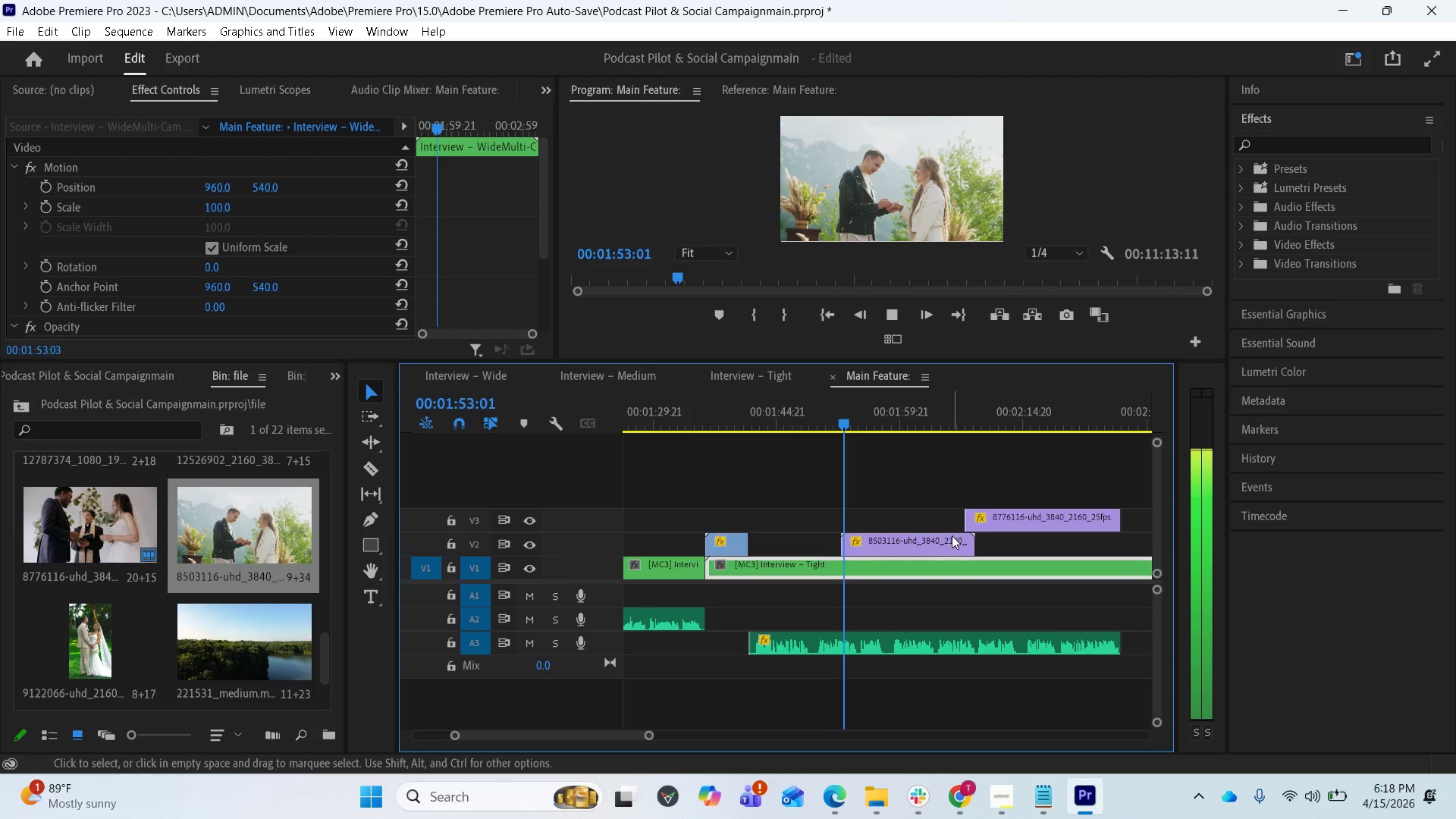 
mouse_move([975, 538])
 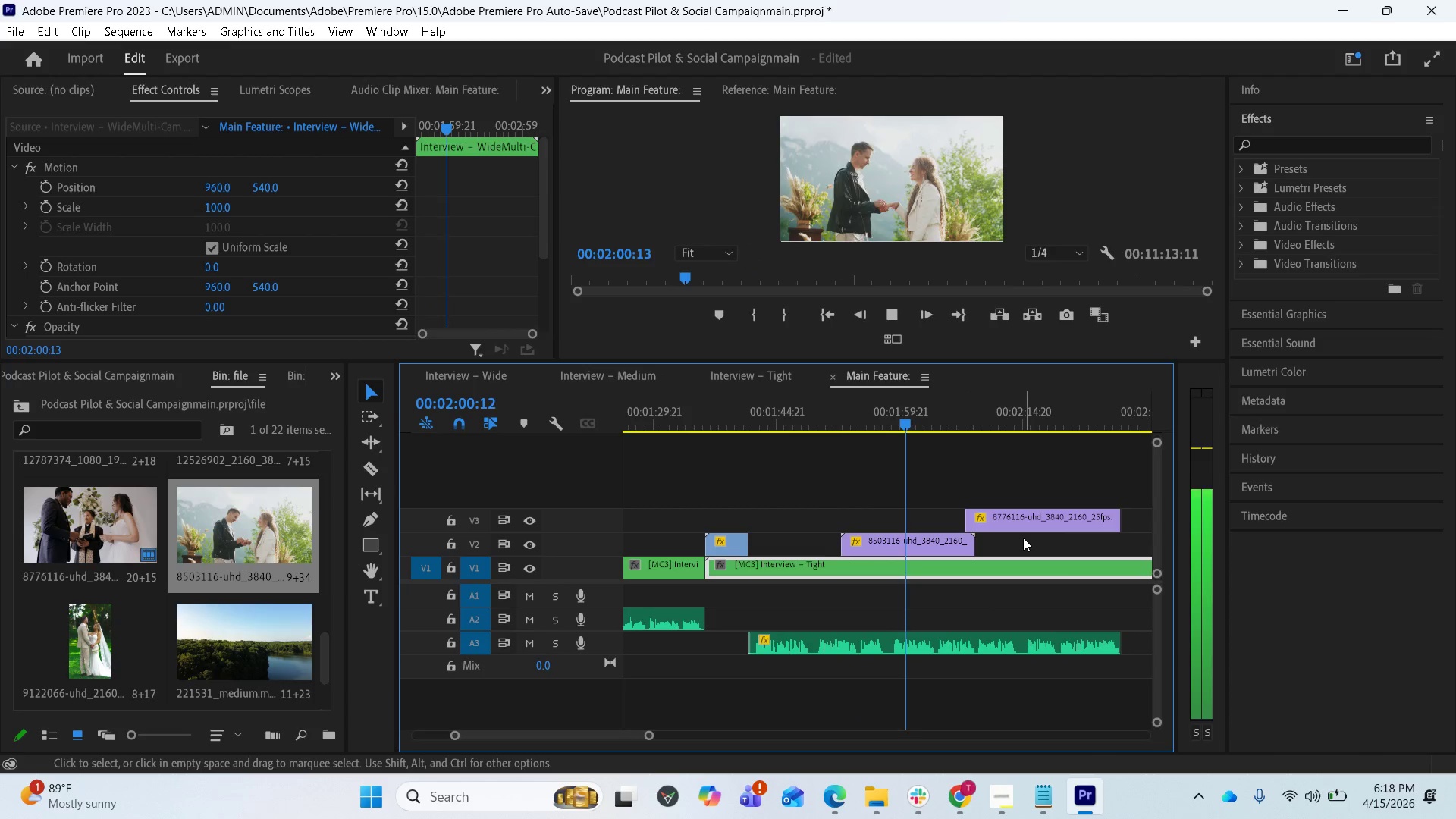 
key(Space)
 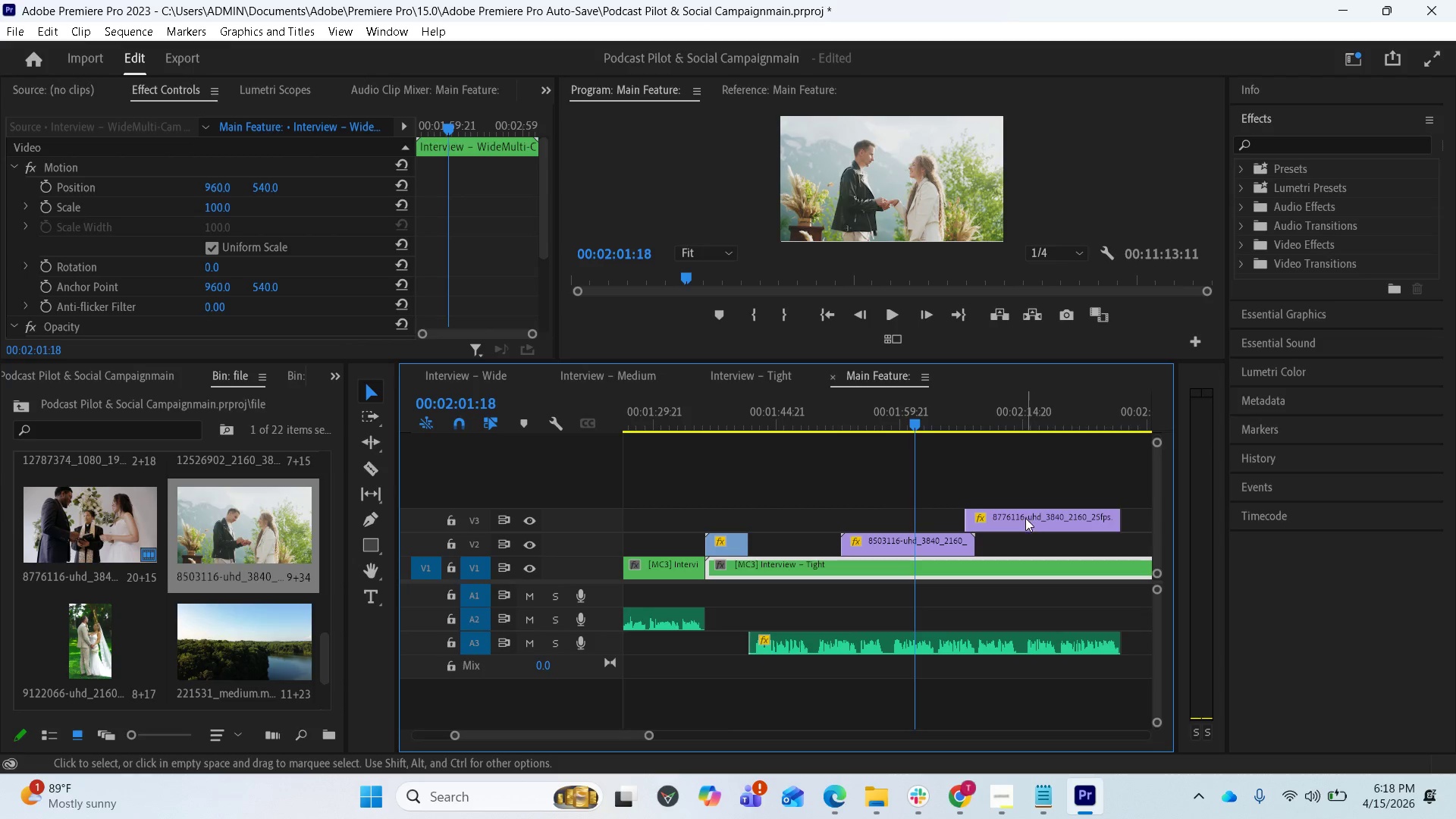 
left_click_drag(start_coordinate=[1025, 520], to_coordinate=[1084, 519])
 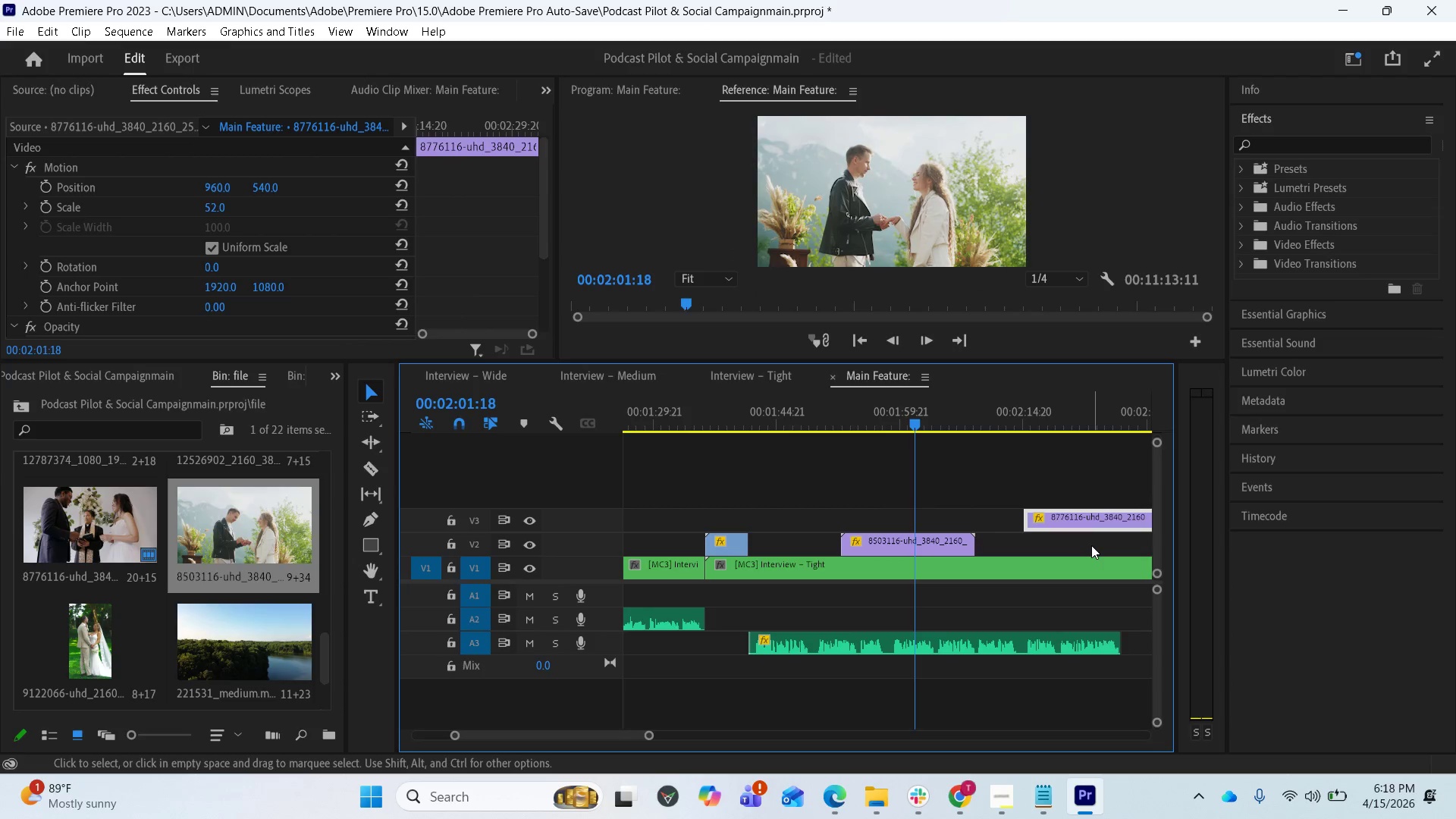 
key(Space)
 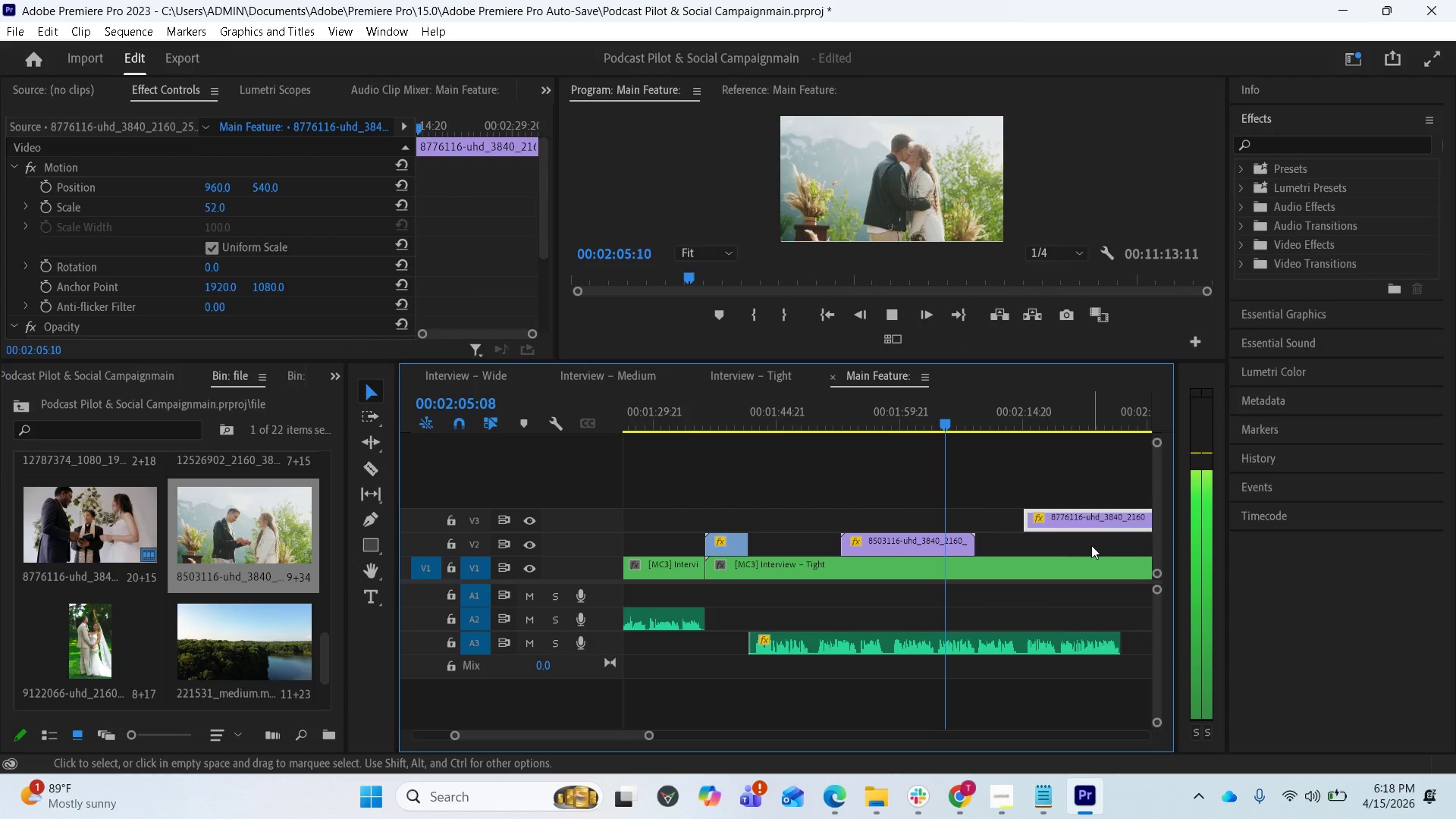 
wait(5.06)
 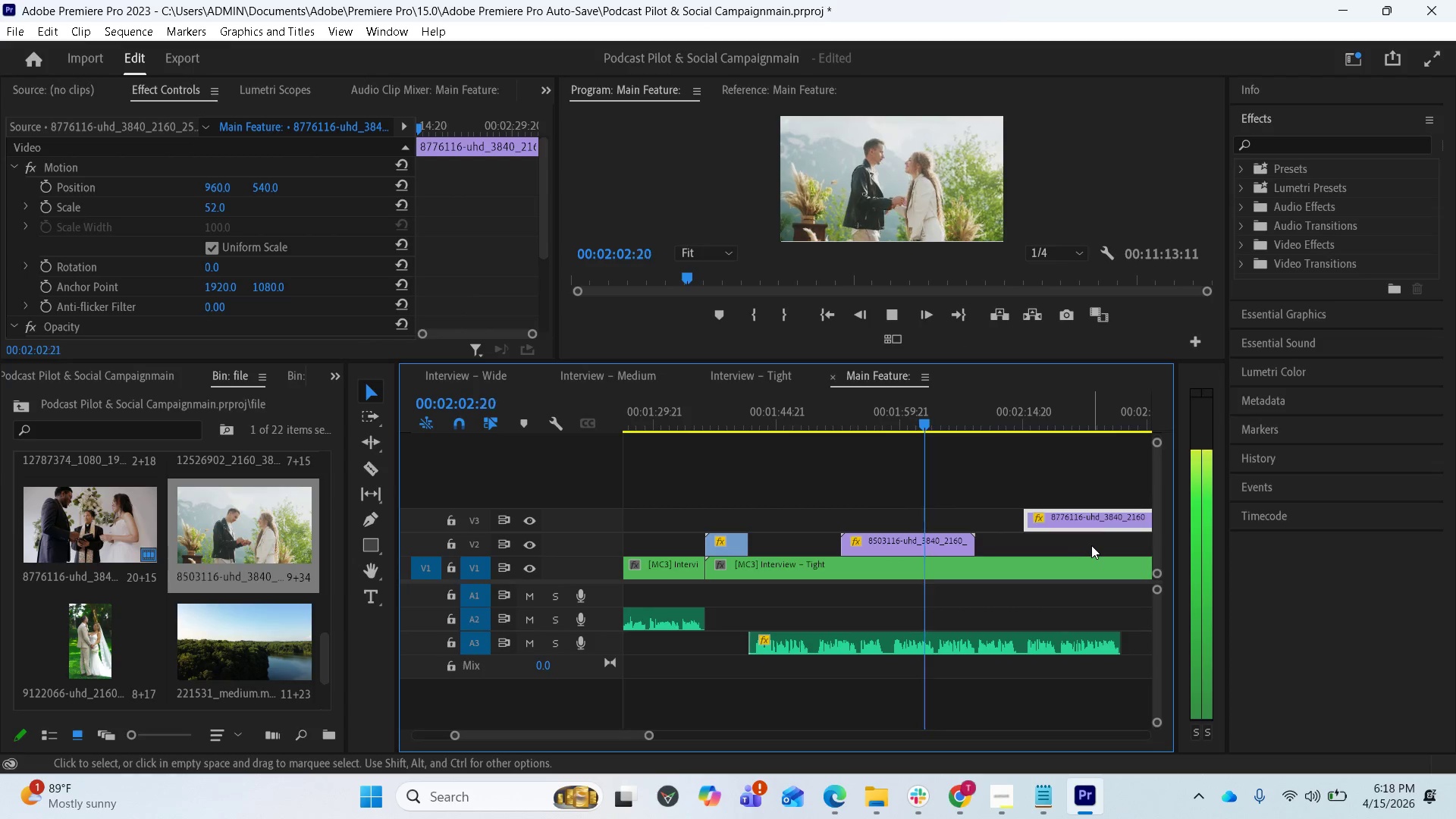 
key(Space)
 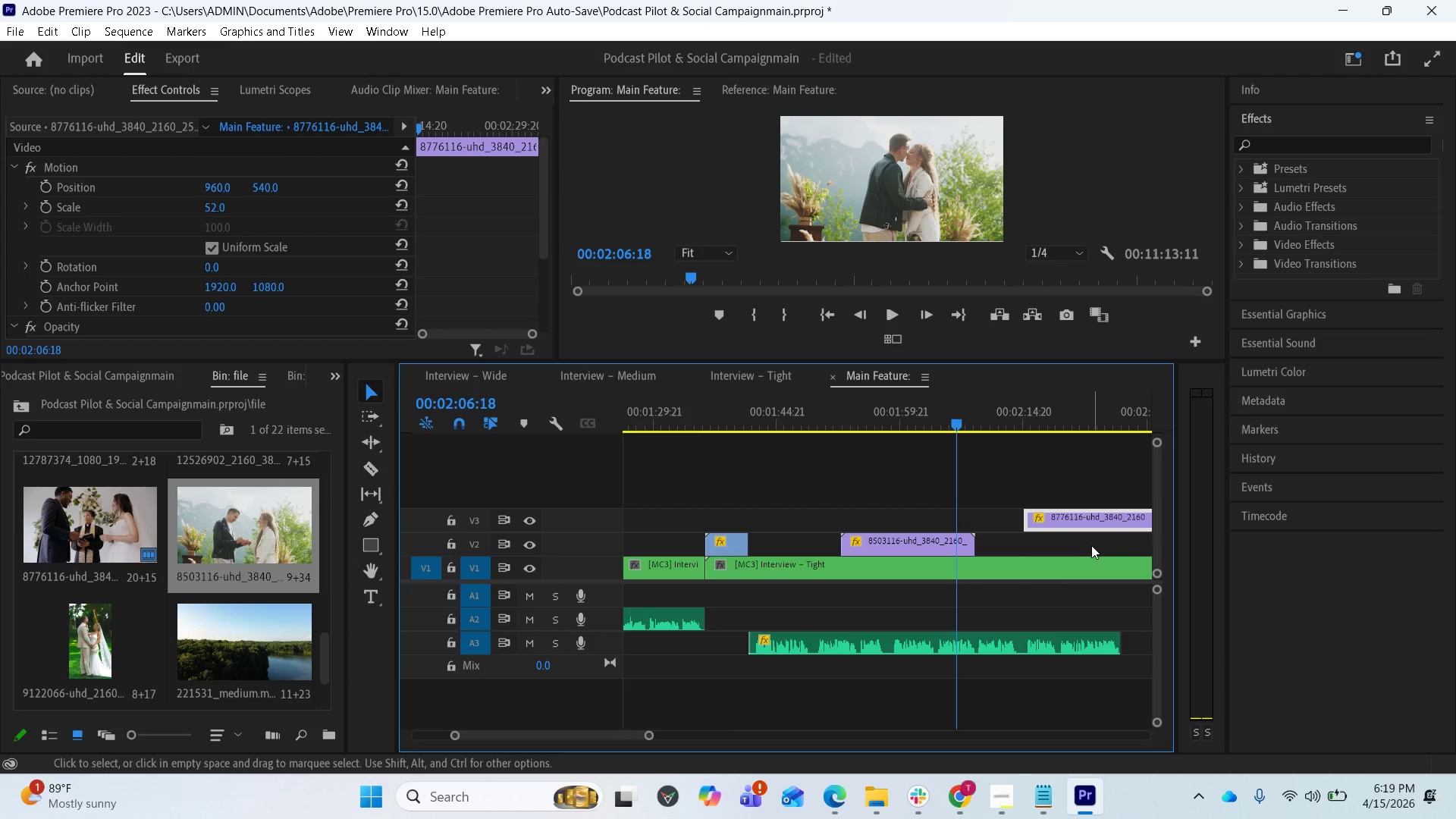 
wait(12.27)
 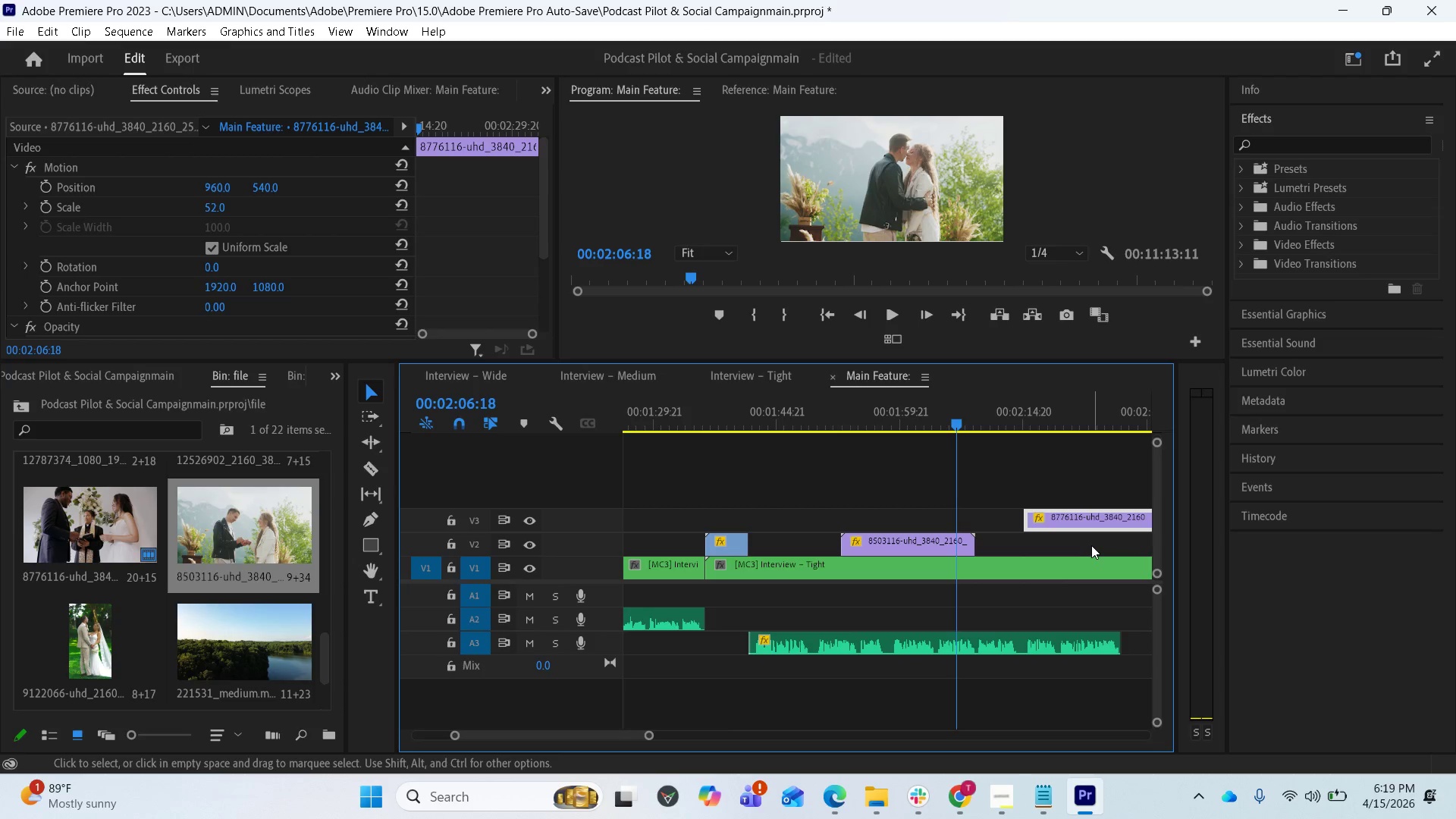 
key(Space)
 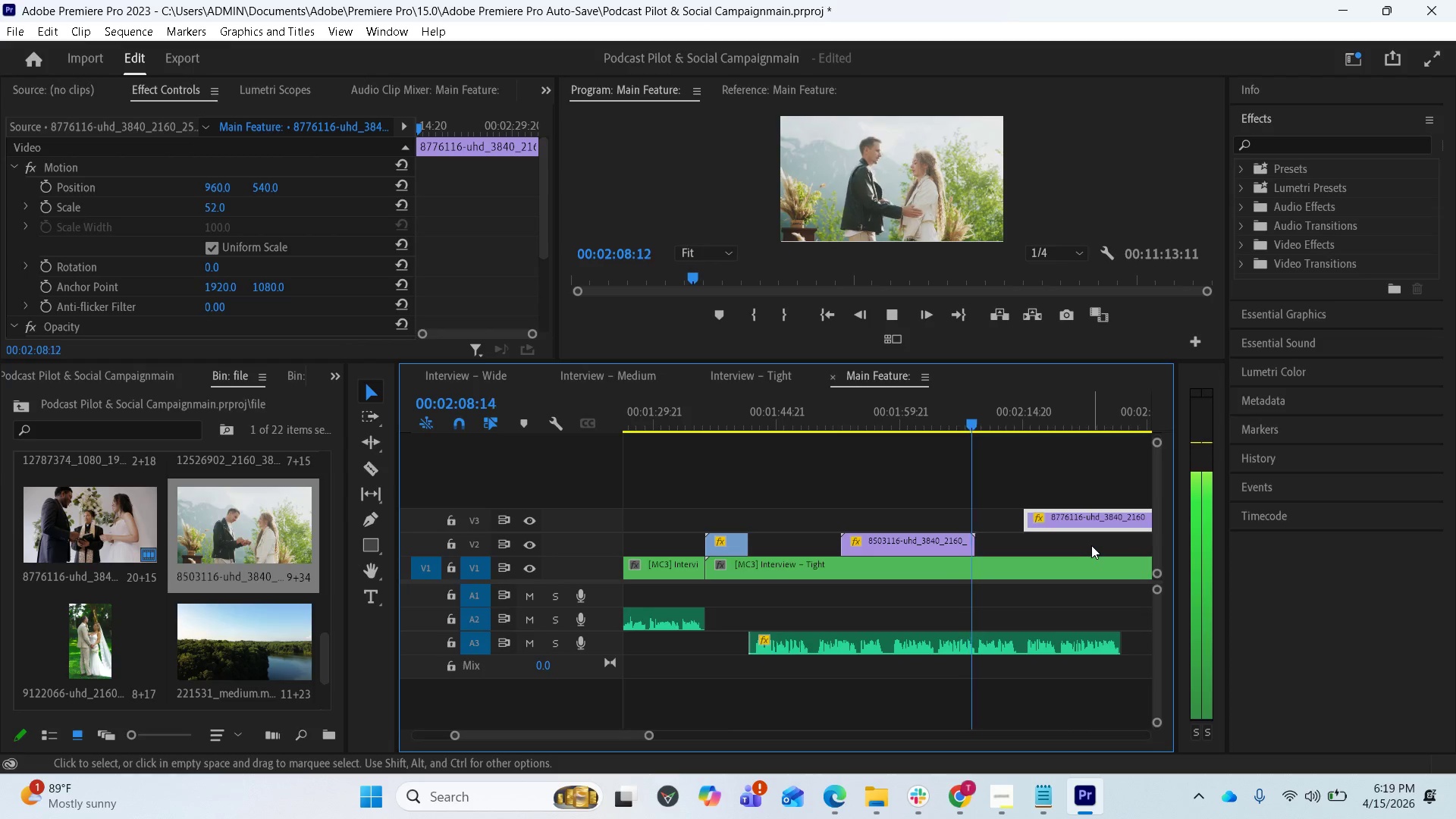 
key(Space)
 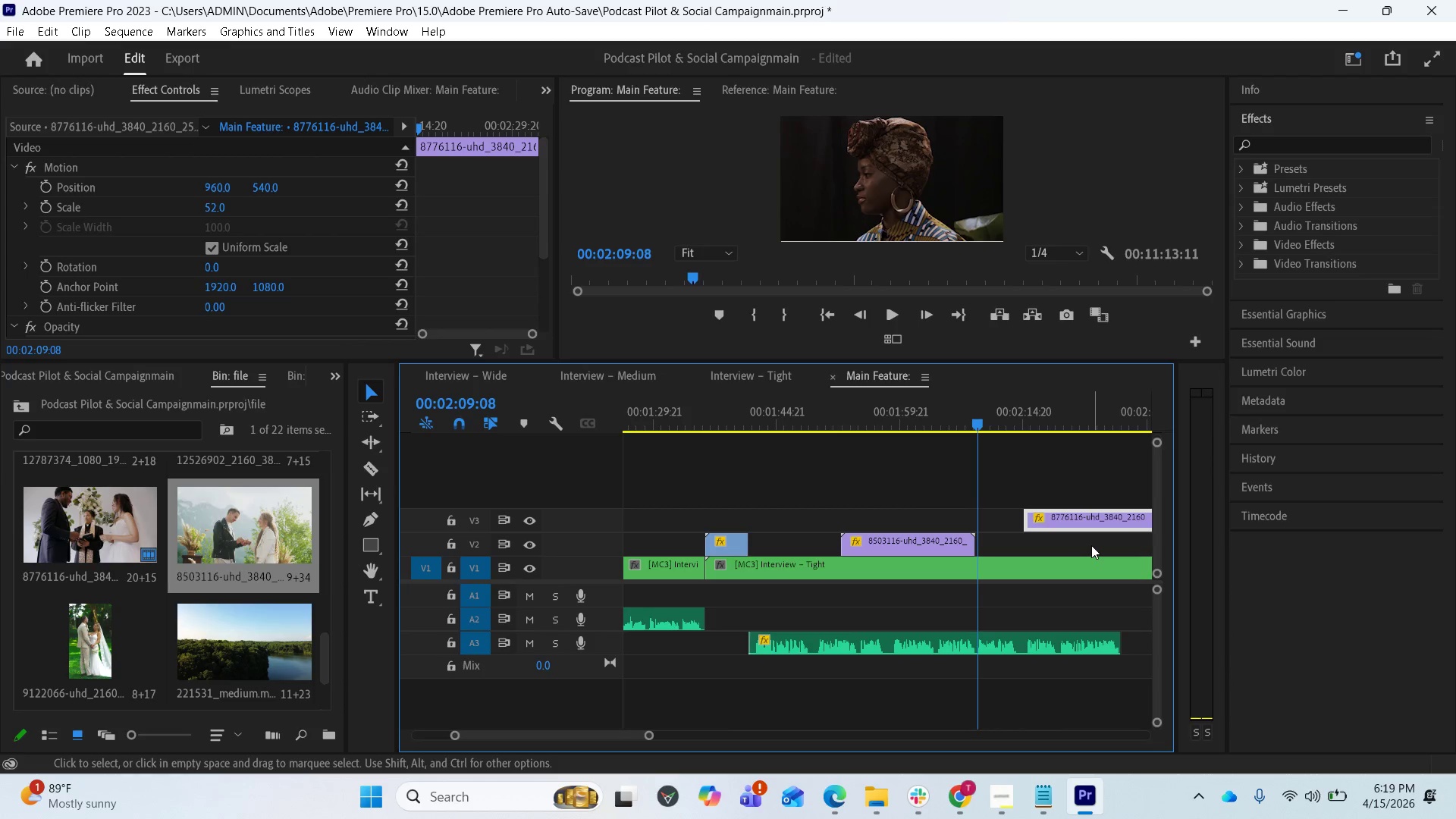 
key(Space)
 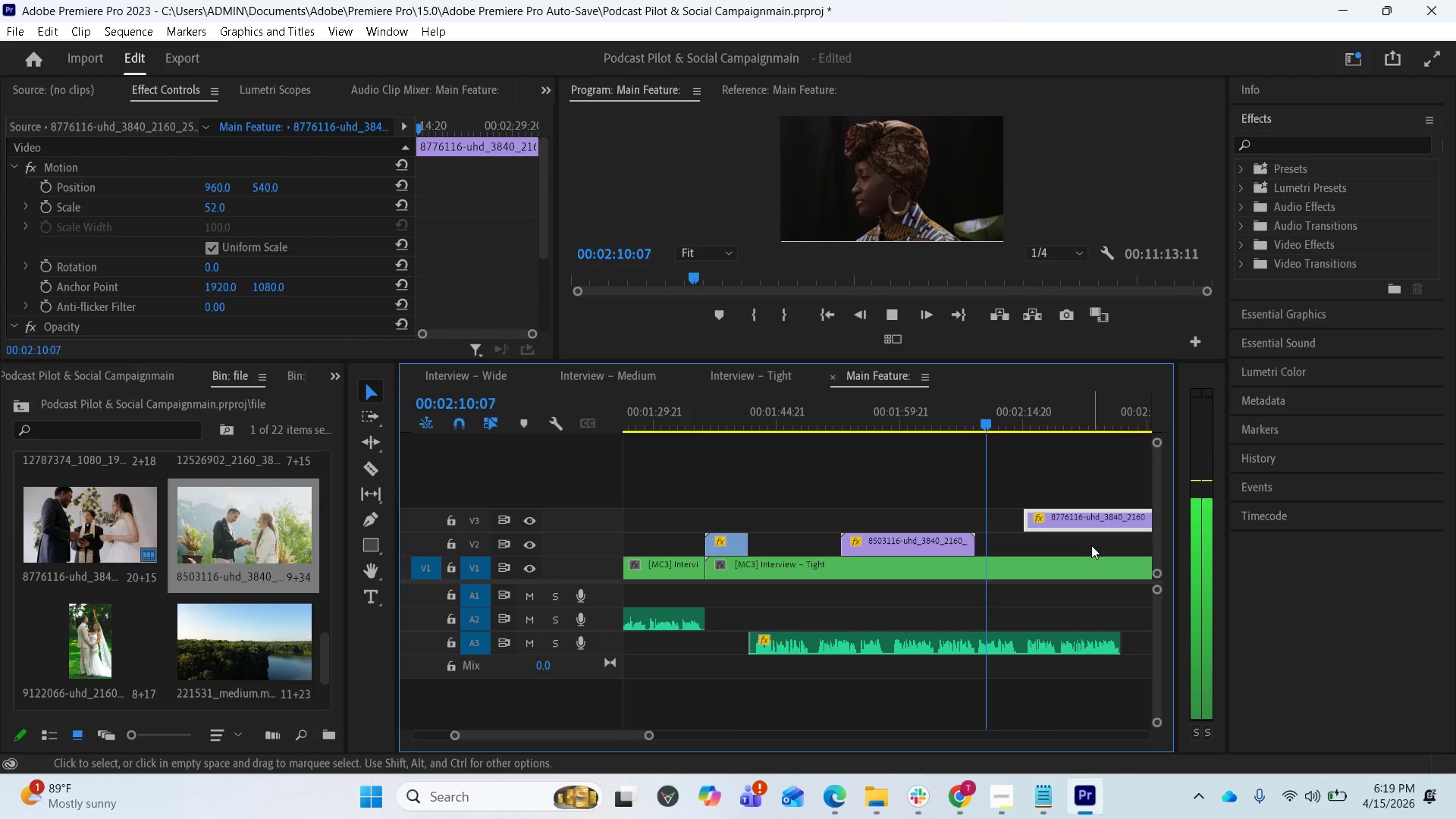 
key(Space)
 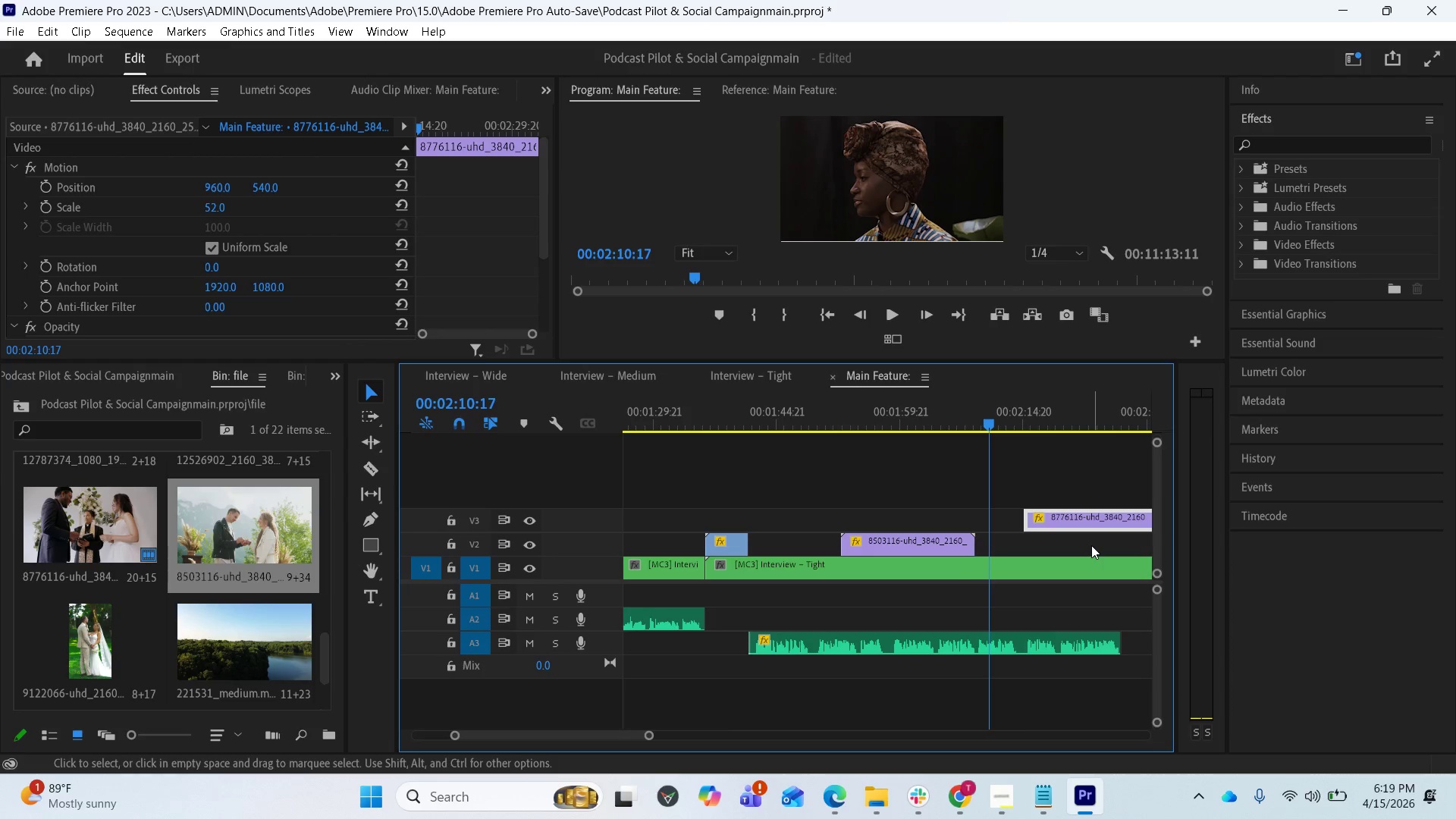 
key(Space)
 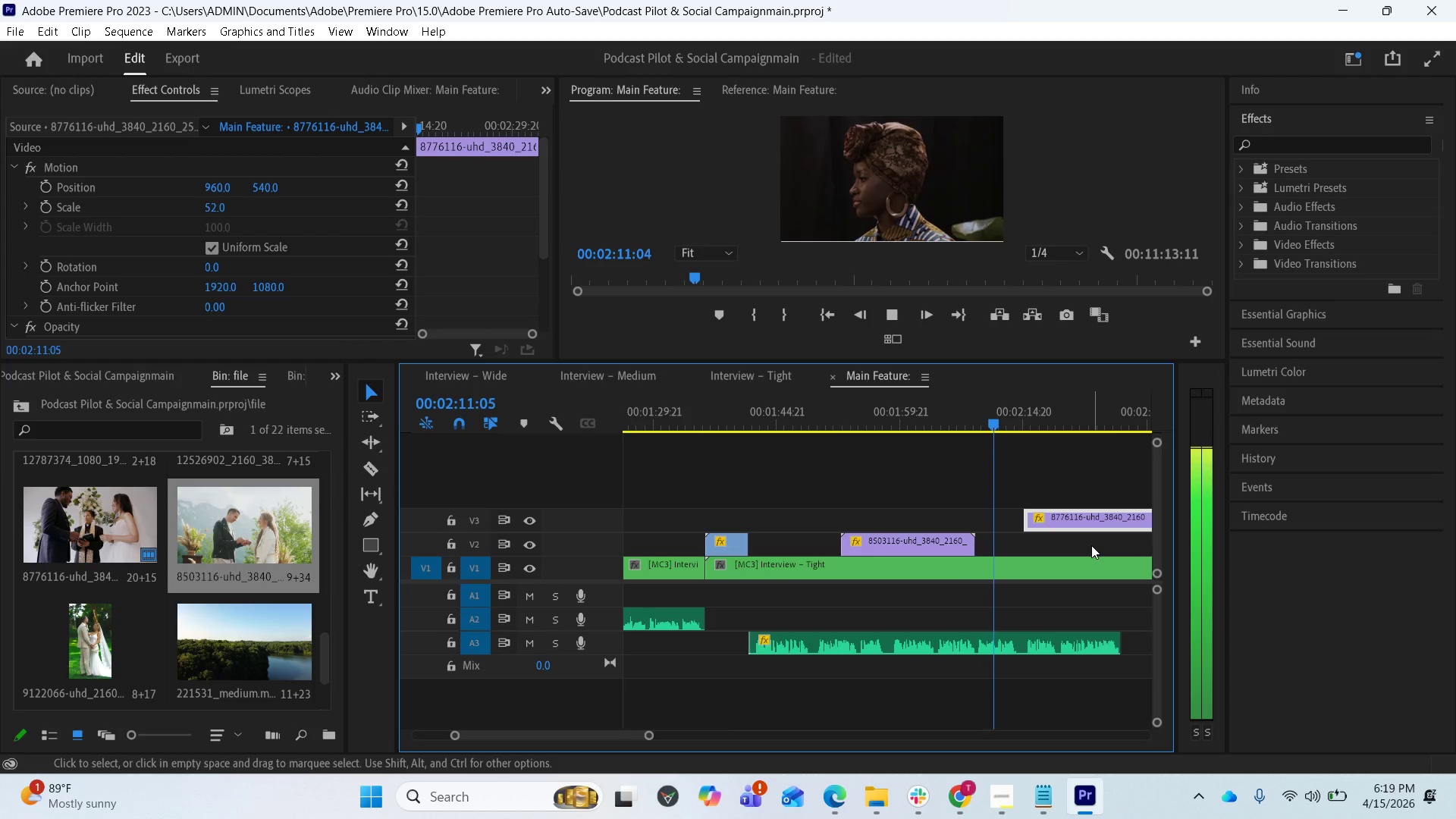 
key(Space)
 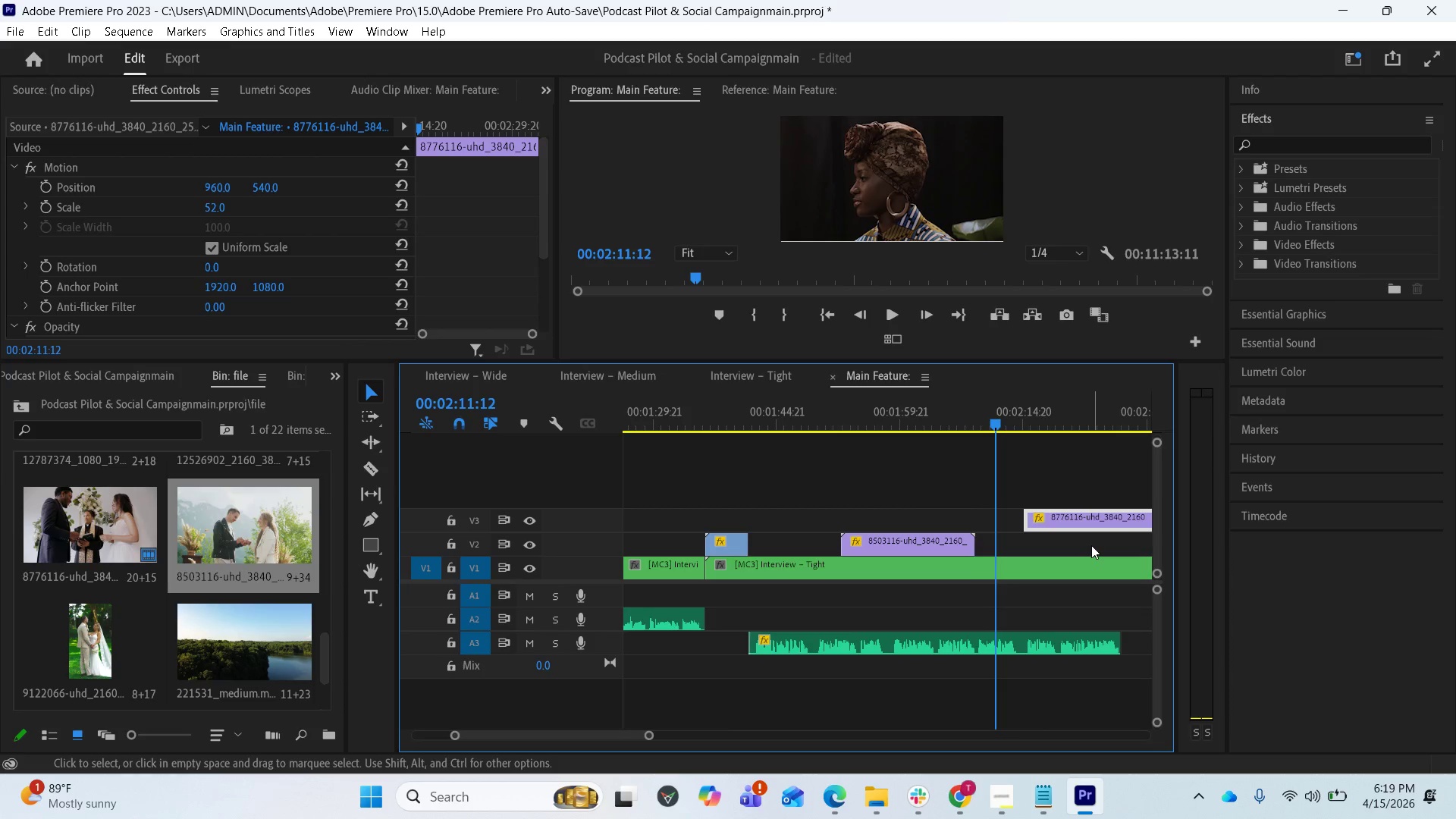 
scroll: coordinate [1031, 557], scroll_direction: down, amount: 3.0
 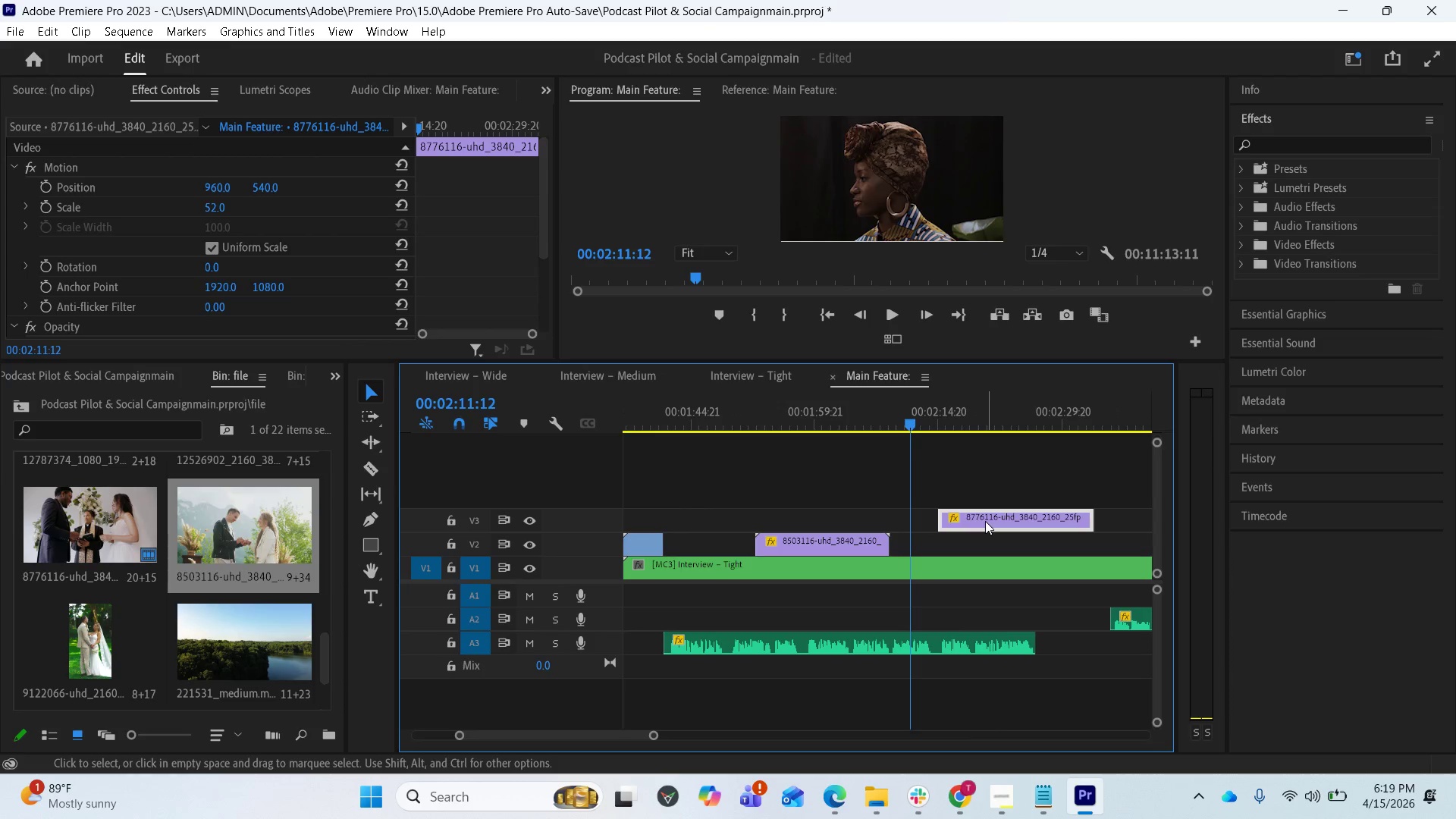 
left_click_drag(start_coordinate=[985, 521], to_coordinate=[1059, 511])
 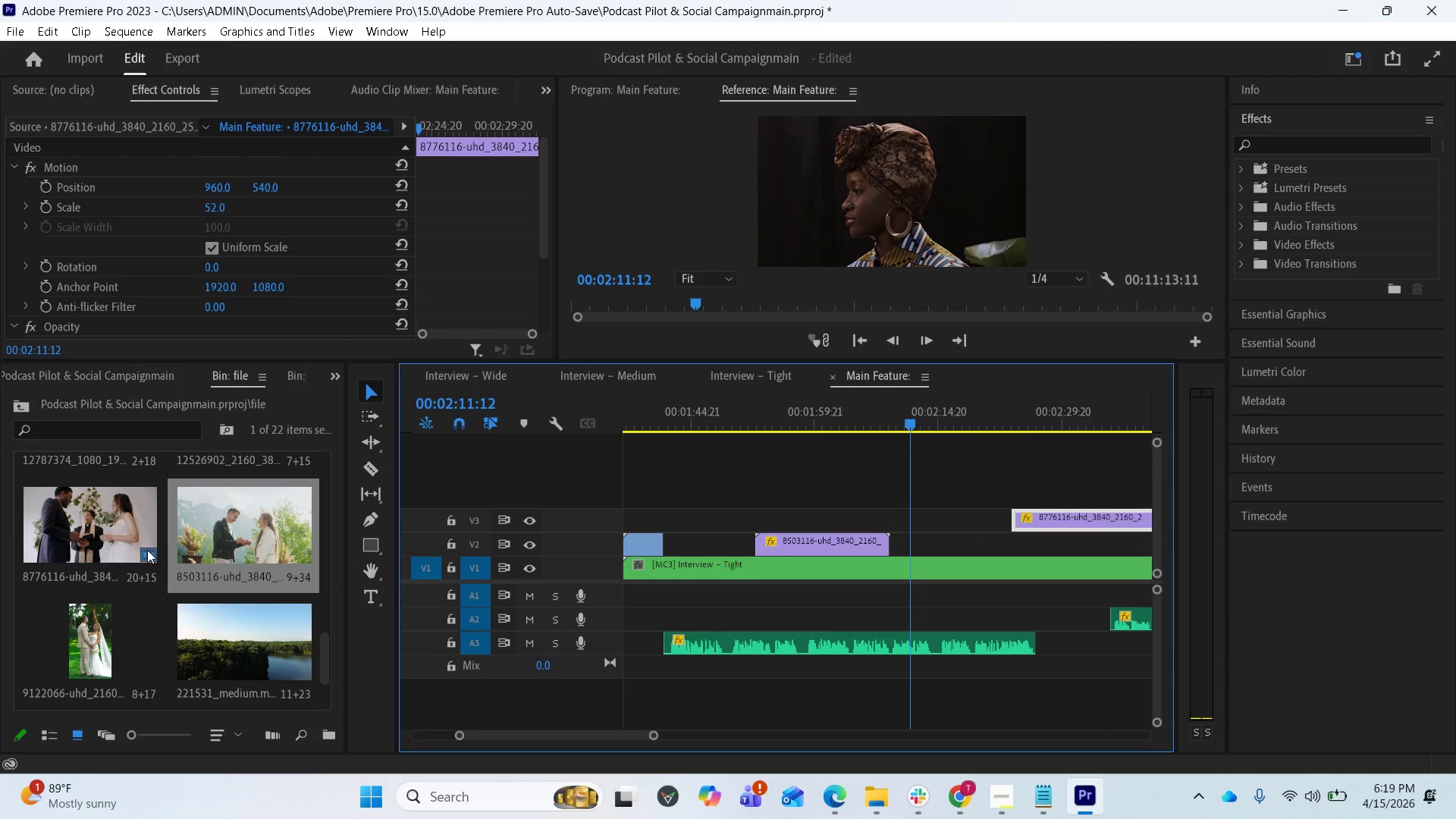 
scroll: coordinate [164, 601], scroll_direction: down, amount: 2.0
 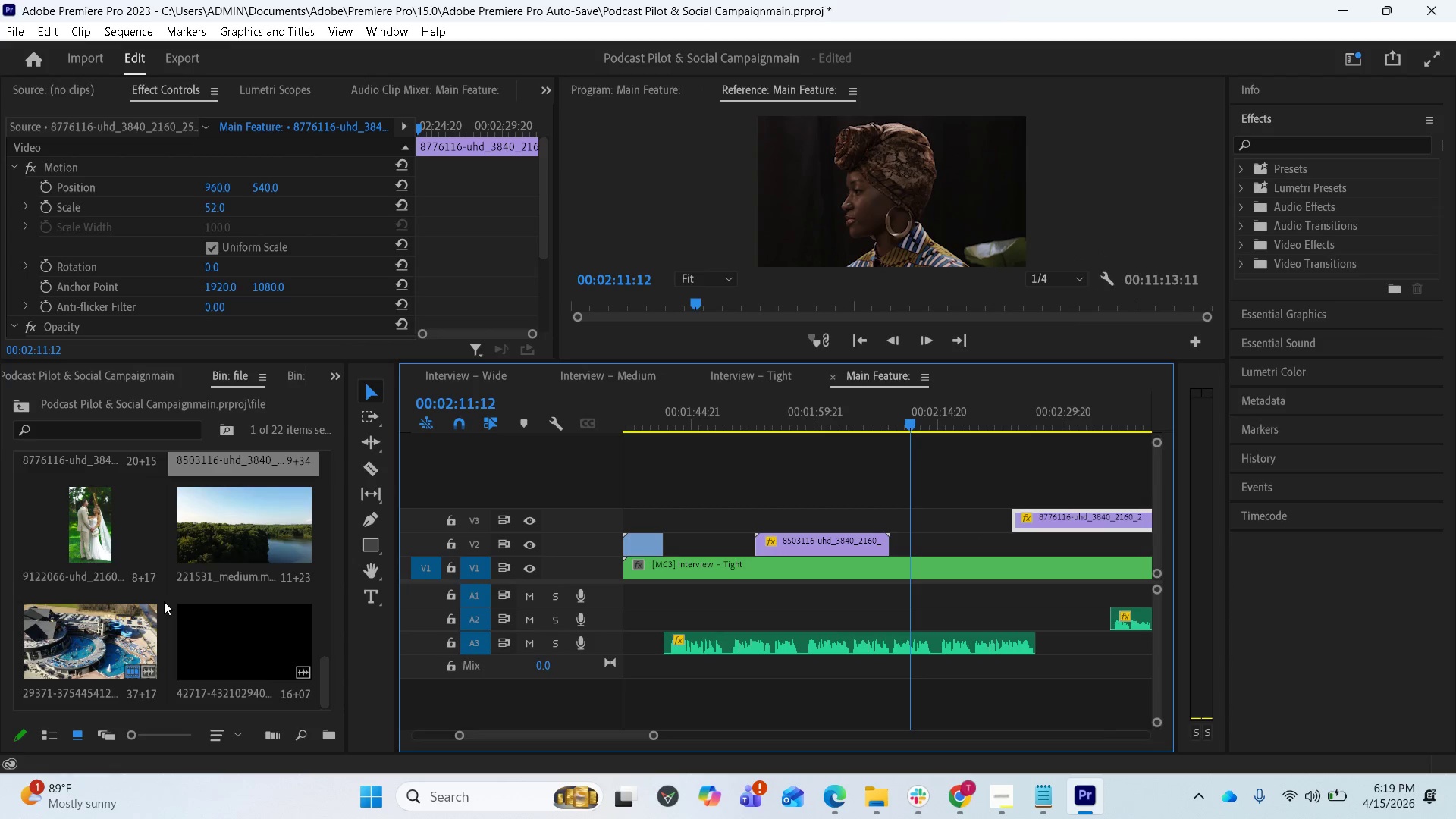 
scroll: coordinate [168, 603], scroll_direction: up, amount: 2.0
 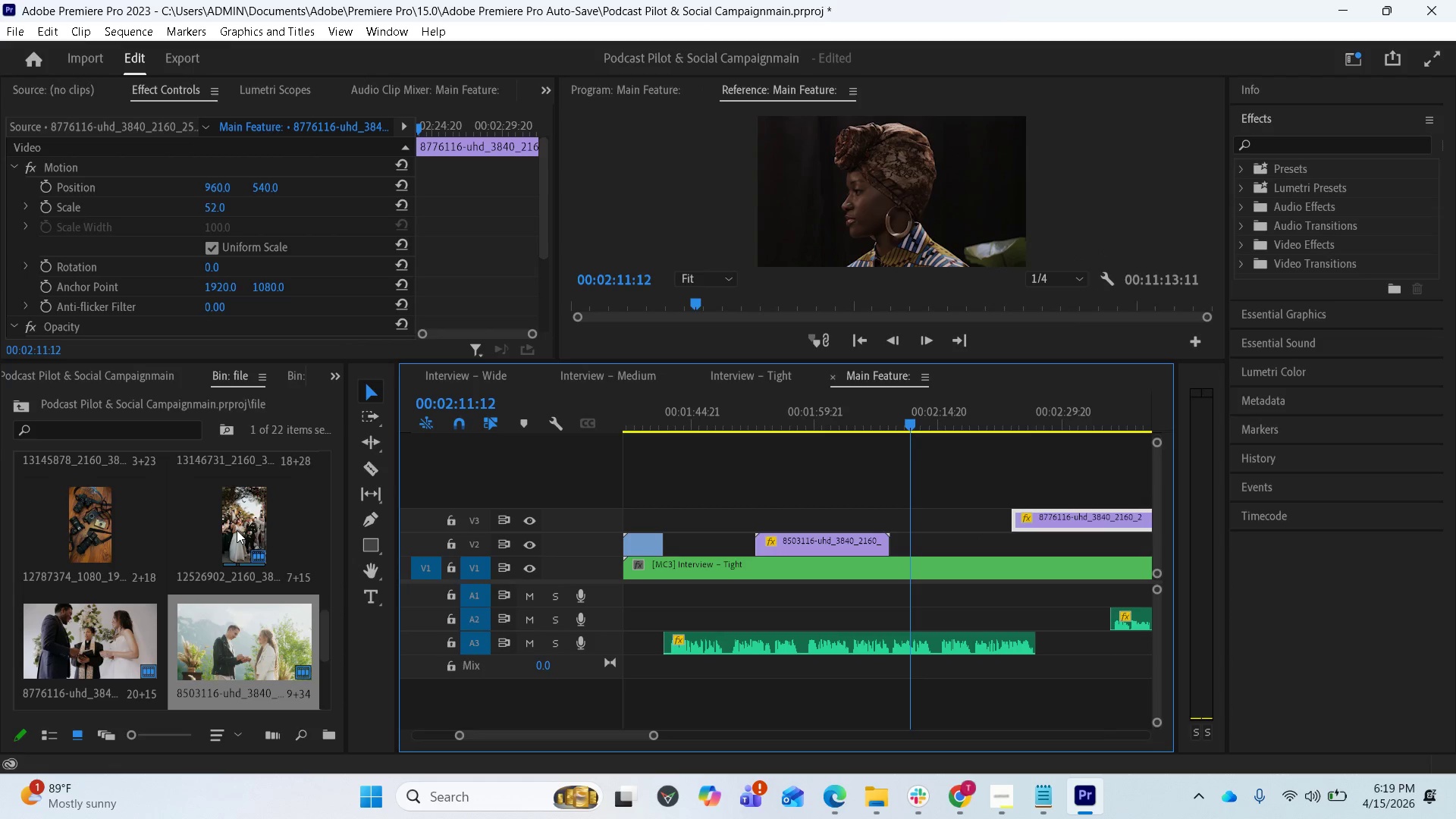 
left_click_drag(start_coordinate=[232, 525], to_coordinate=[902, 554])
 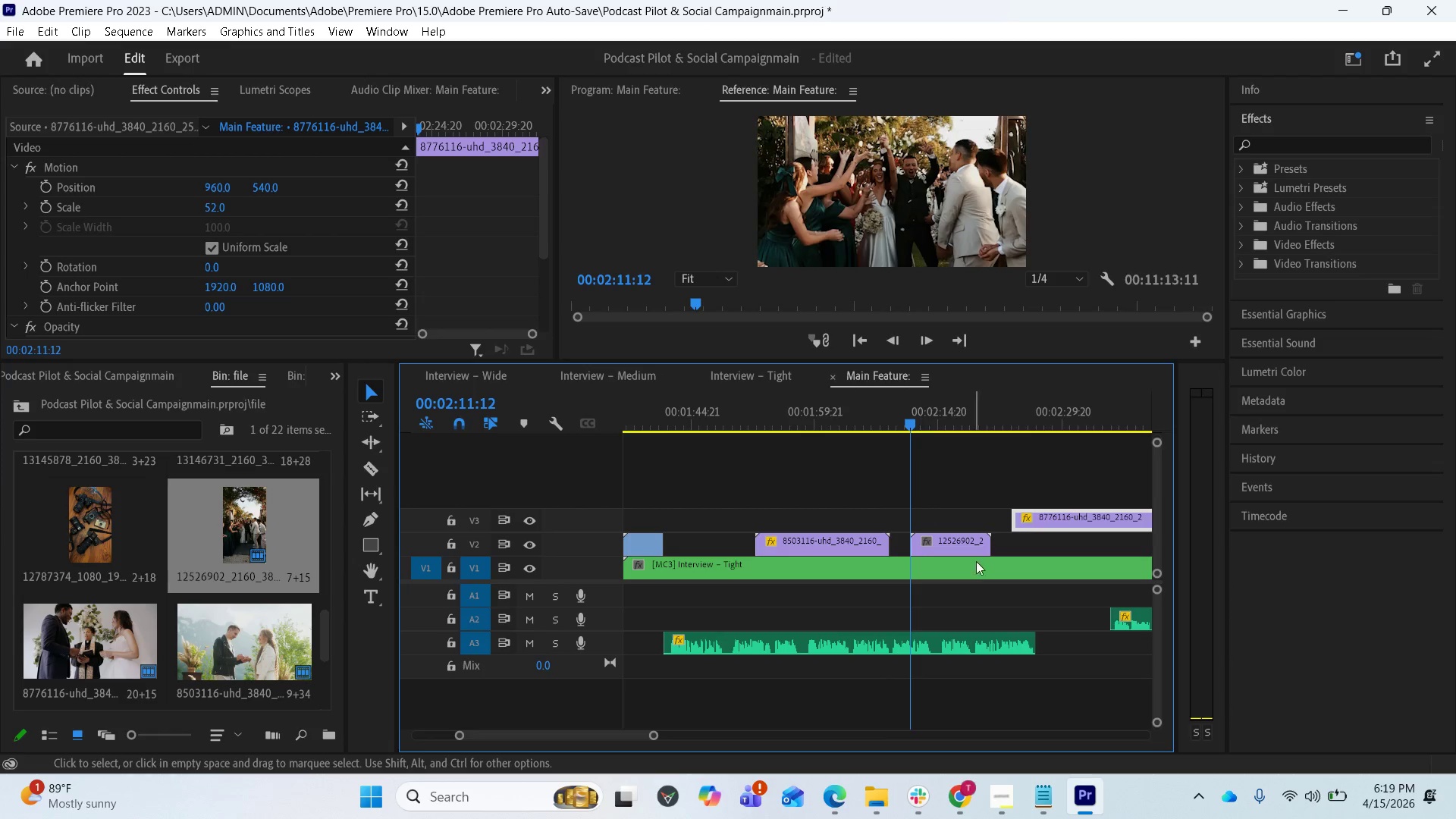 
key(Space)
 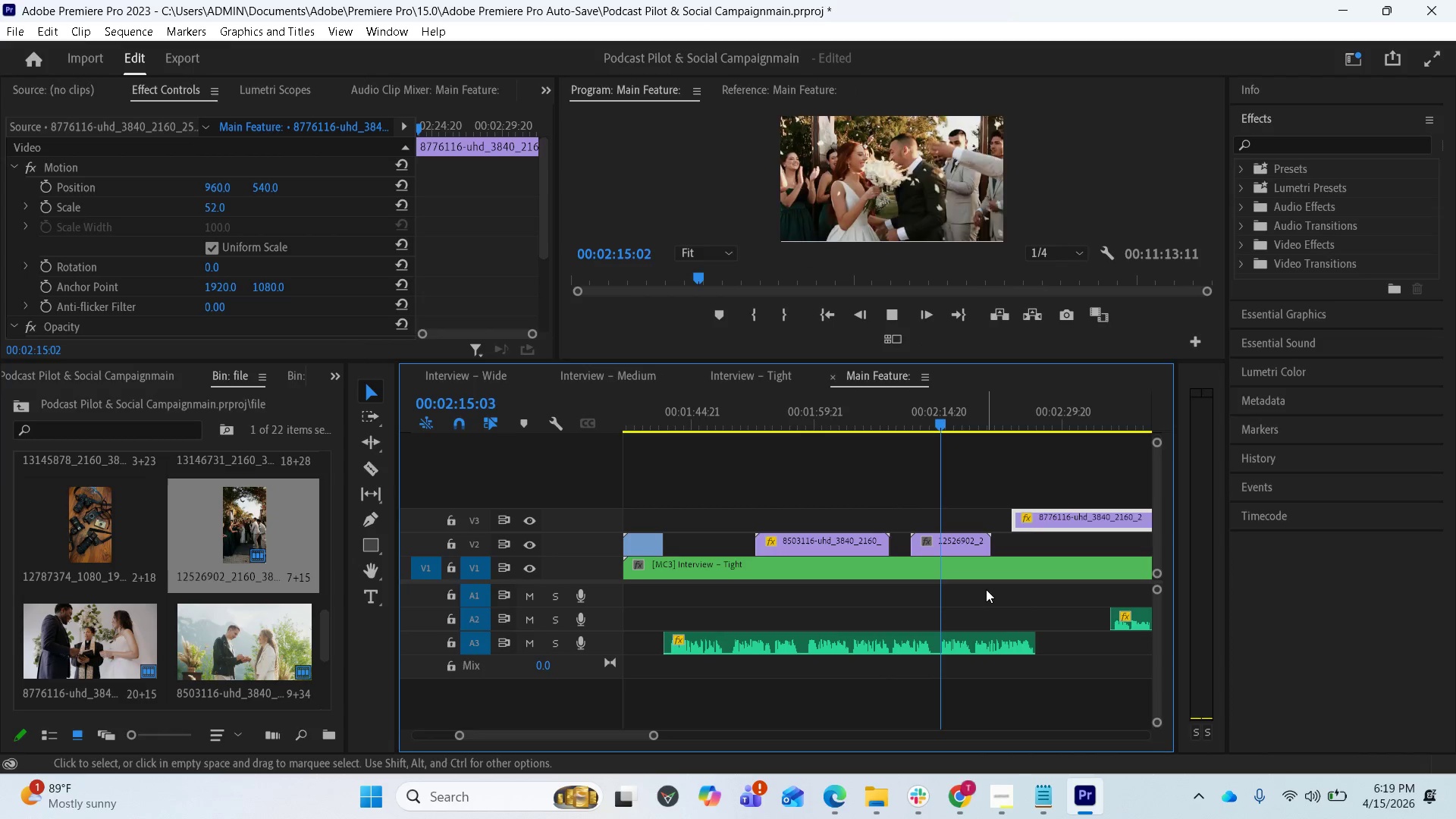 
wait(8.73)
 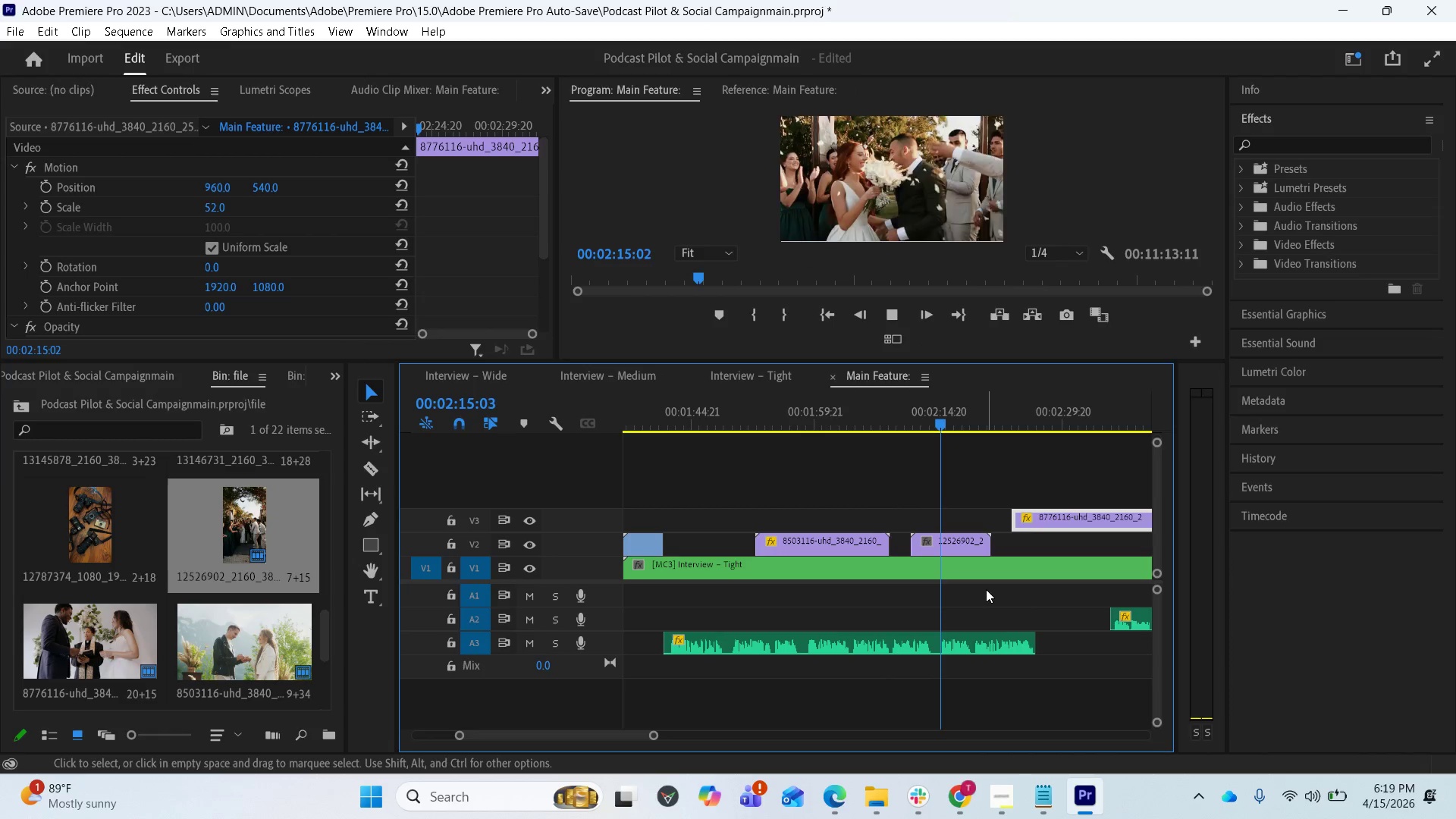 
key(Space)
 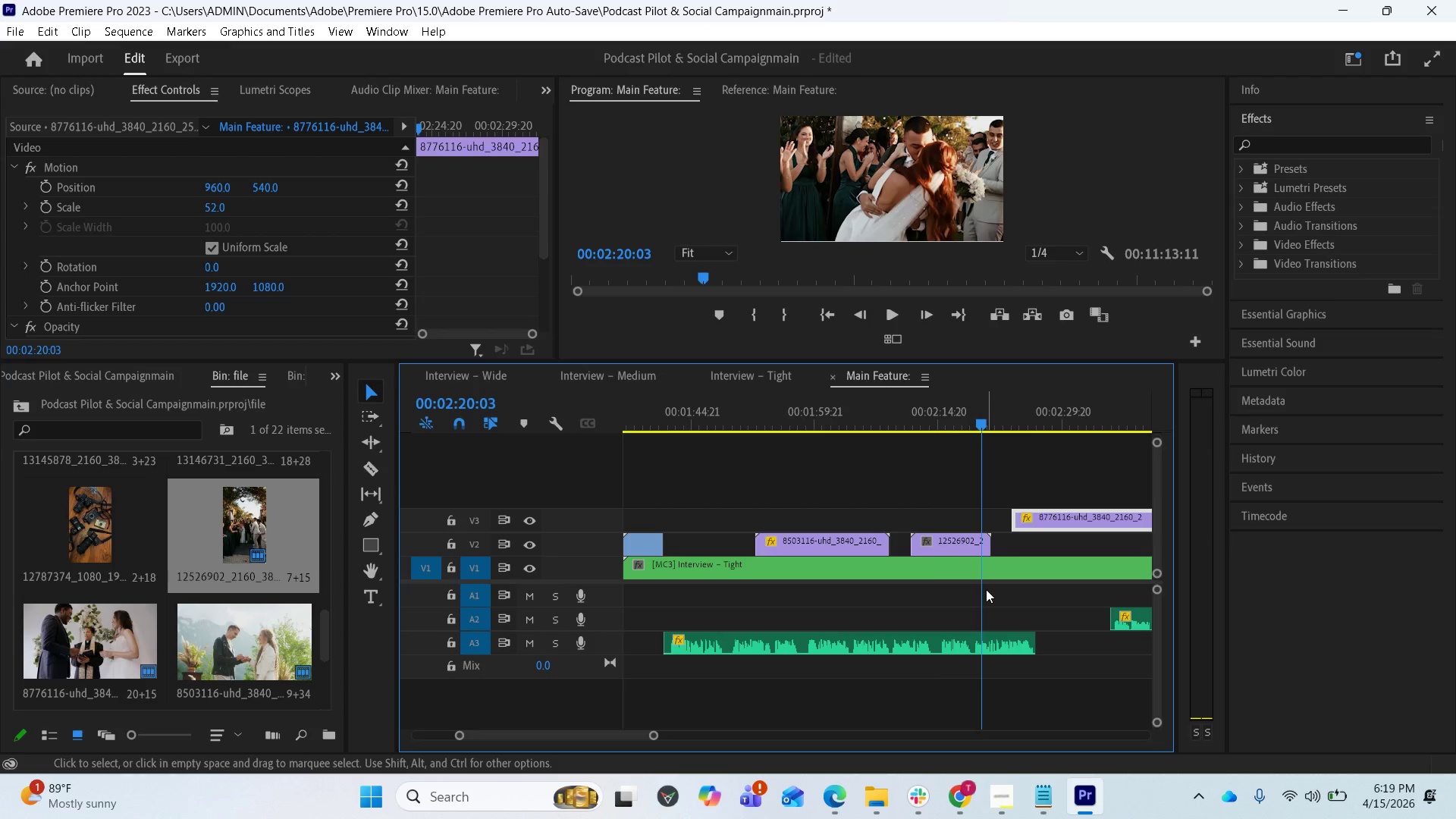 
key(Space)
 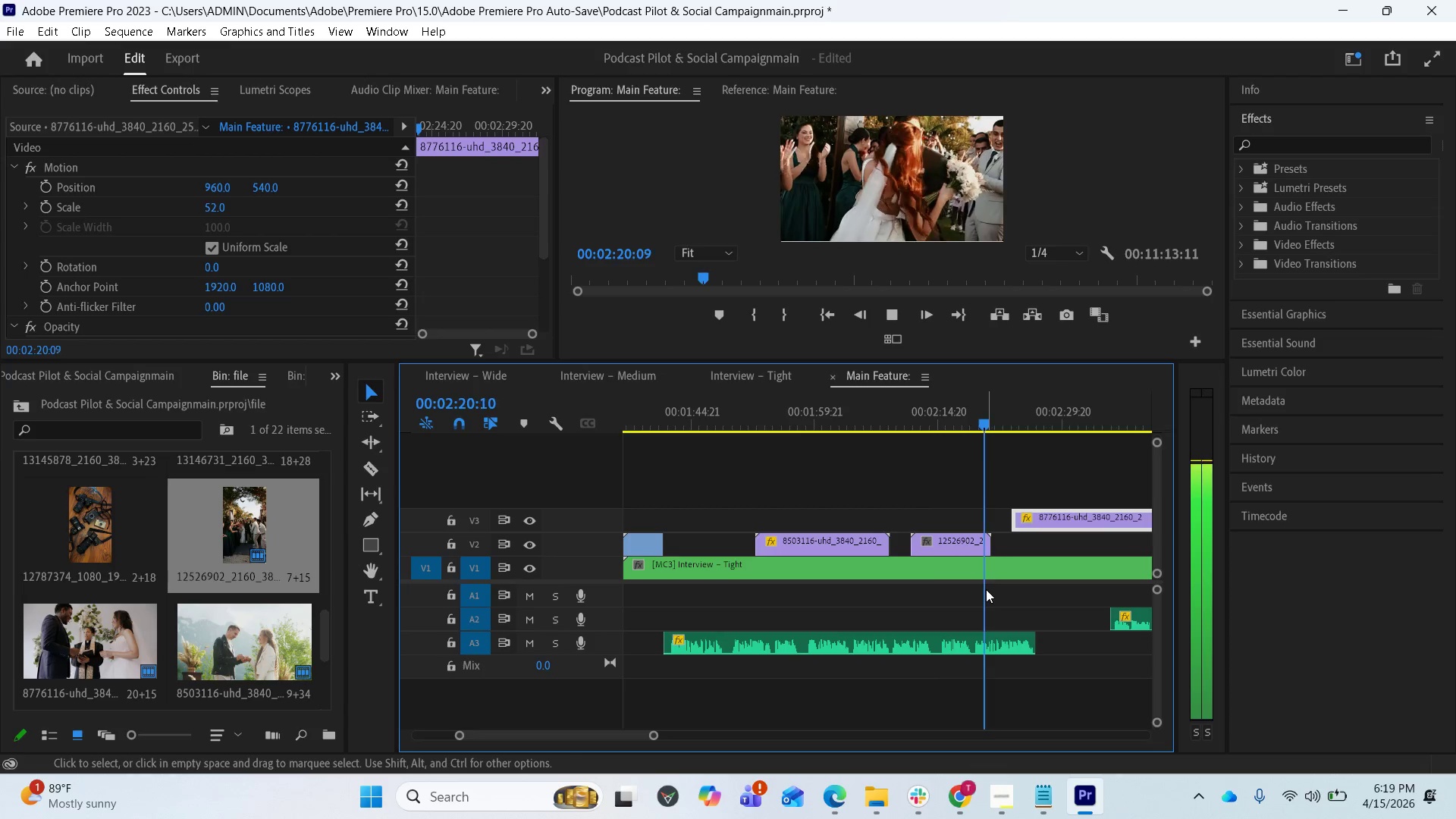 
key(Space)
 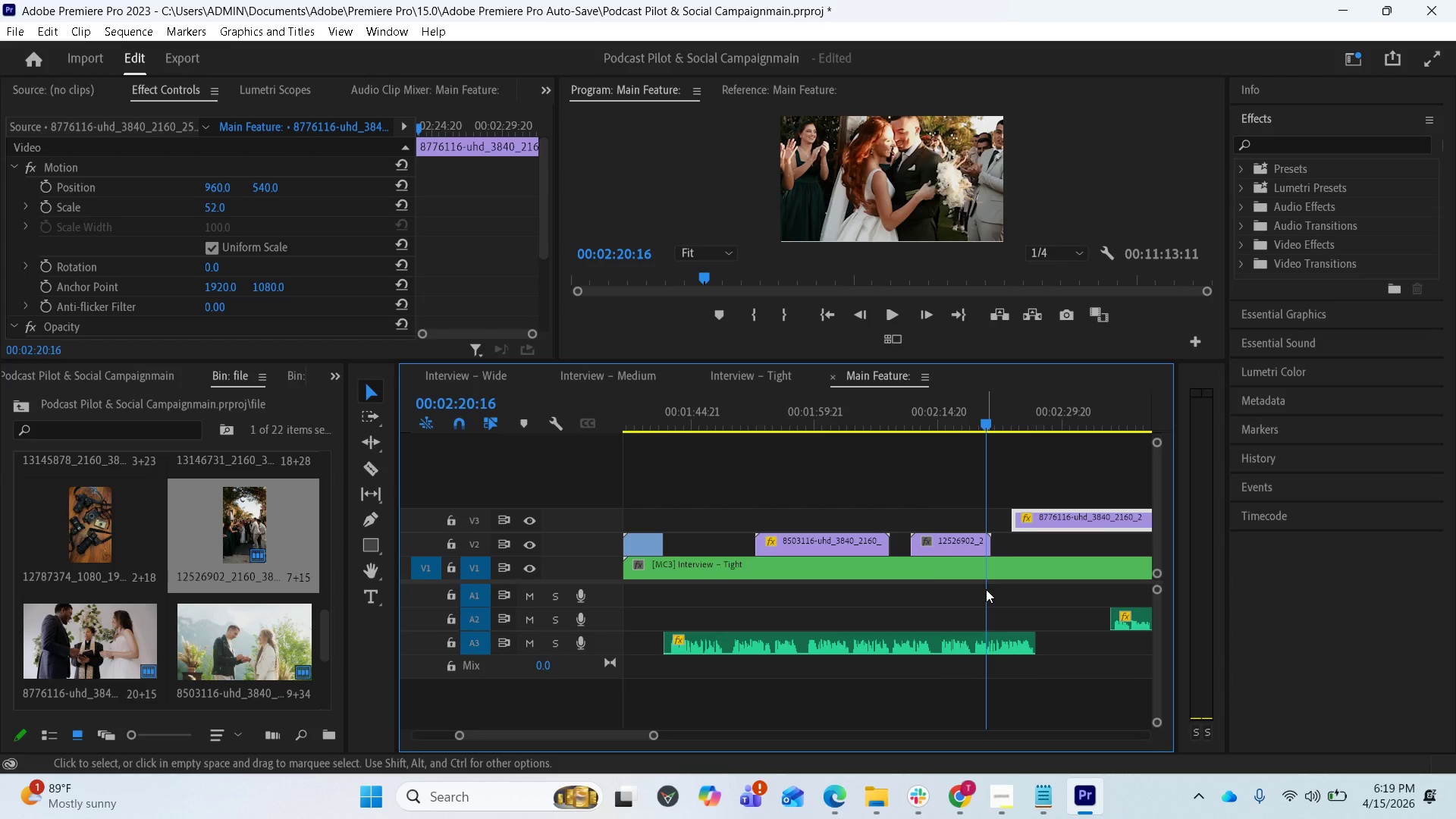 
key(Space)
 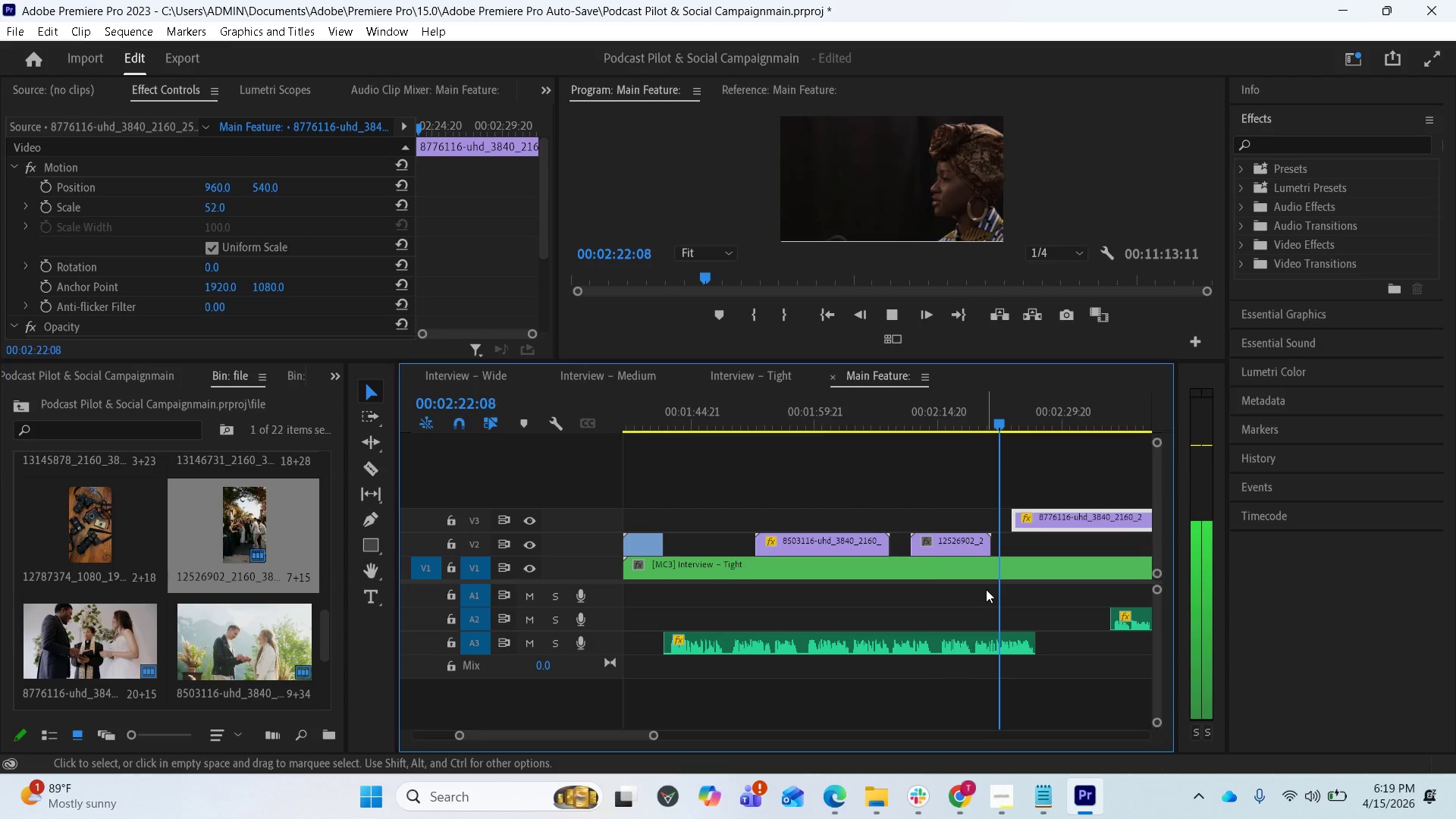 
key(Space)
 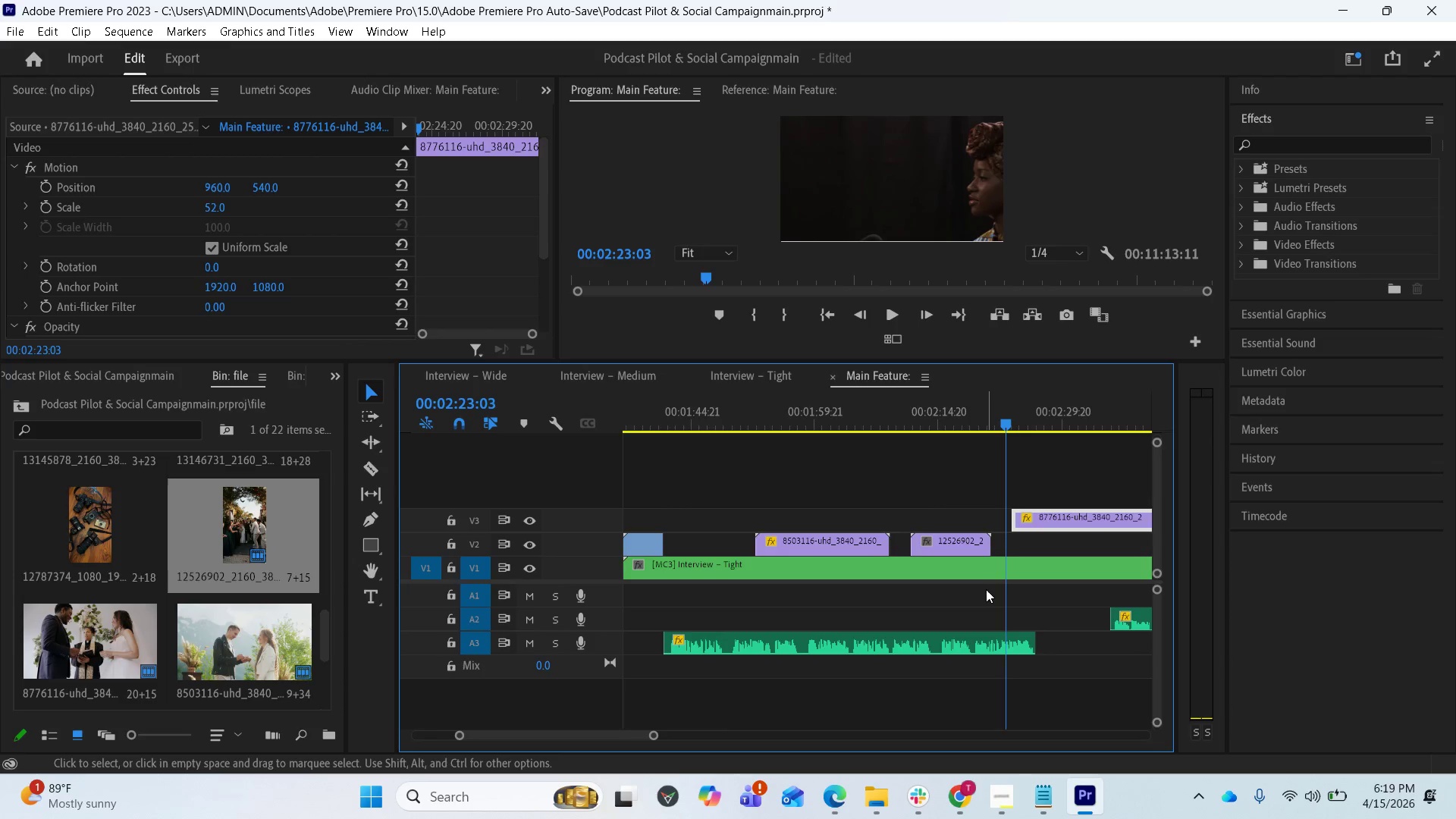 
scroll: coordinate [978, 598], scroll_direction: down, amount: 5.0
 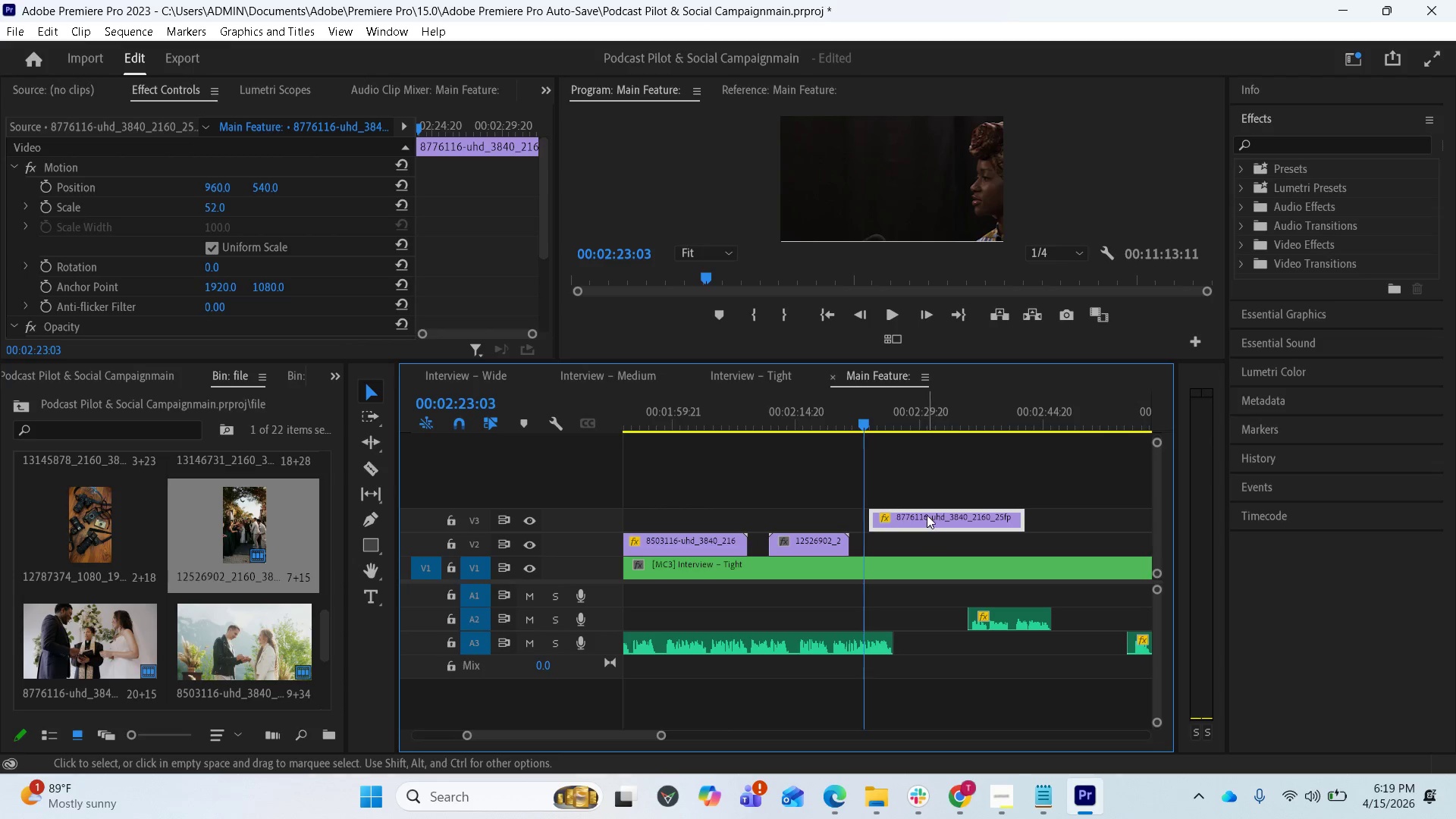 
left_click_drag(start_coordinate=[927, 515], to_coordinate=[1050, 504])
 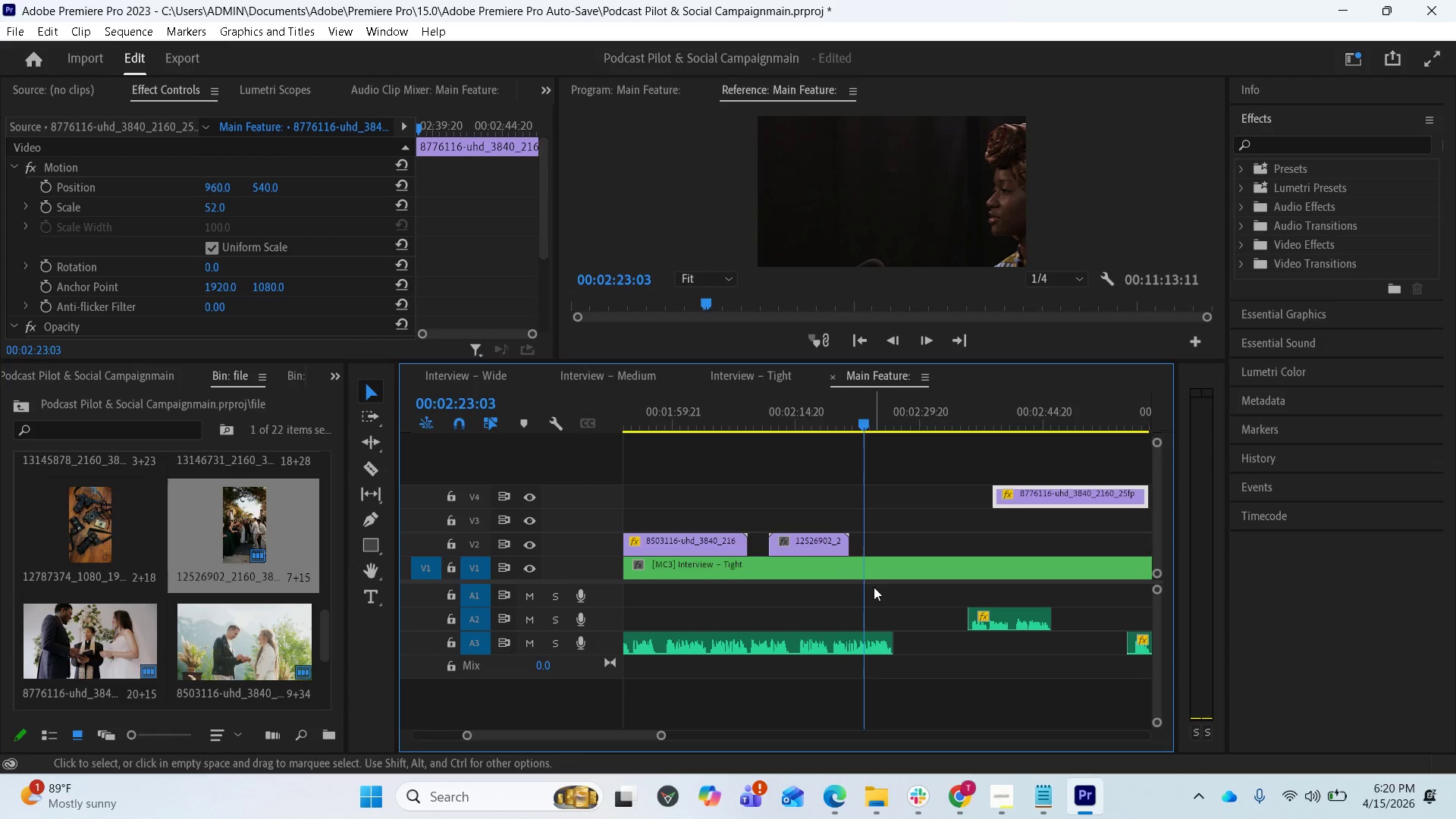 
left_click([839, 564])
 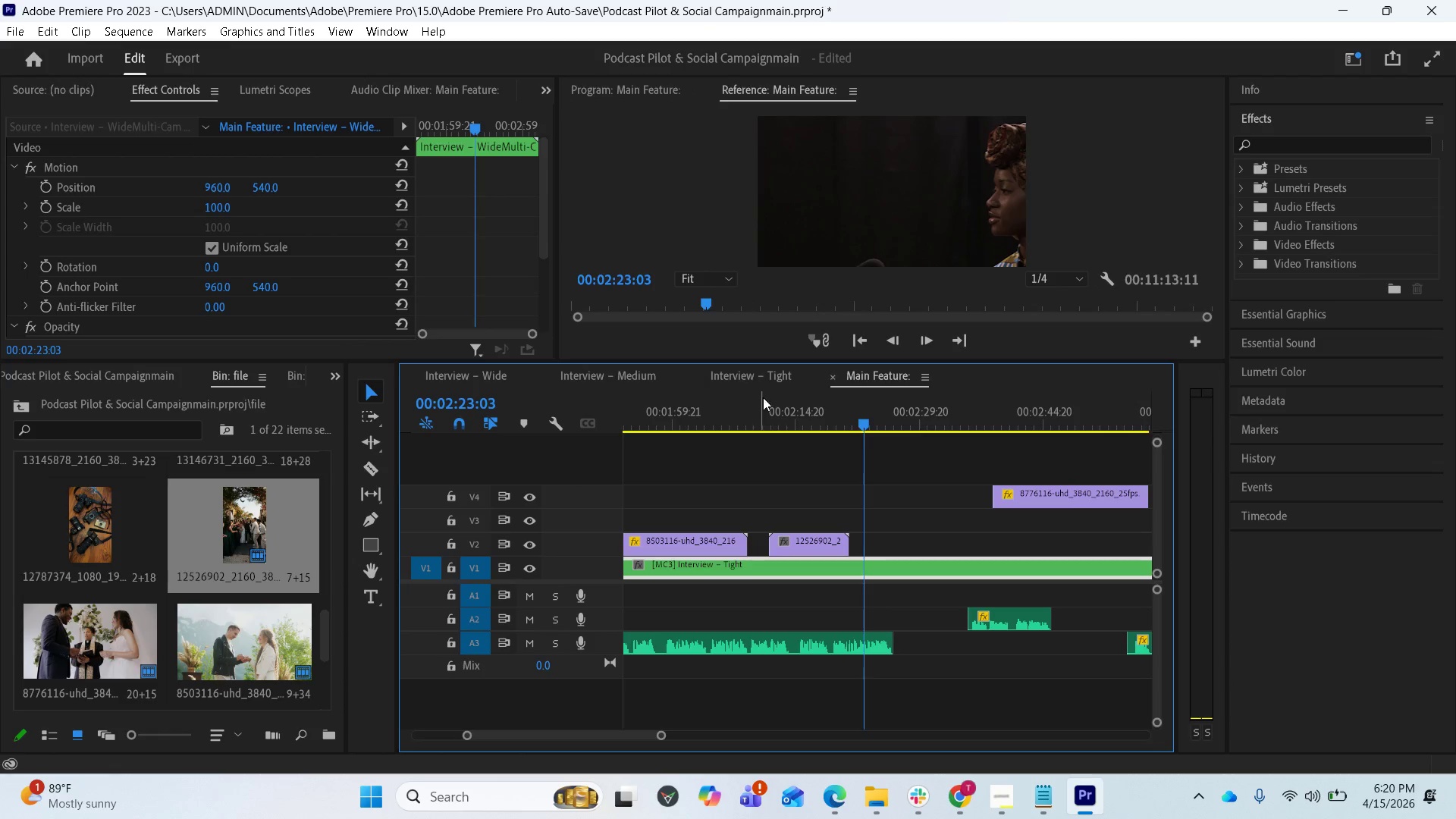 
left_click_drag(start_coordinate=[862, 425], to_coordinate=[847, 437])
 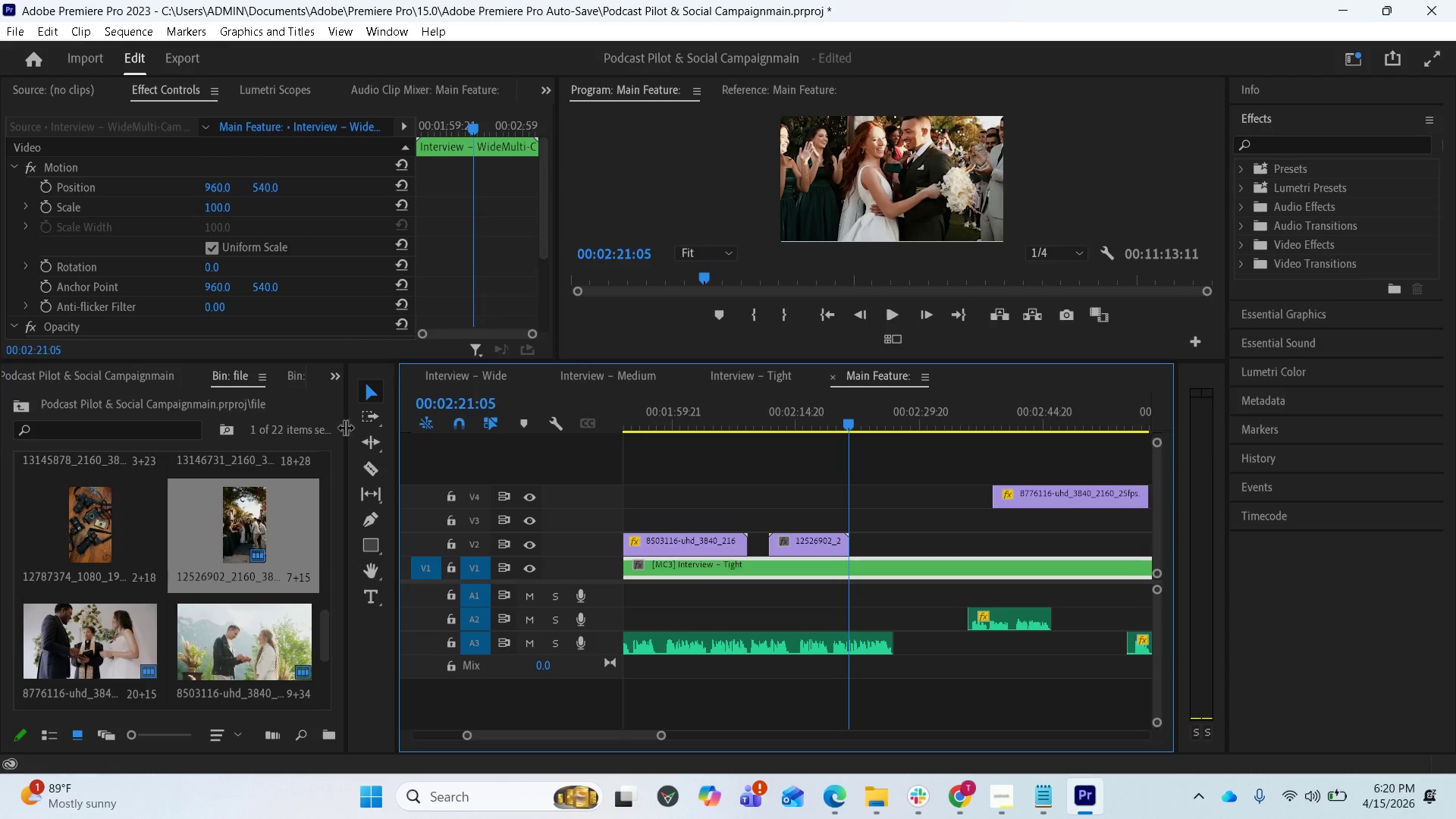 
left_click([365, 464])
 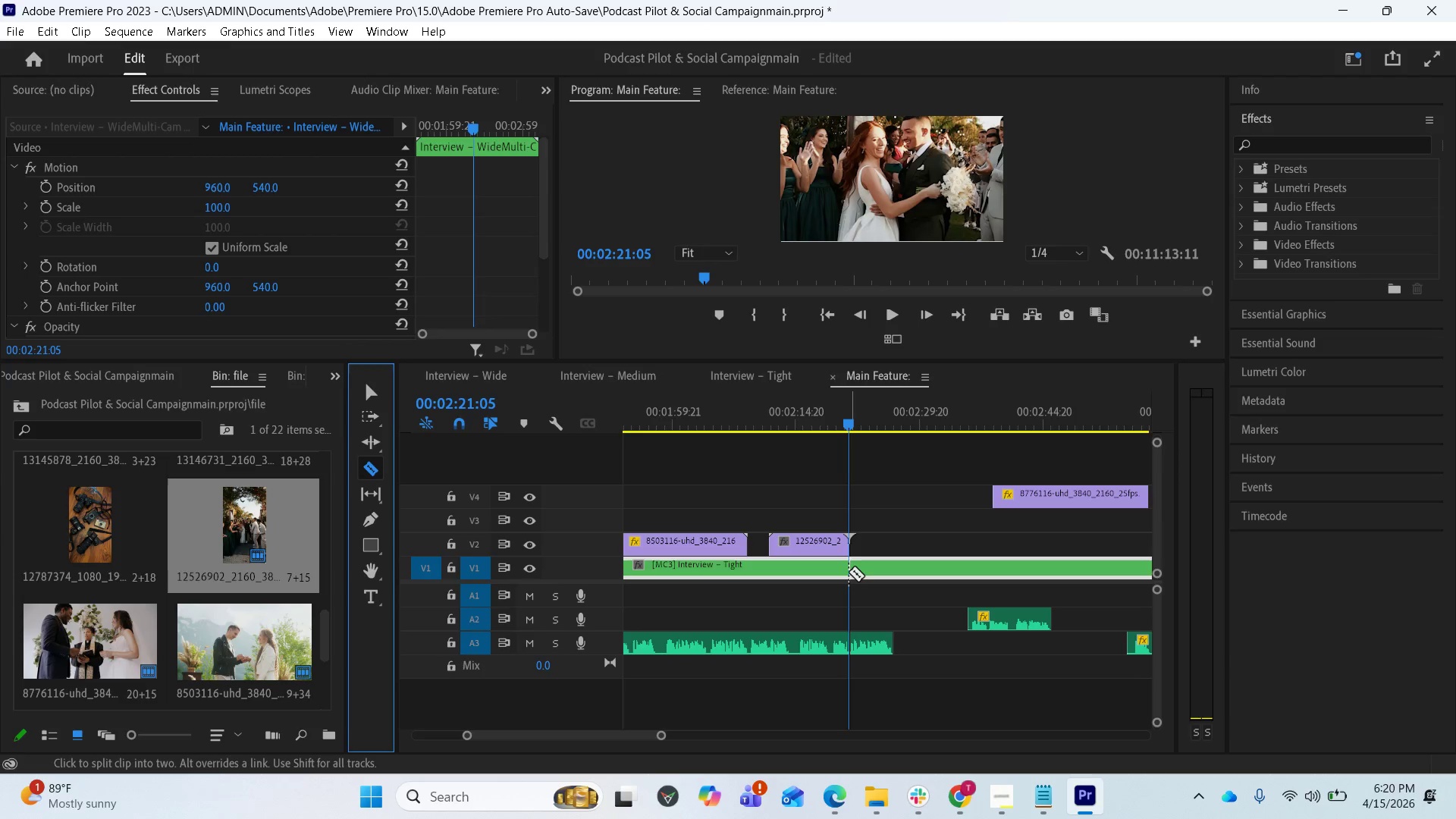 
left_click([849, 570])
 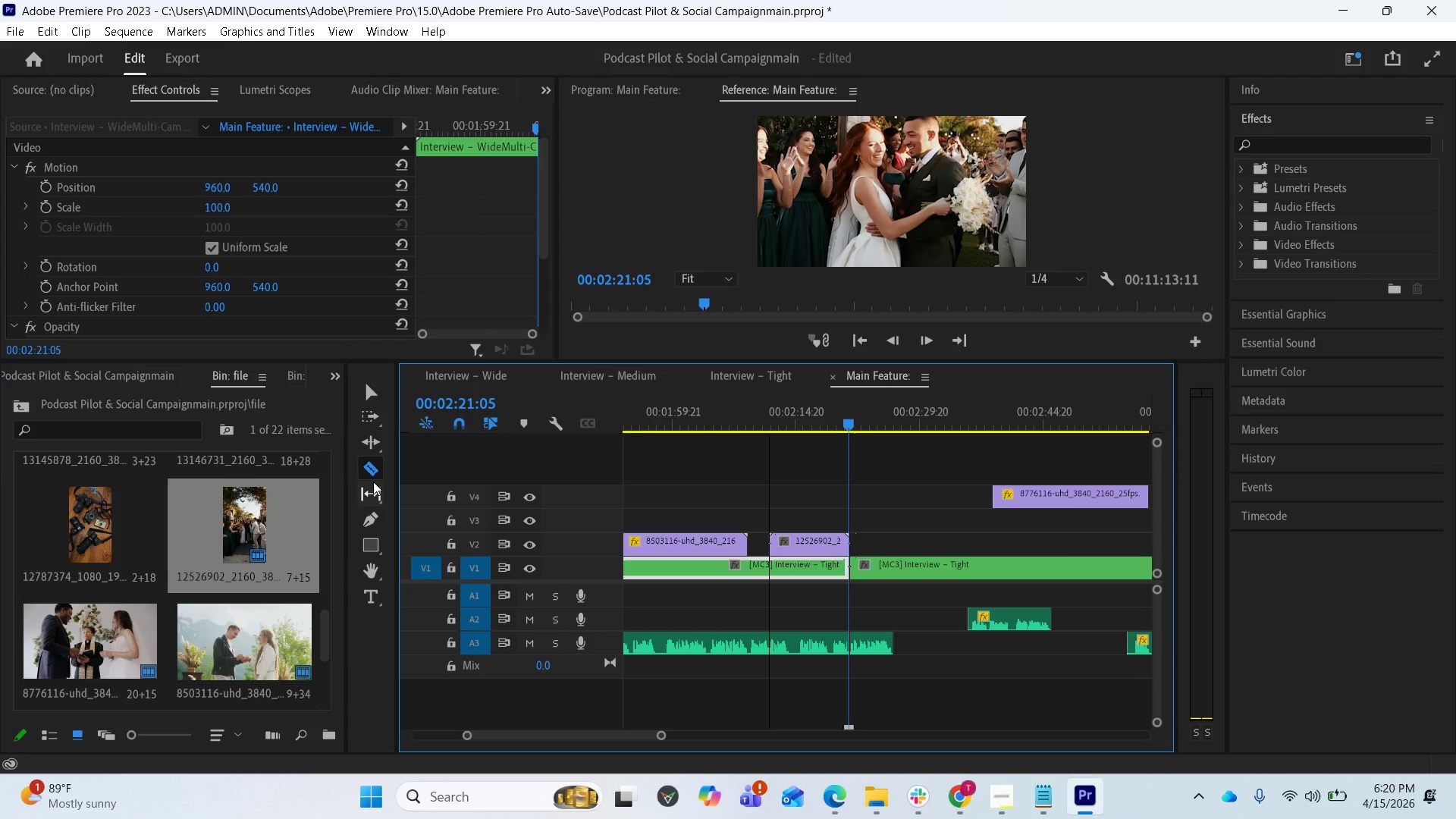 
left_click([373, 397])
 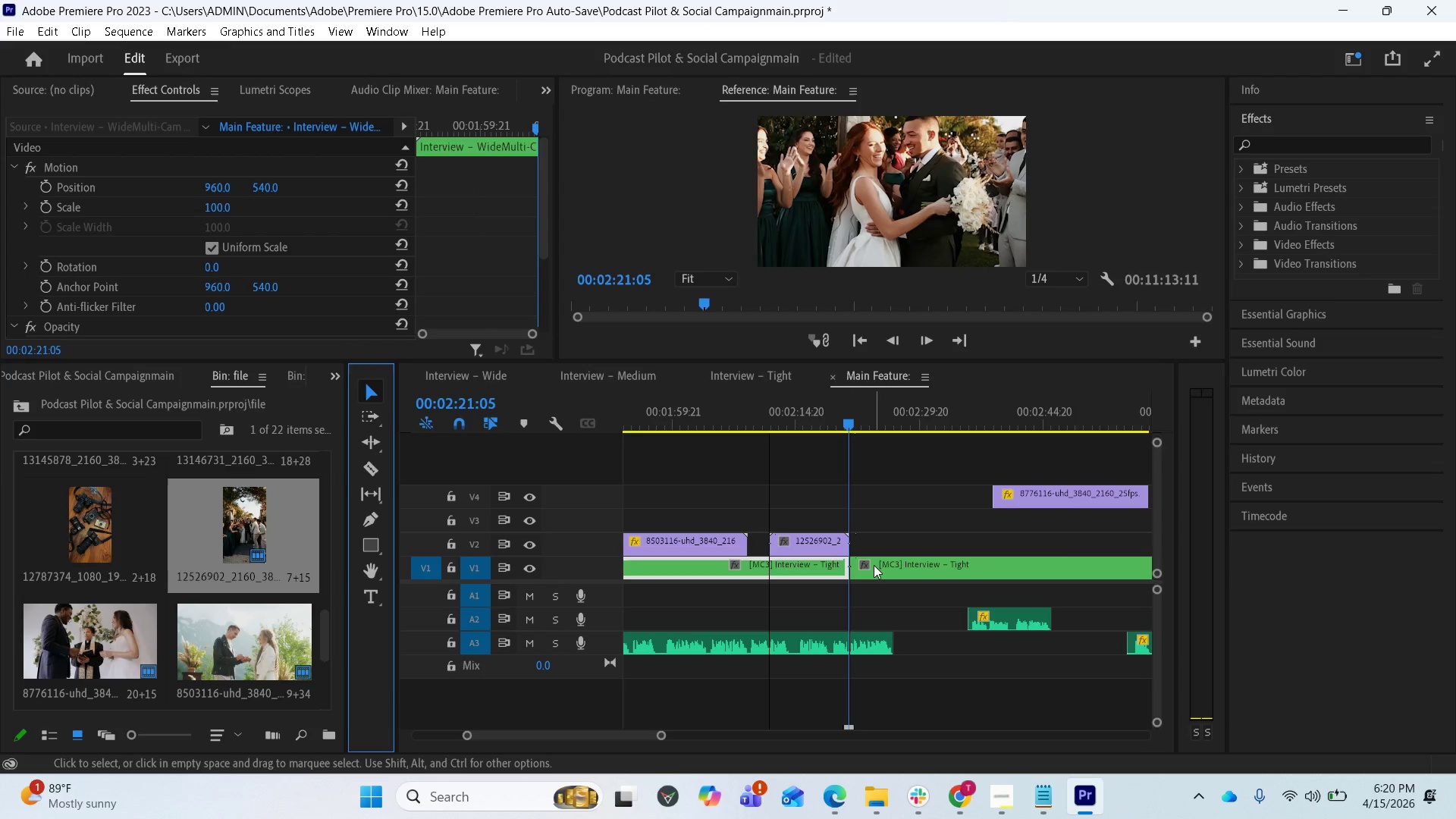 
left_click([874, 565])
 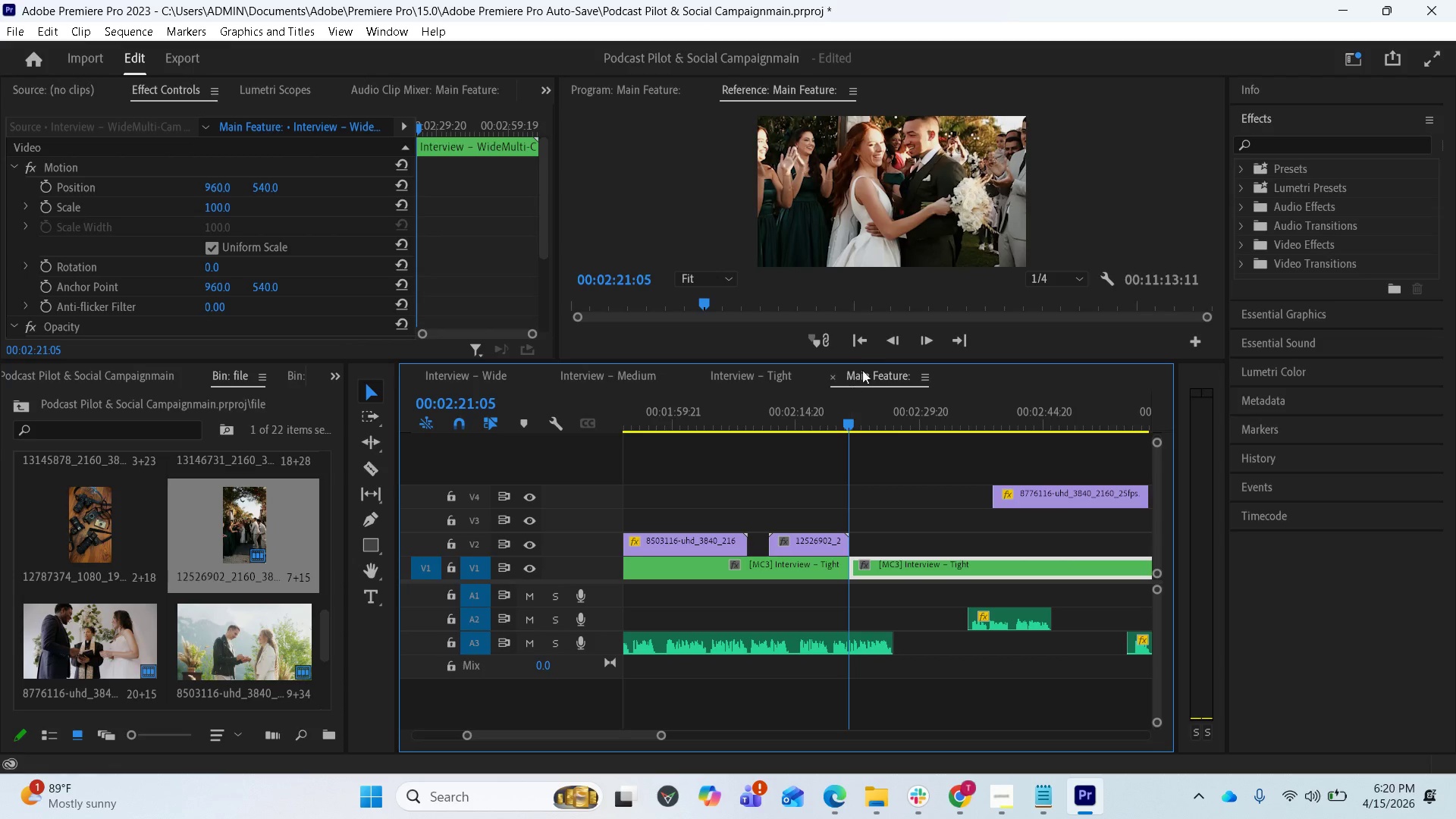 
left_click([628, 91])
 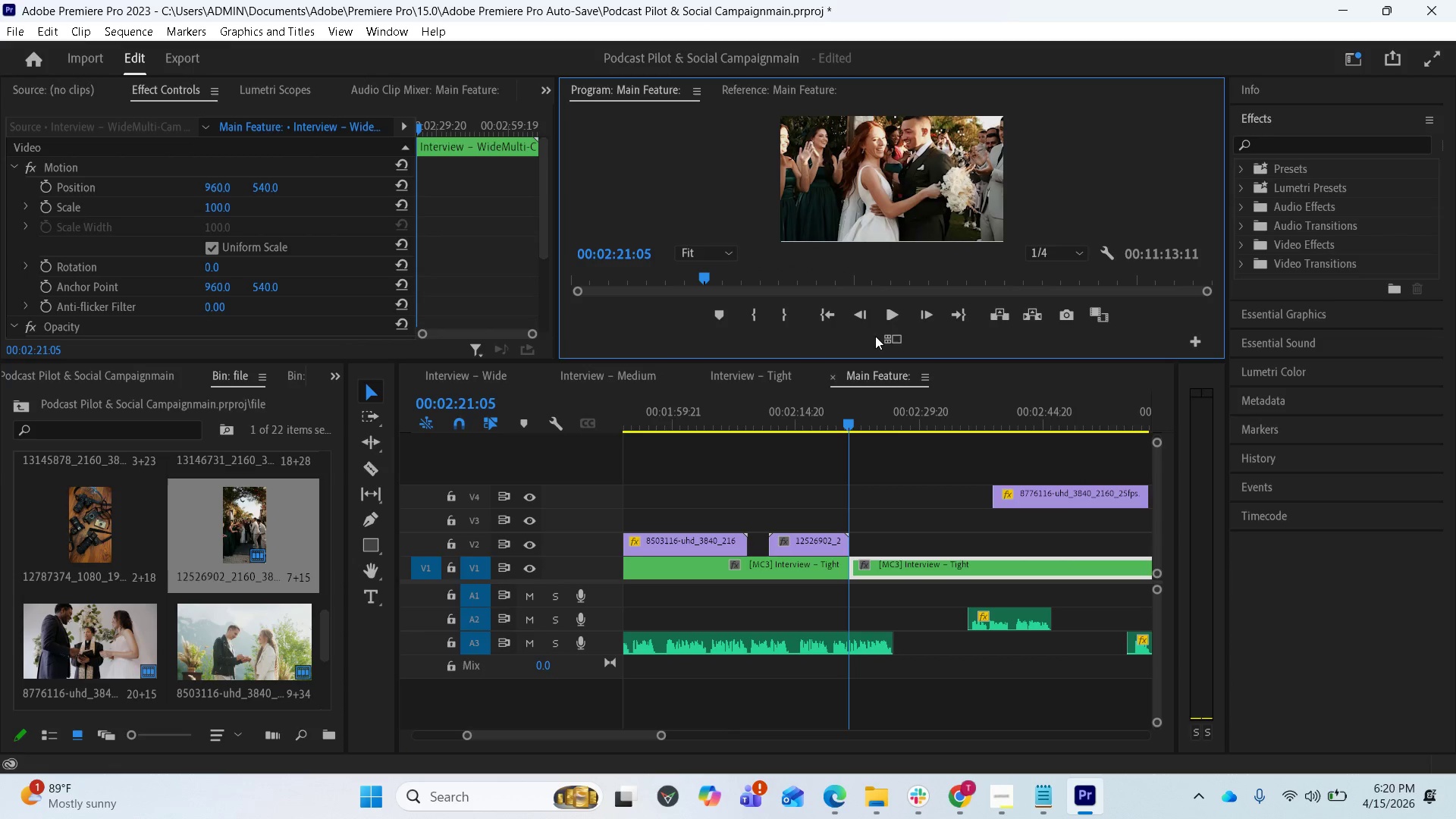 
left_click([882, 337])
 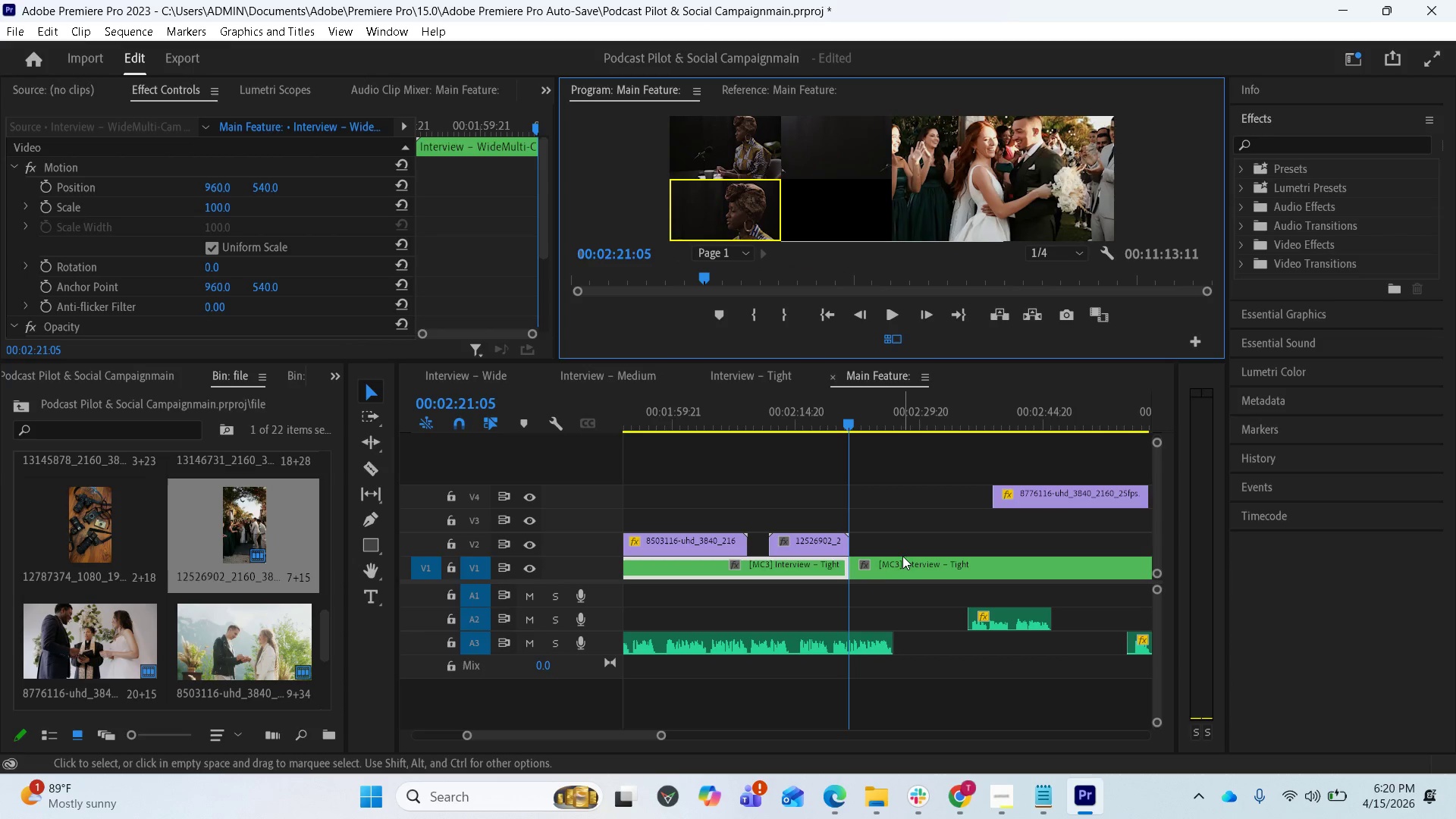 
scroll: coordinate [962, 557], scroll_direction: down, amount: 8.0
 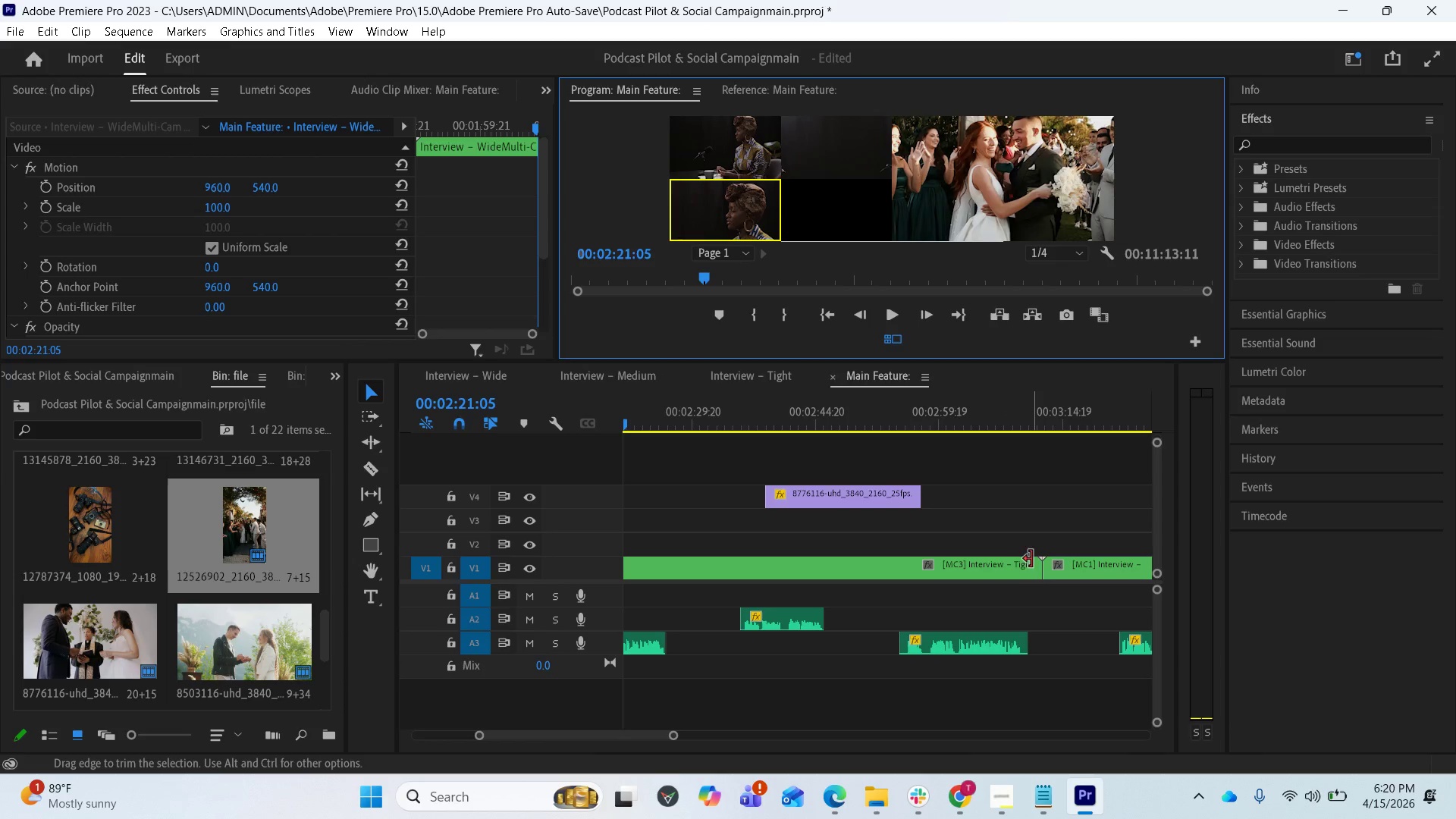 
left_click_drag(start_coordinate=[1039, 563], to_coordinate=[920, 575])
 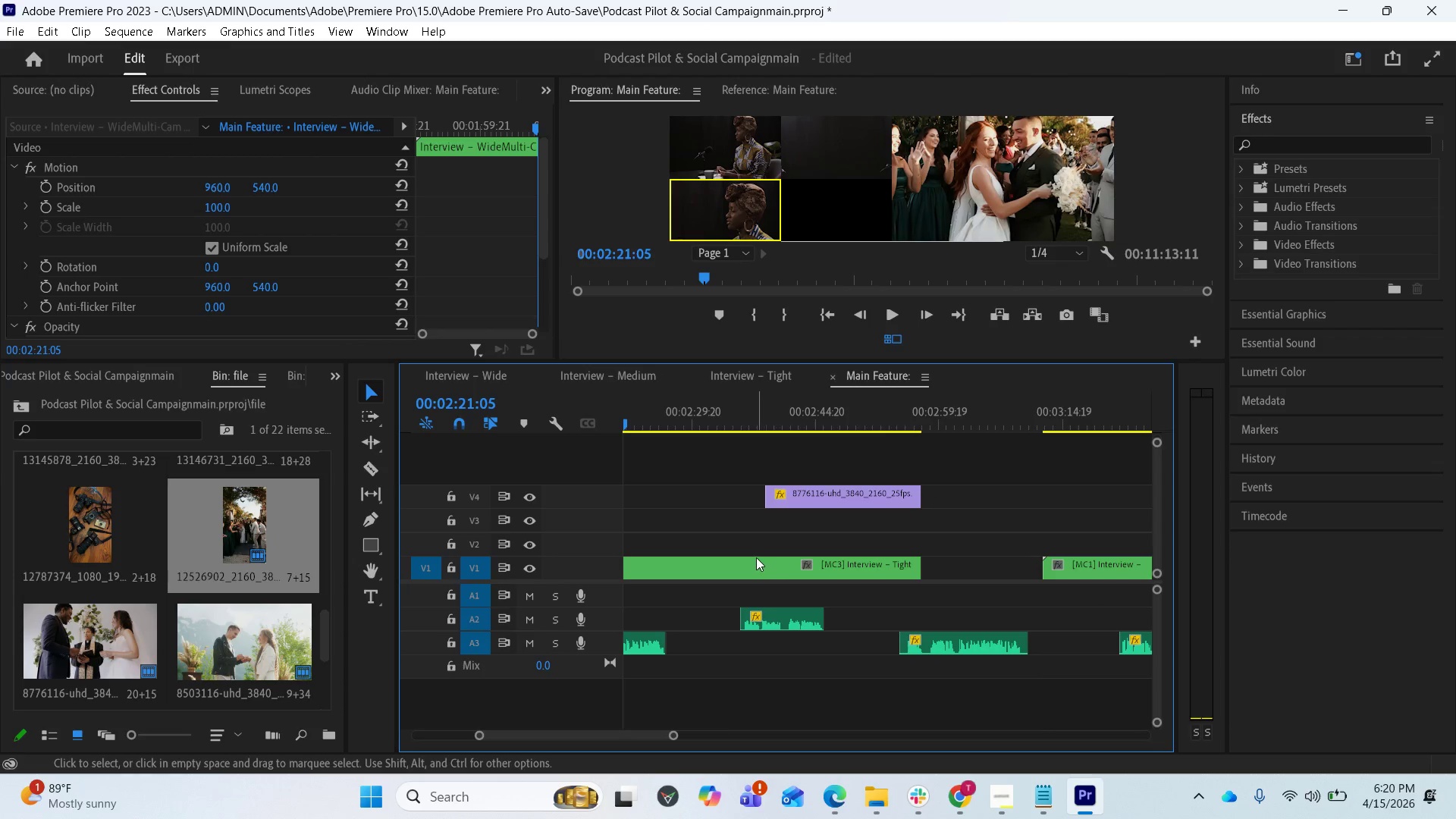 
left_click_drag(start_coordinate=[748, 561], to_coordinate=[874, 565])
 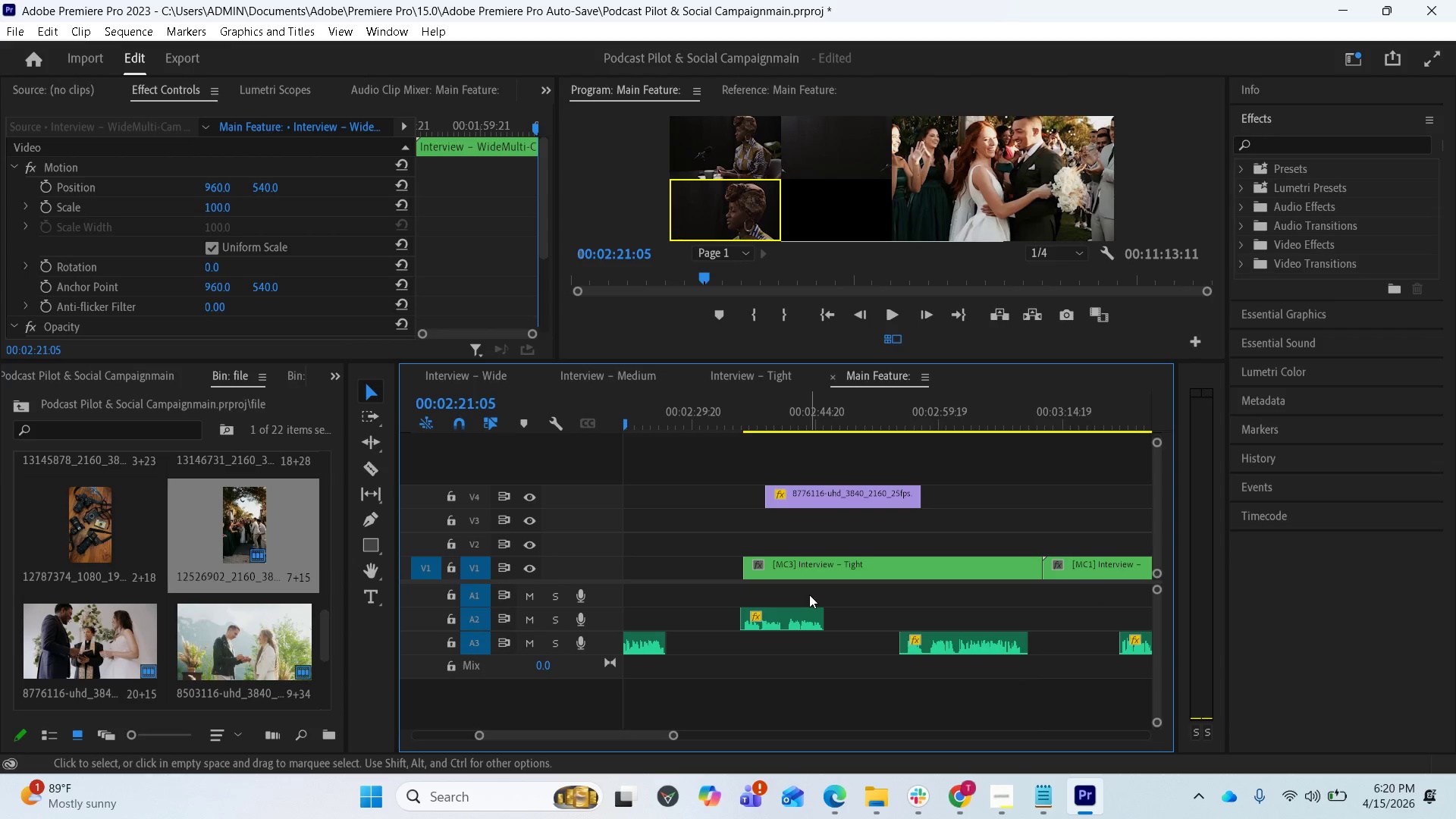 
scroll: coordinate [844, 591], scroll_direction: up, amount: 6.0
 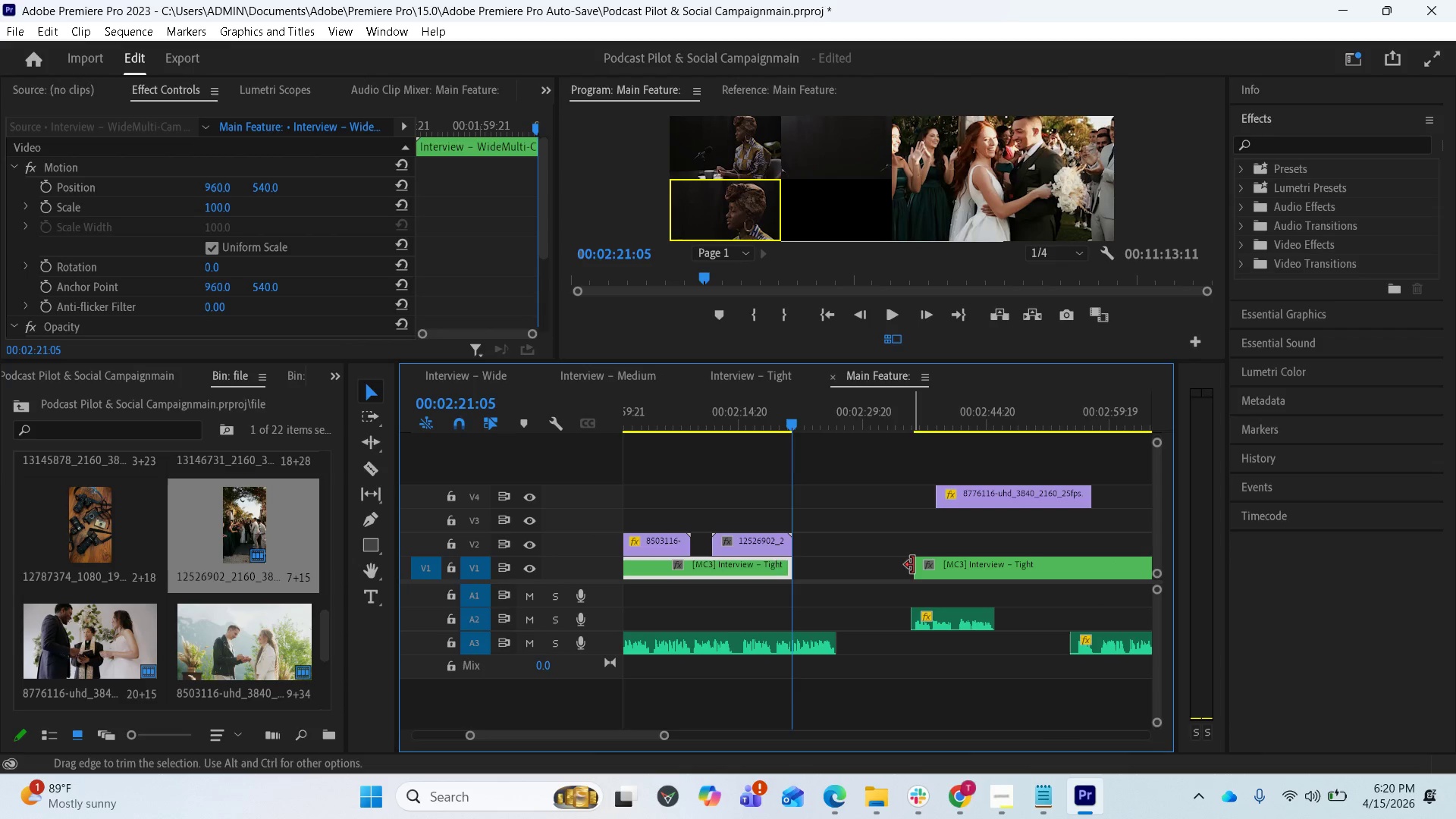 
left_click_drag(start_coordinate=[918, 566], to_coordinate=[795, 585])
 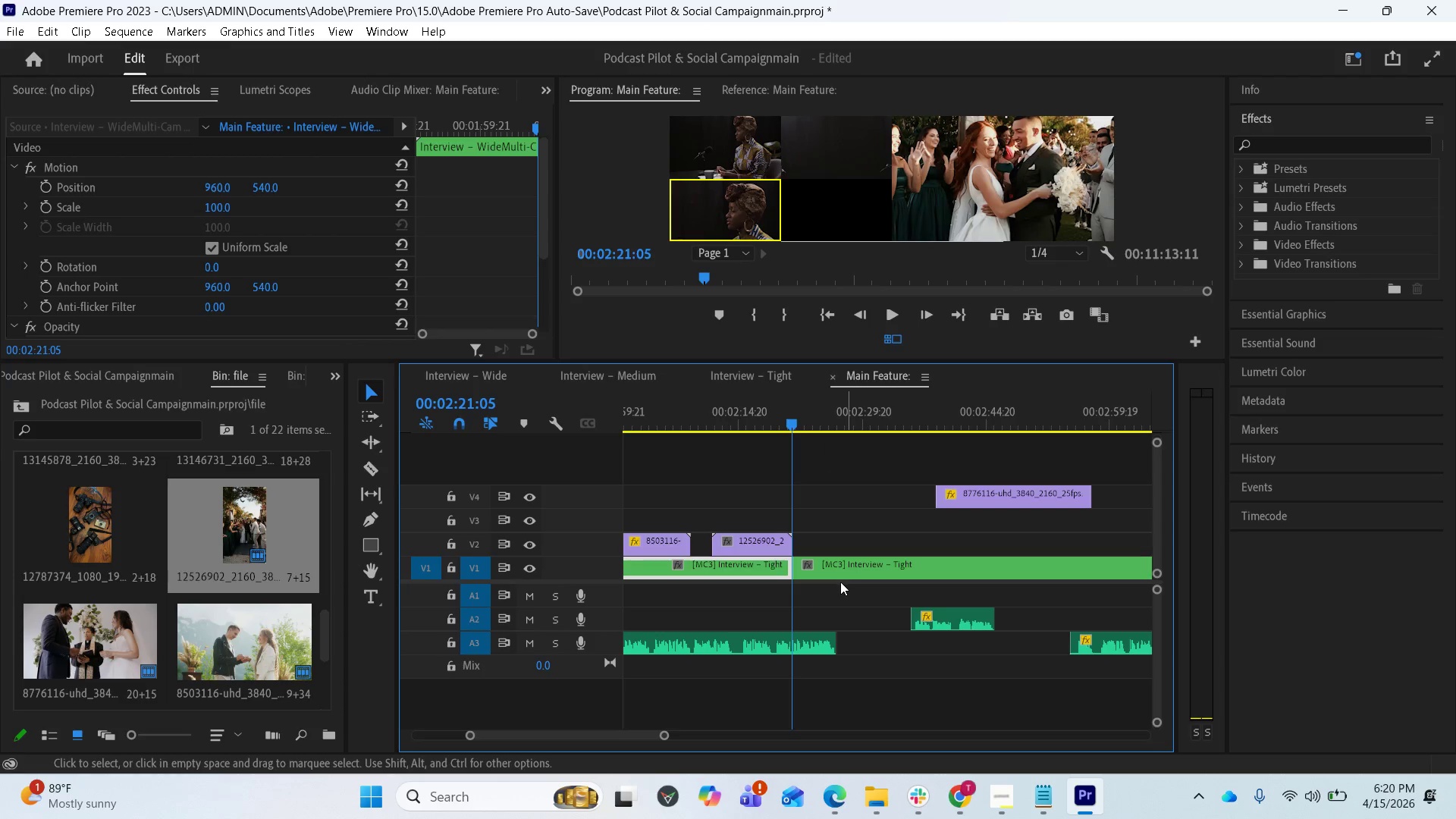 
wait(5.25)
 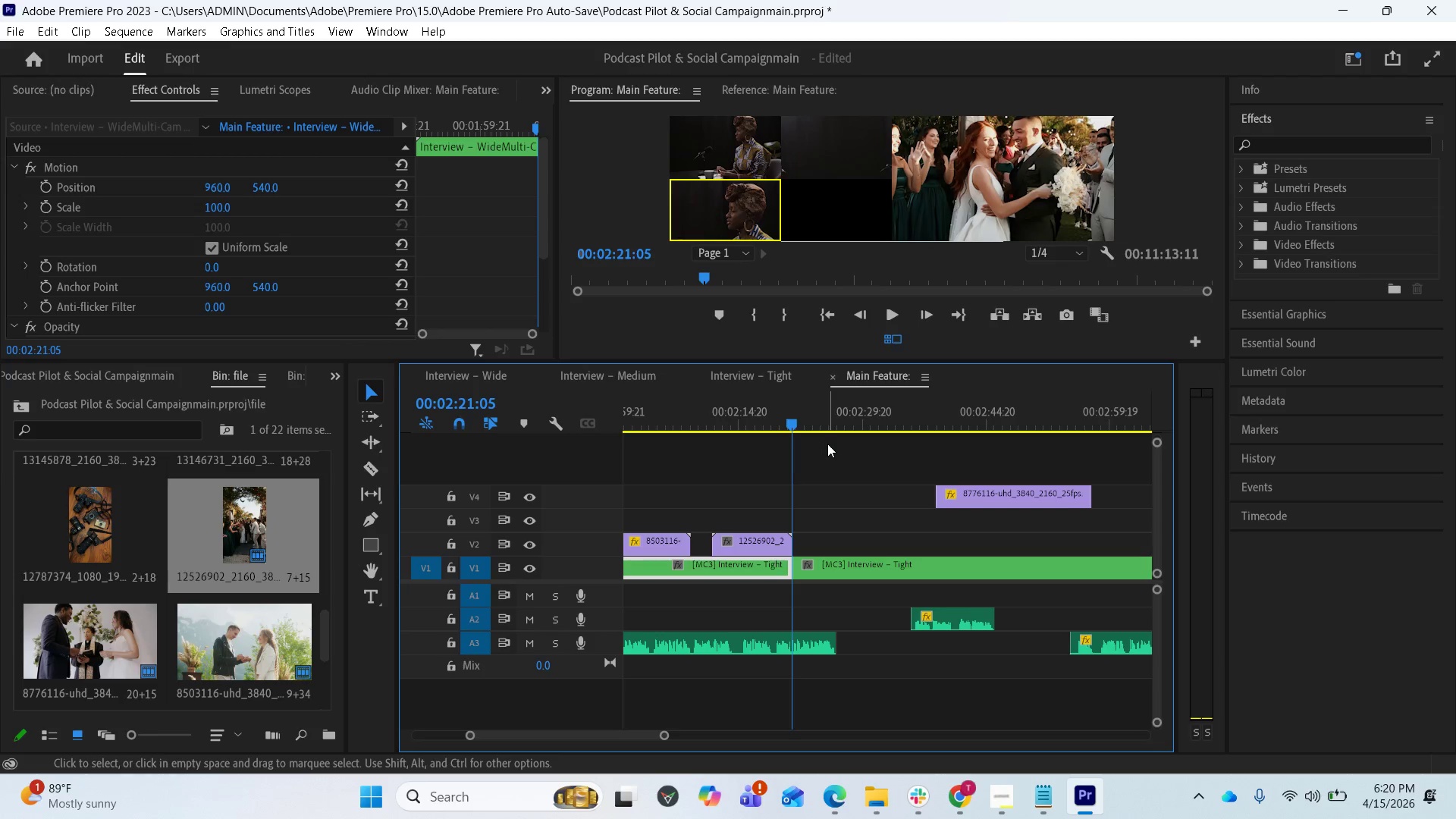 
left_click_drag(start_coordinate=[793, 421], to_coordinate=[803, 422])
 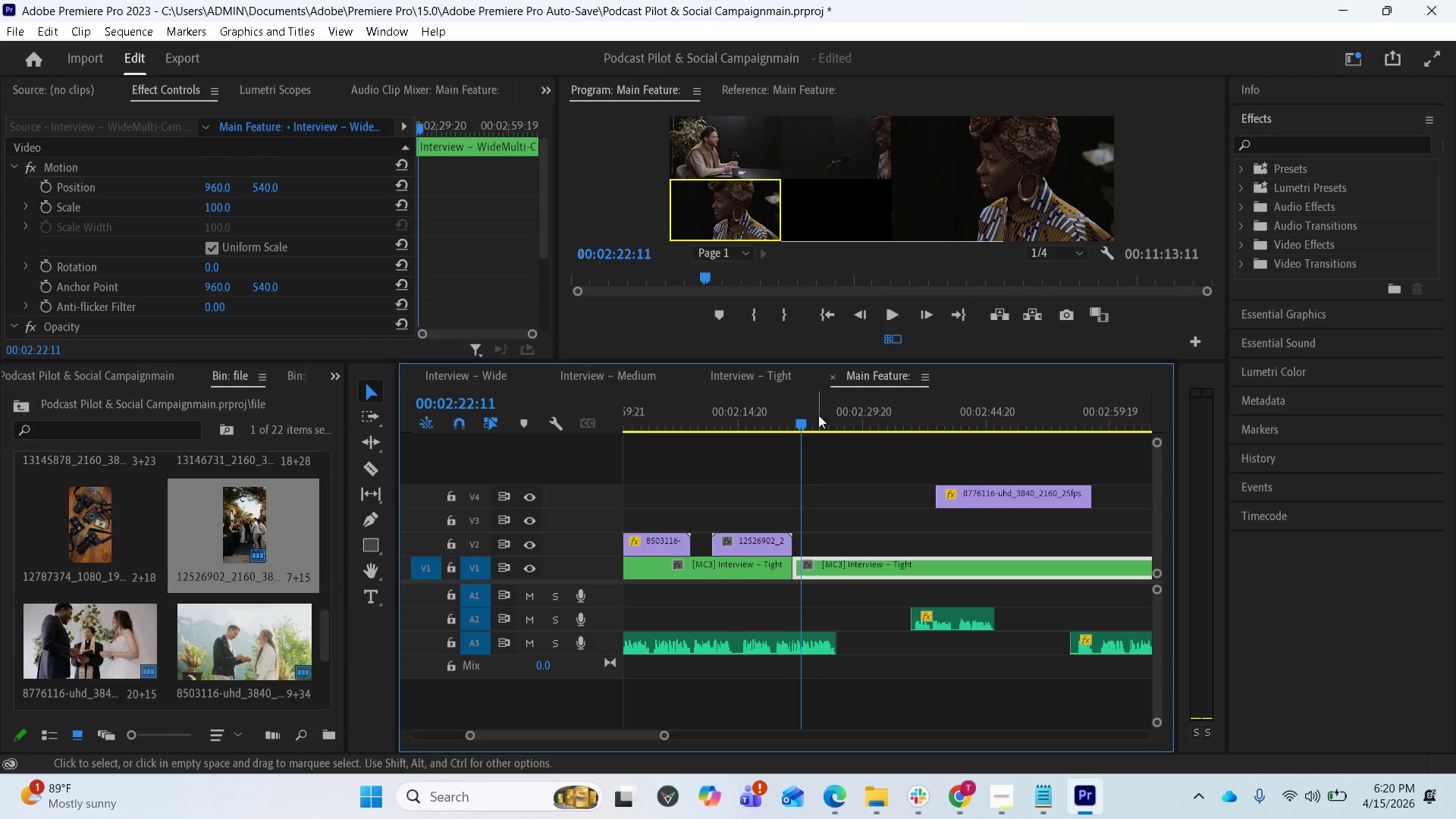 
left_click_drag(start_coordinate=[796, 426], to_coordinate=[790, 426])
 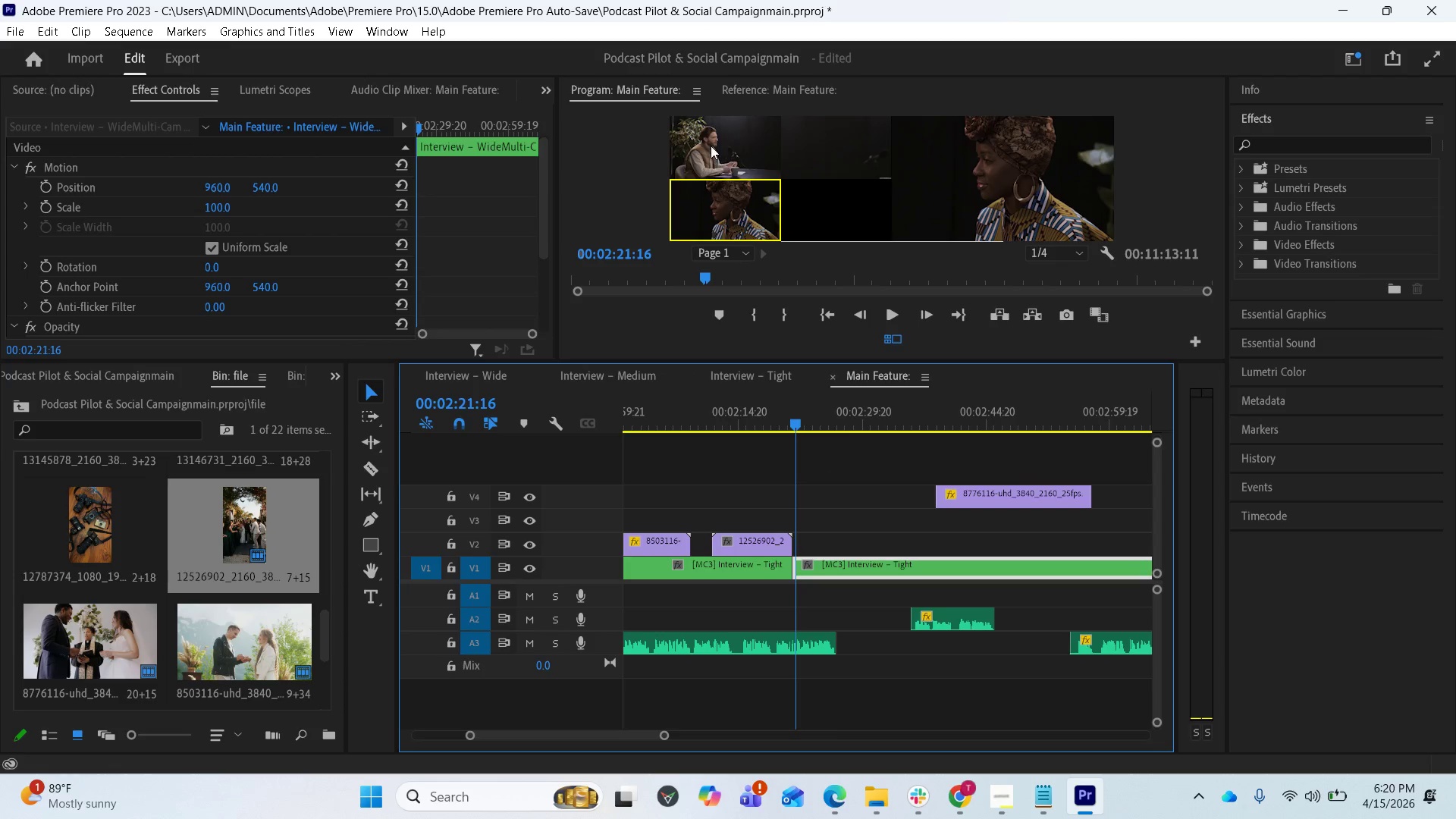 
left_click([711, 146])
 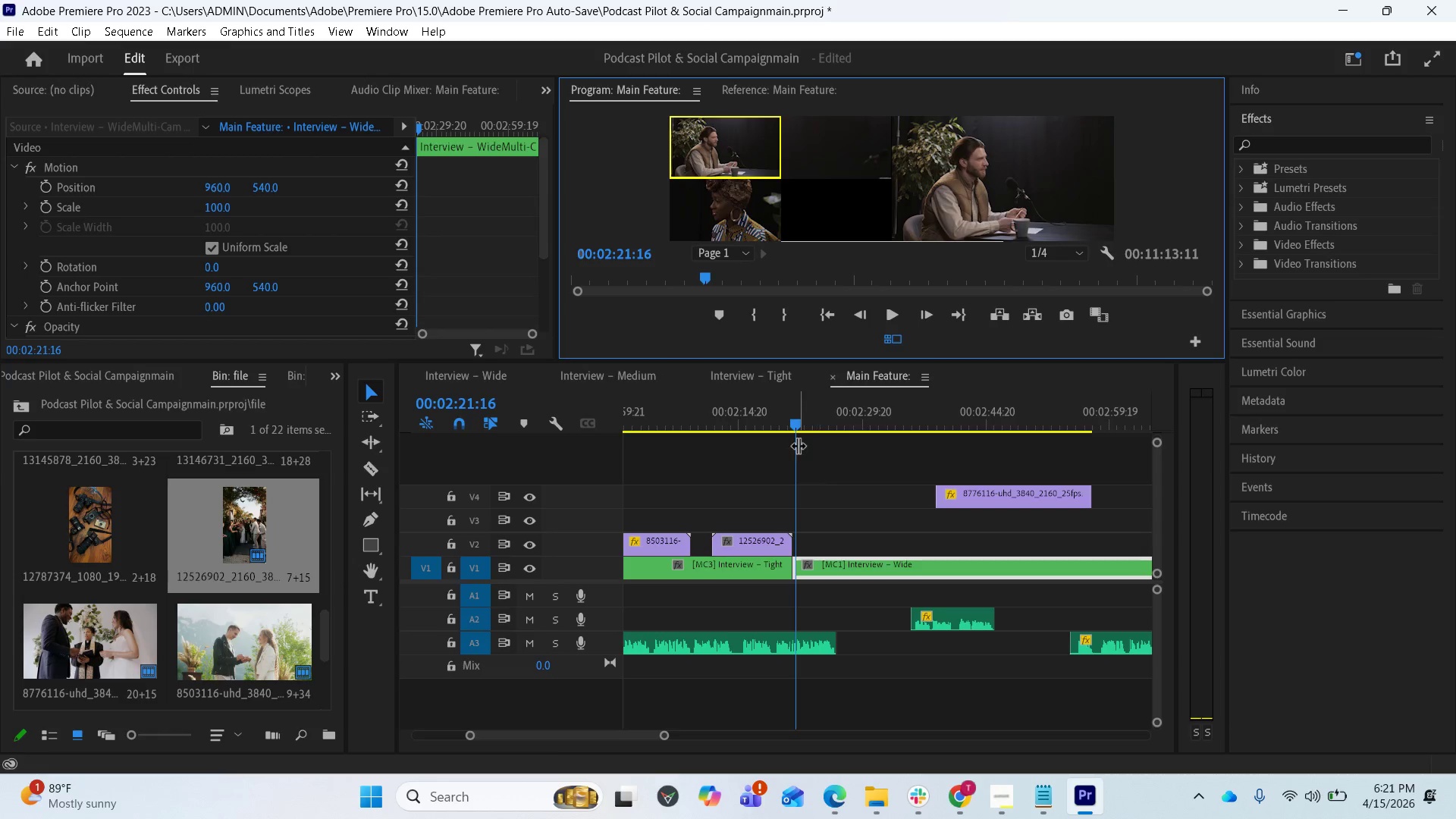 
left_click_drag(start_coordinate=[792, 425], to_coordinate=[701, 412])
 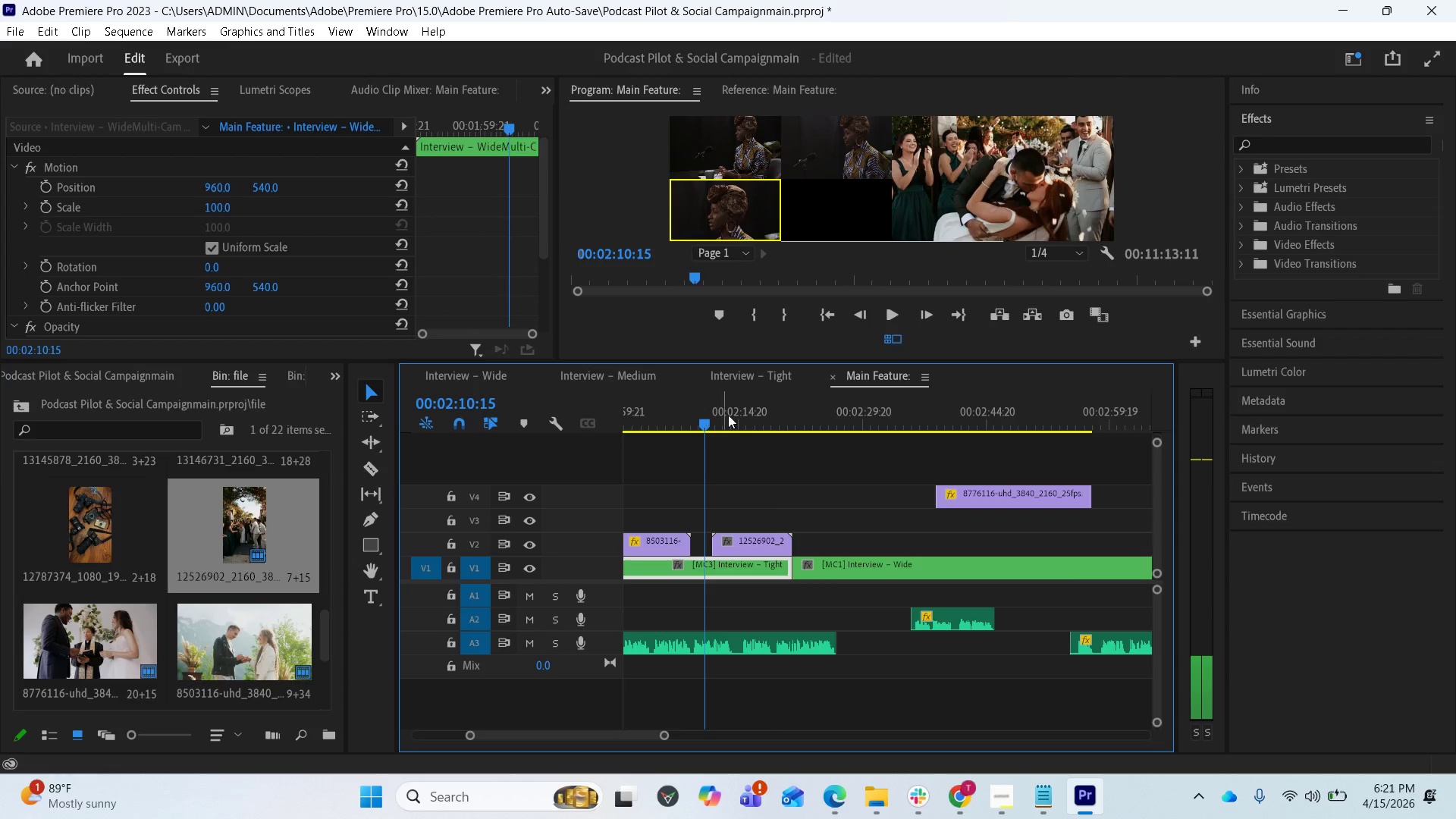 
key(Space)
 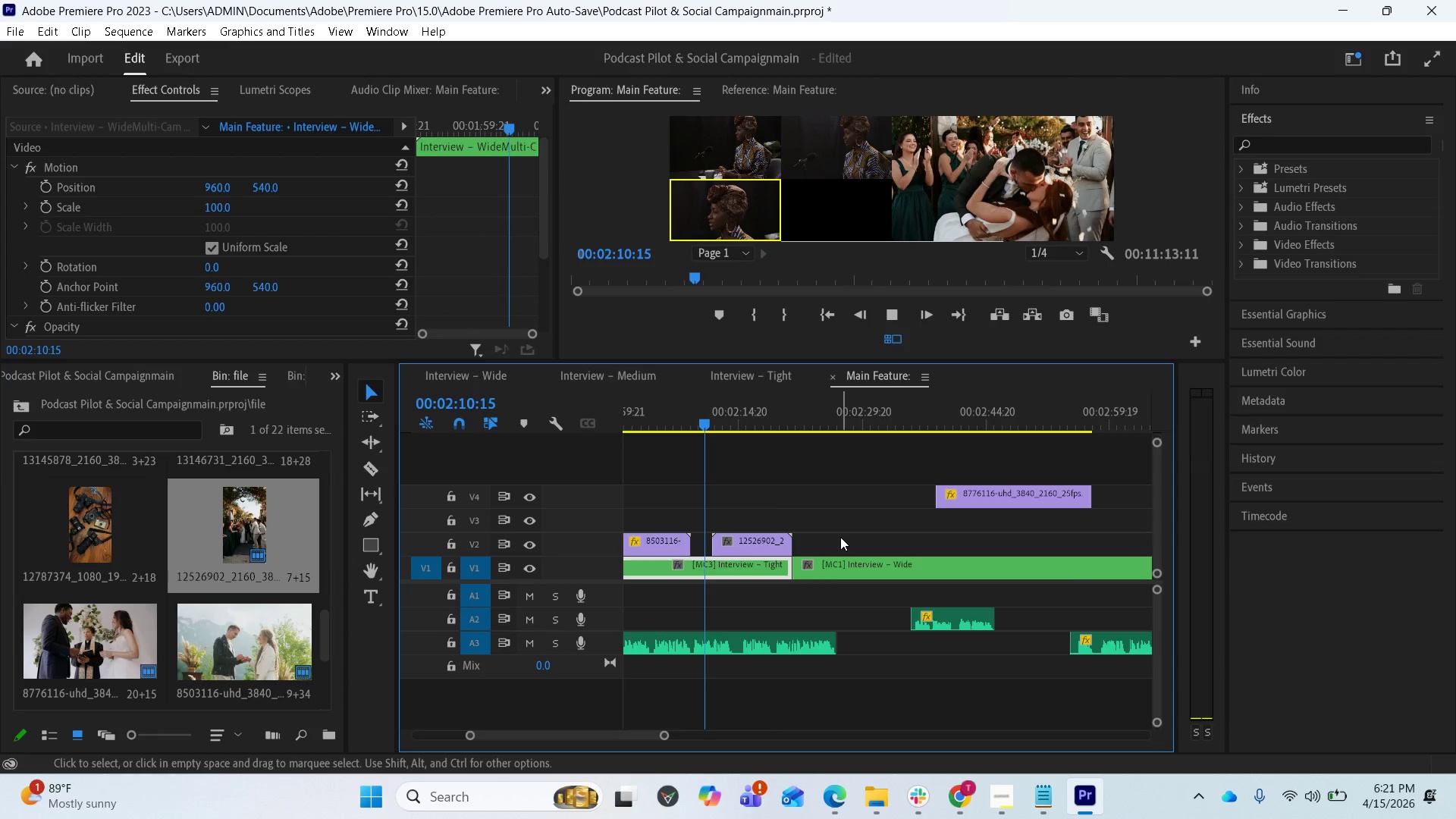 
key(Space)
 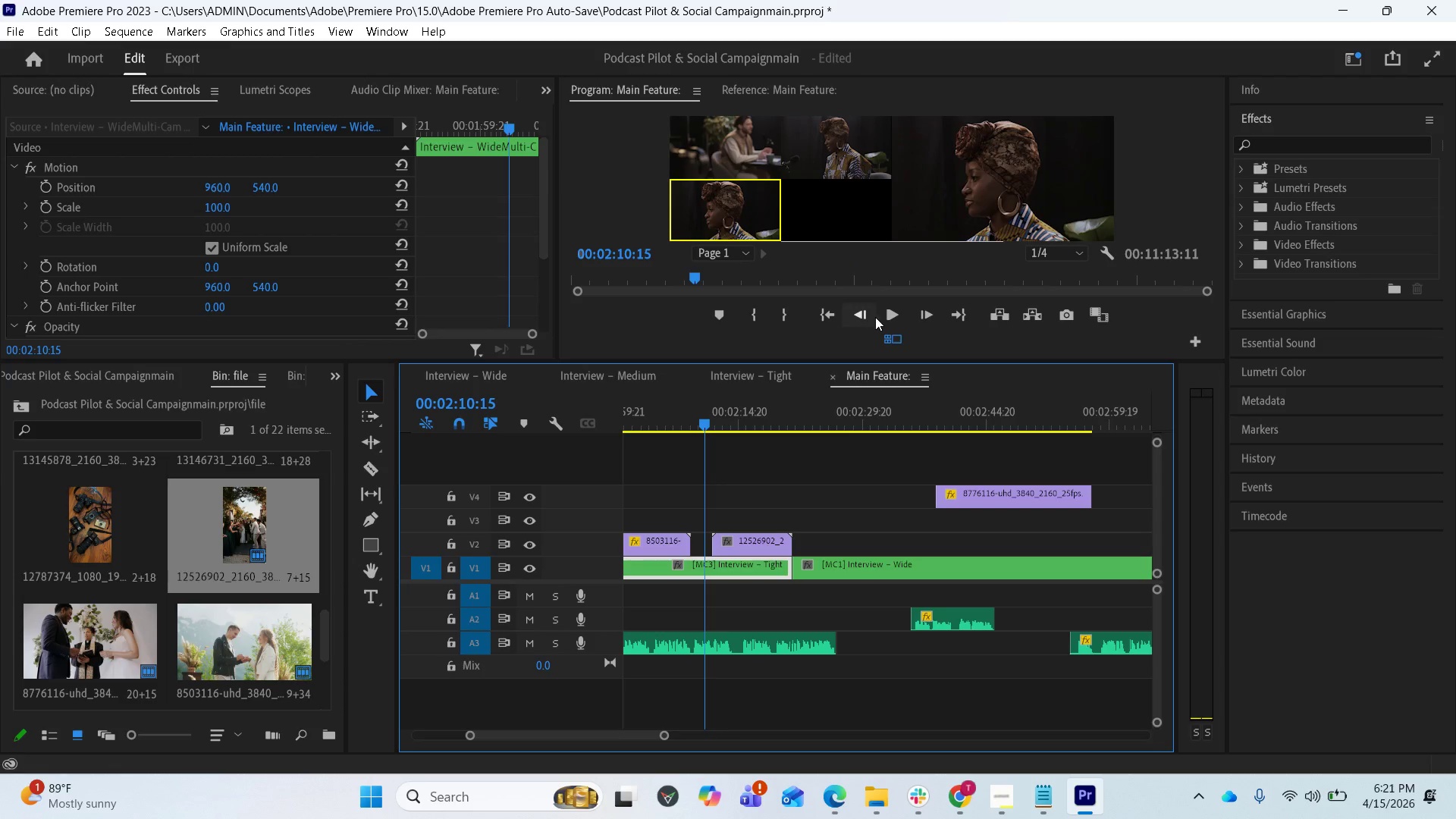 
wait(6.06)
 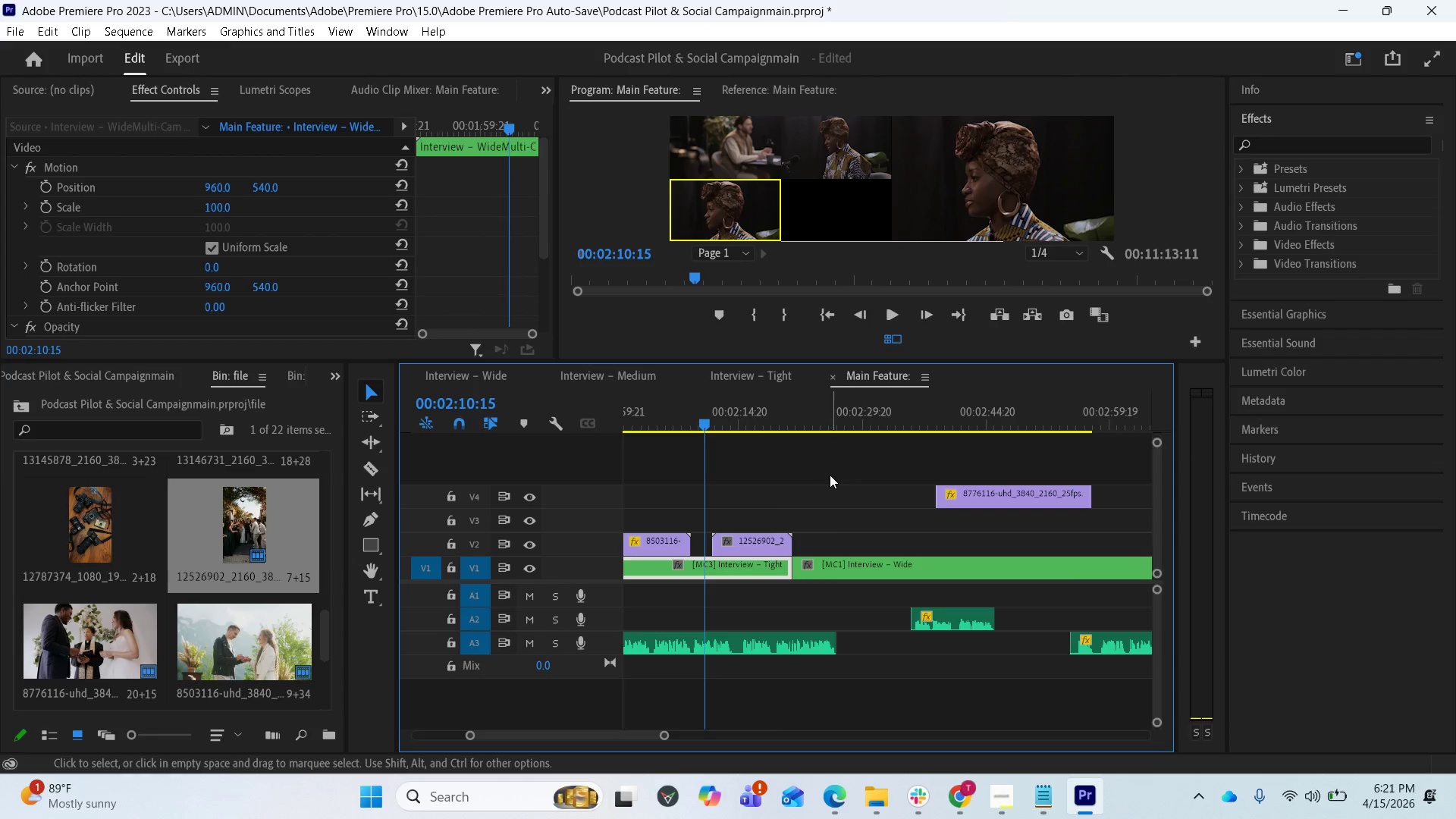 
left_click([904, 338])
 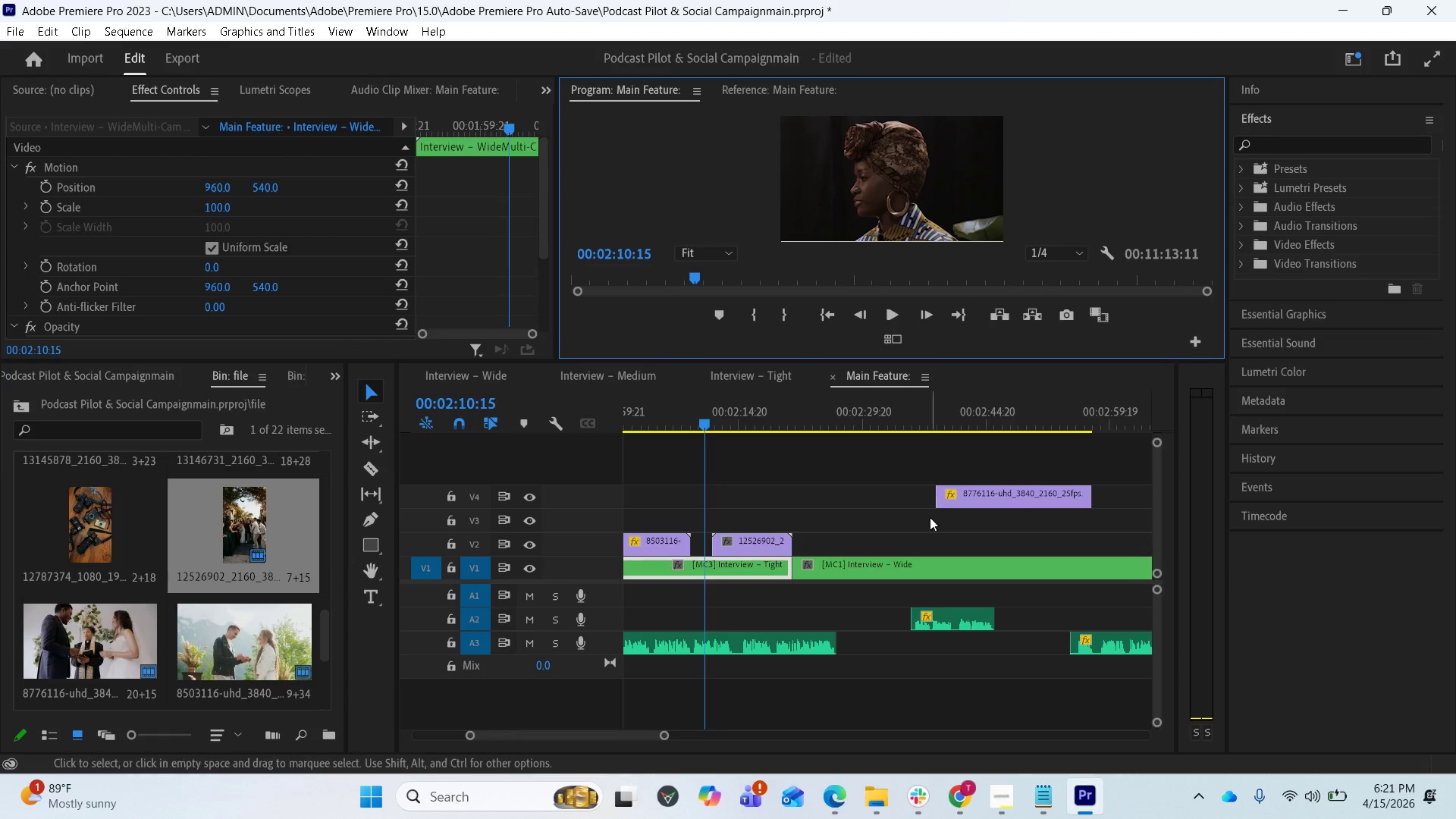 
key(Space)
 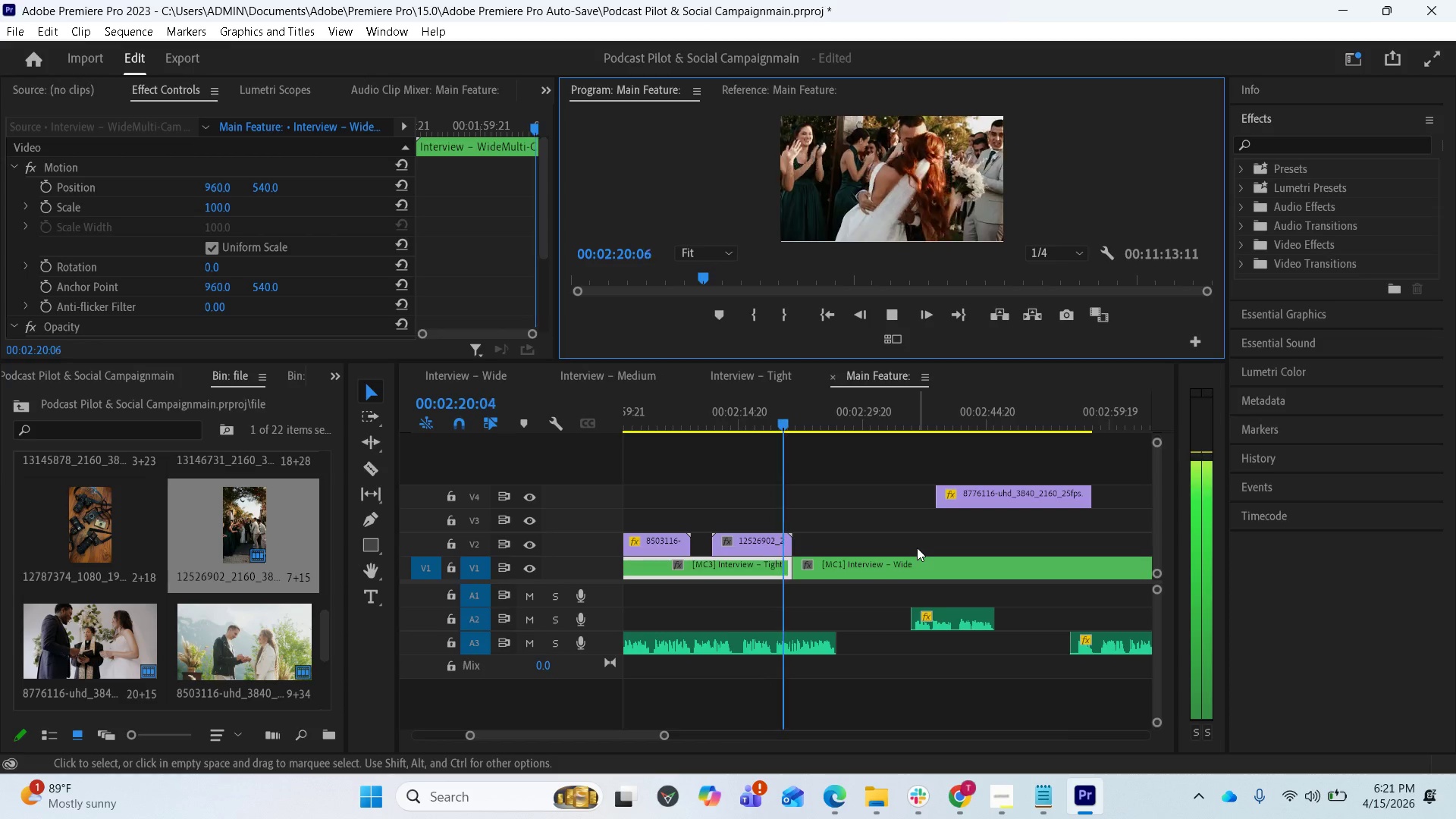 
wait(14.77)
 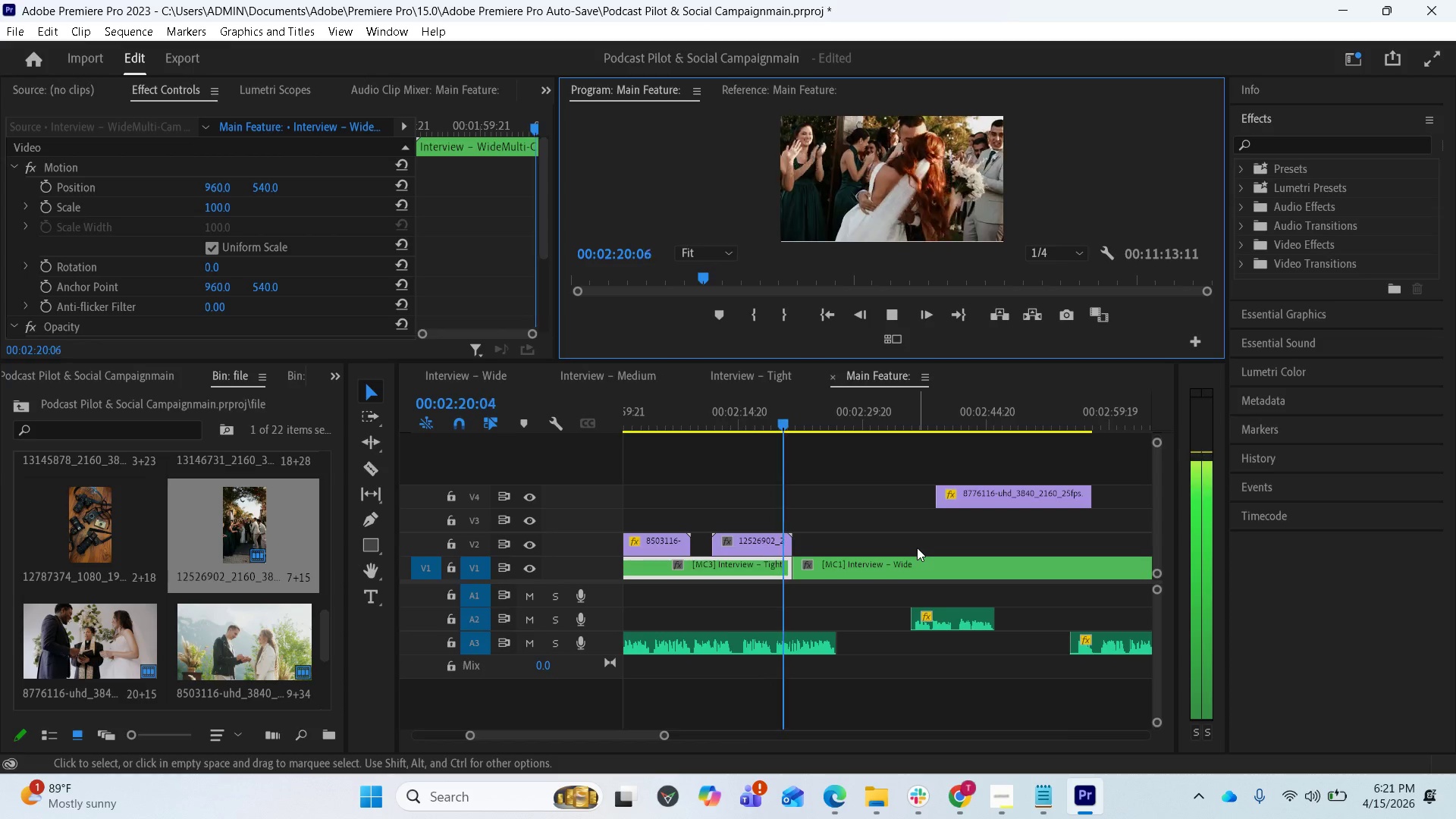 
key(Space)
 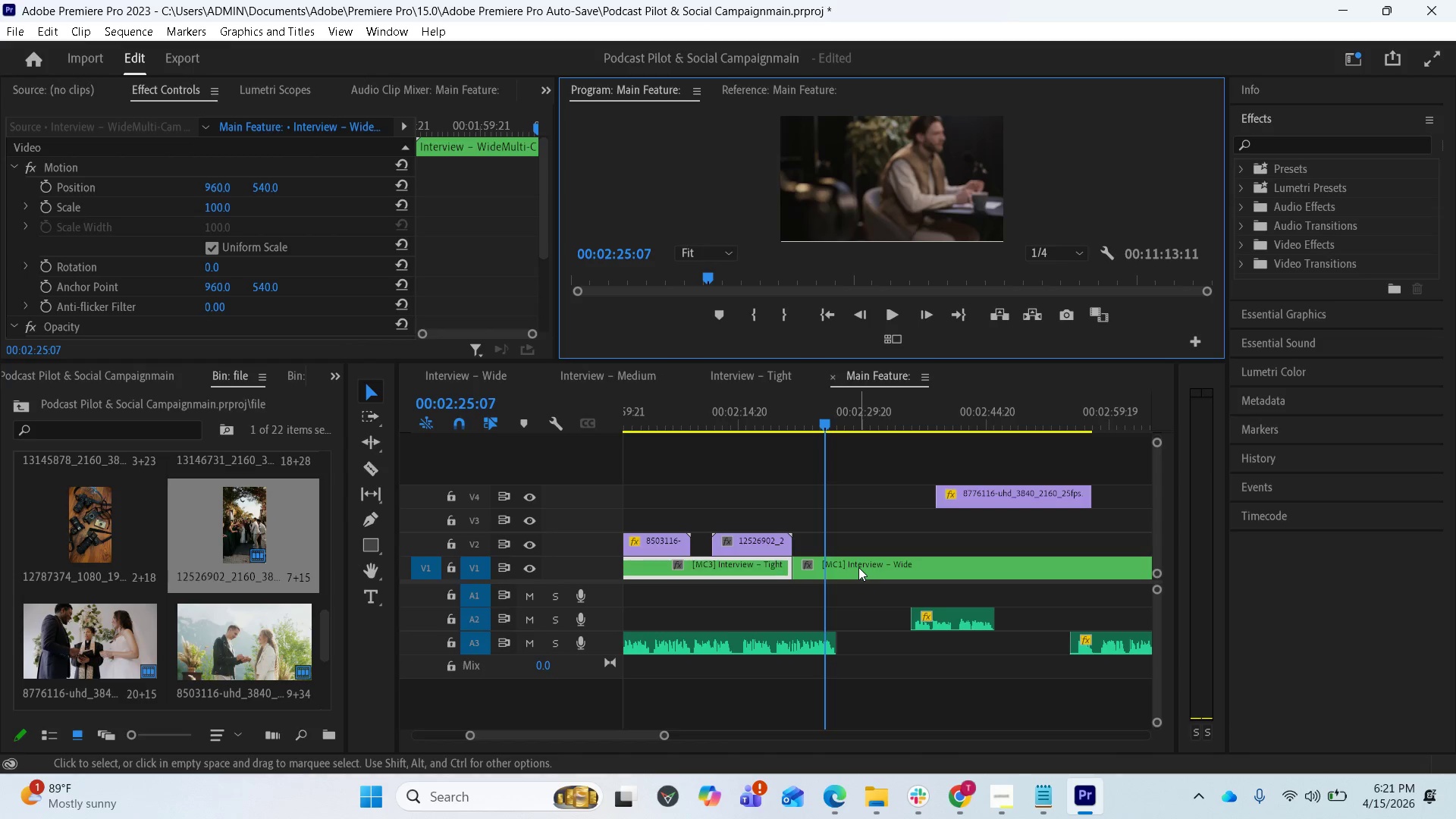 
scroll: coordinate [886, 574], scroll_direction: down, amount: 6.0
 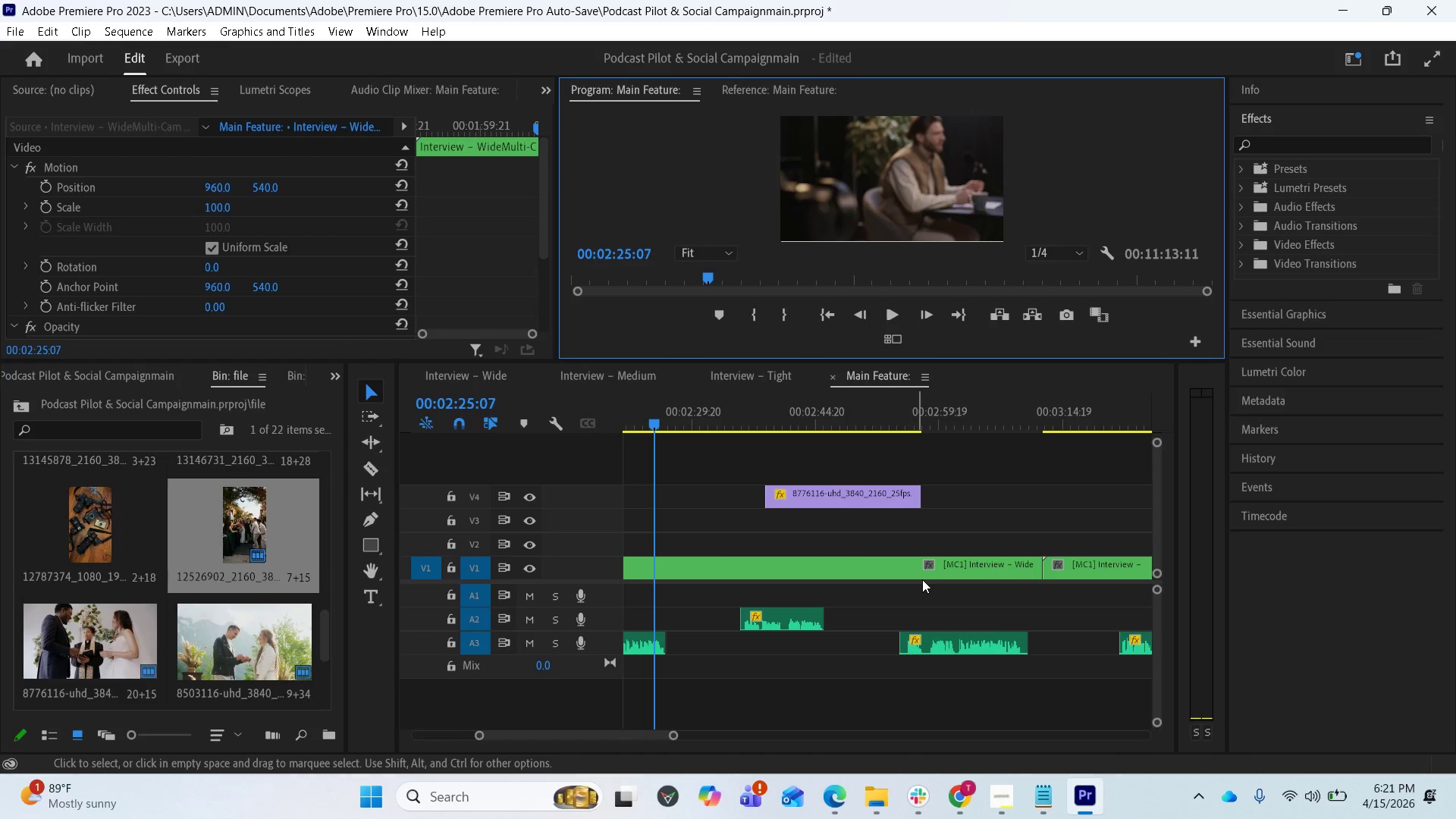 
scroll: coordinate [915, 577], scroll_direction: up, amount: 2.0
 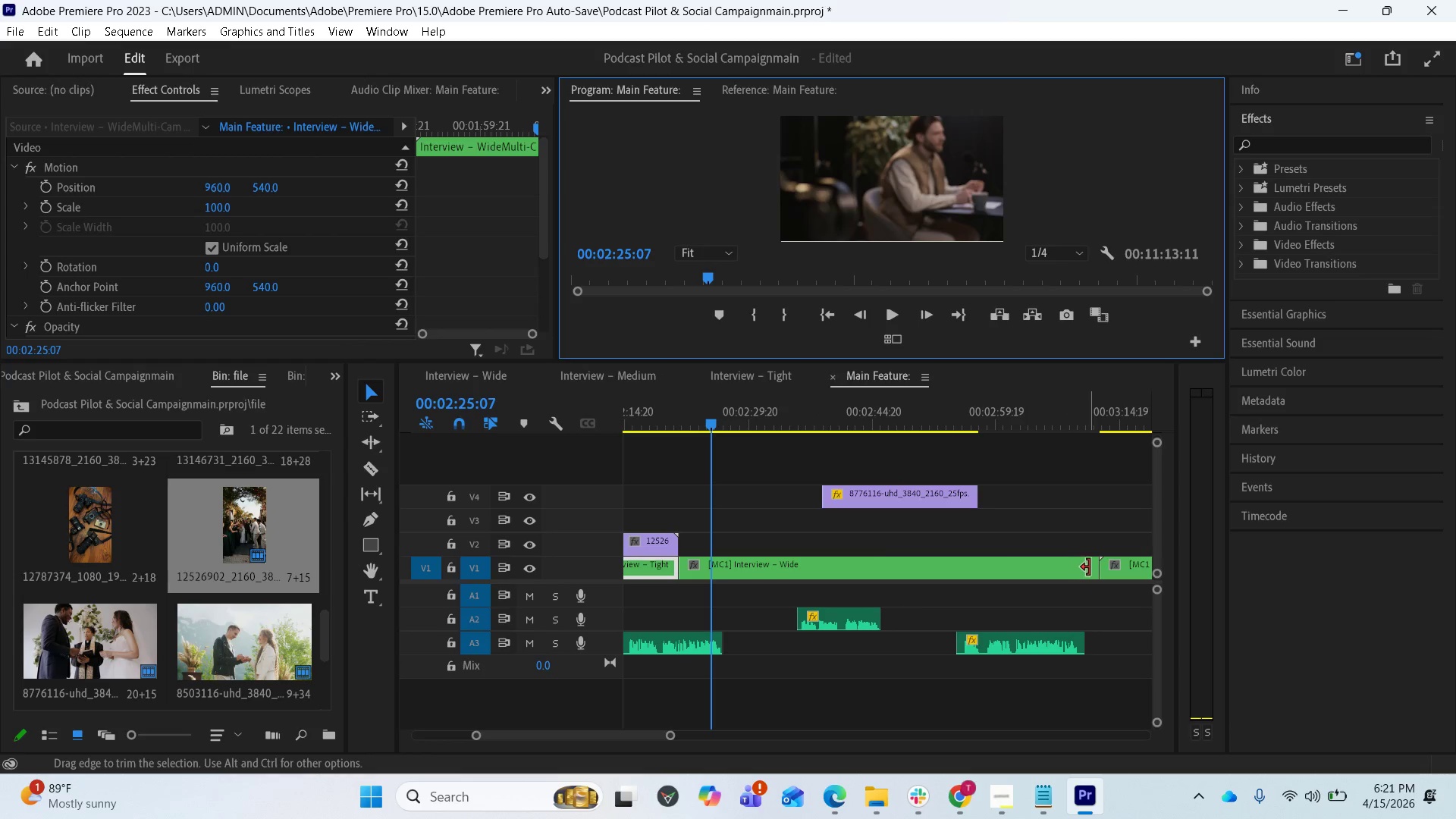 
left_click_drag(start_coordinate=[1091, 564], to_coordinate=[1063, 564])
 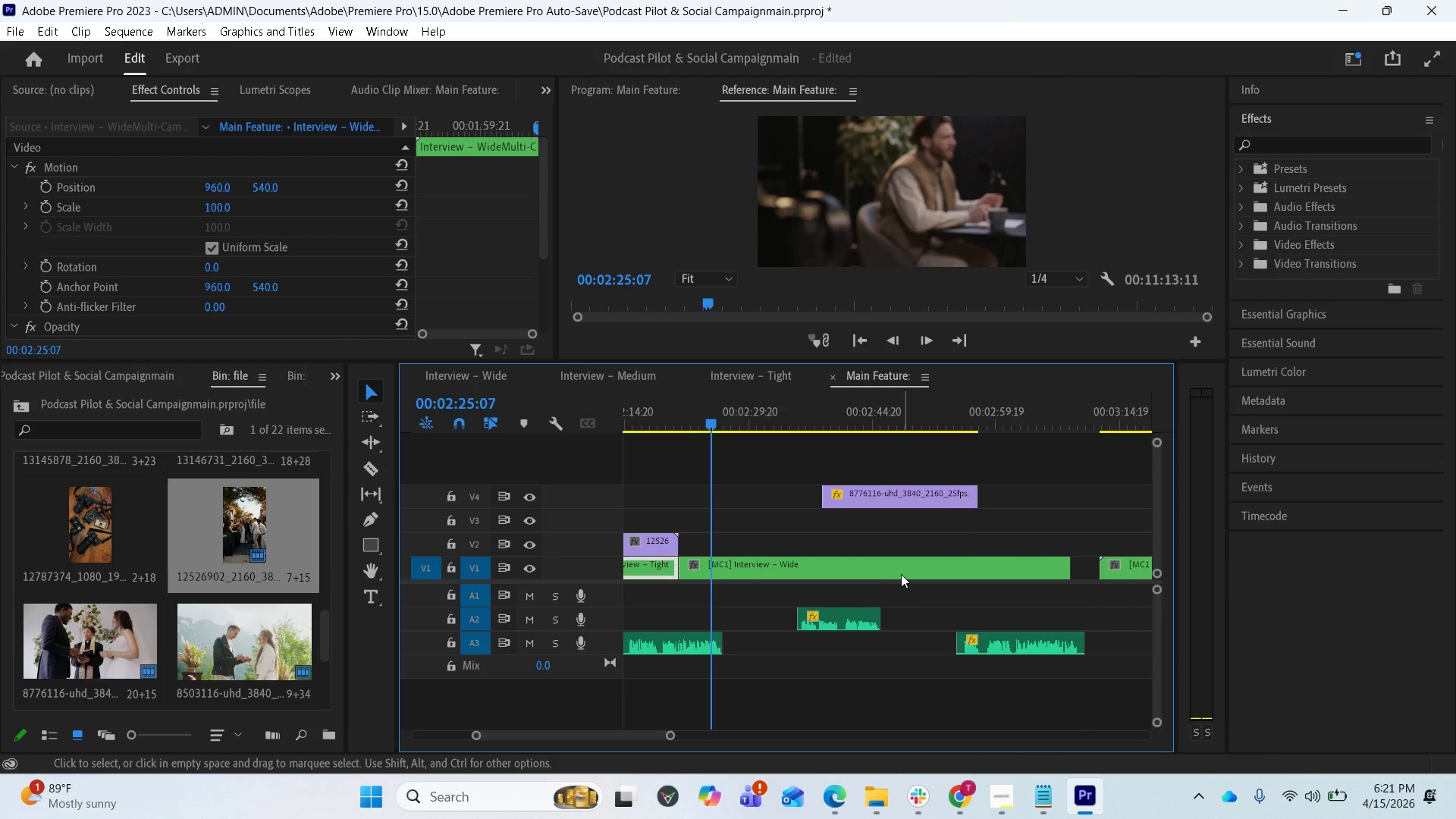 
left_click_drag(start_coordinate=[896, 574], to_coordinate=[918, 575])
 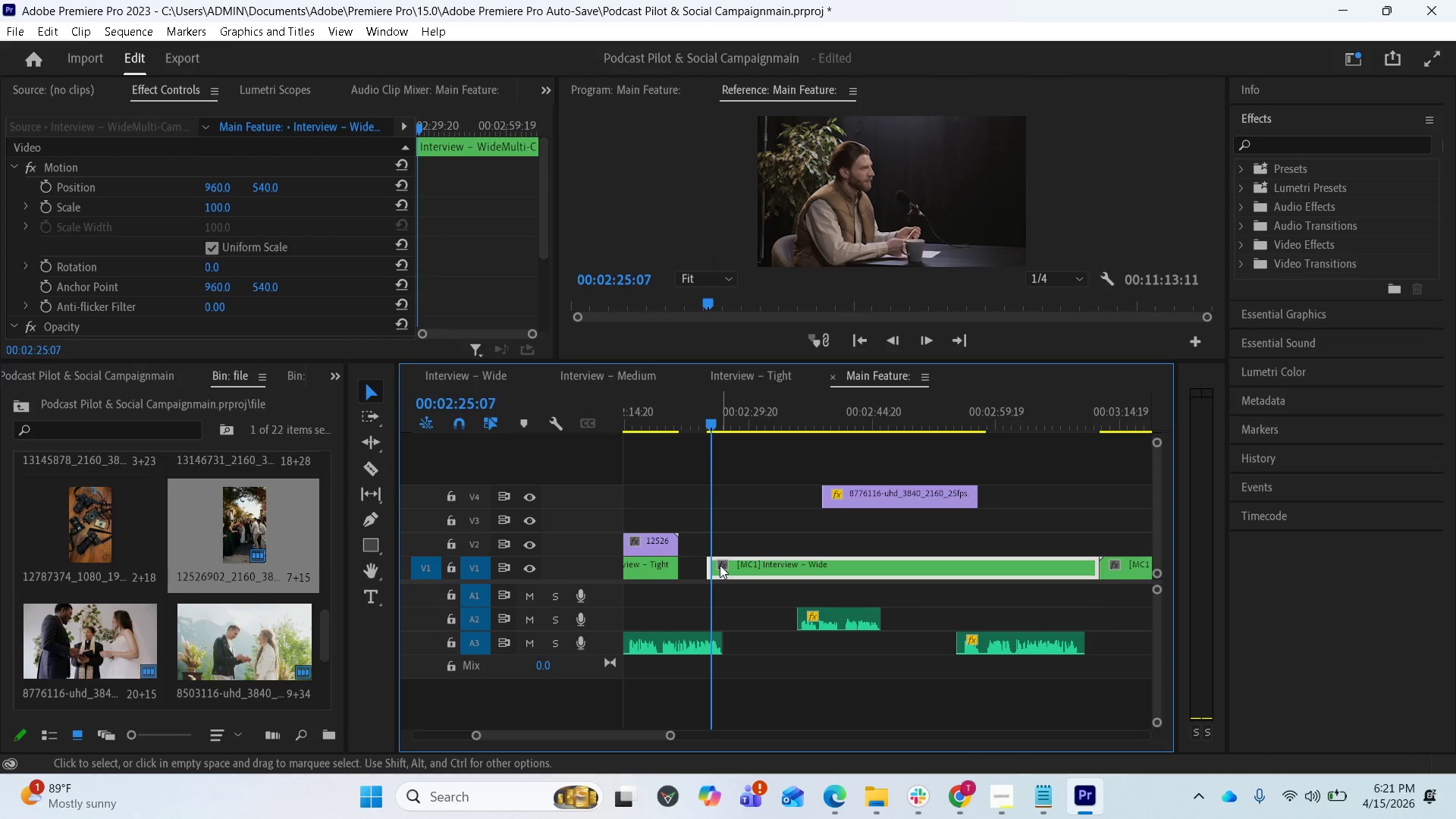 
left_click_drag(start_coordinate=[708, 563], to_coordinate=[682, 557])
 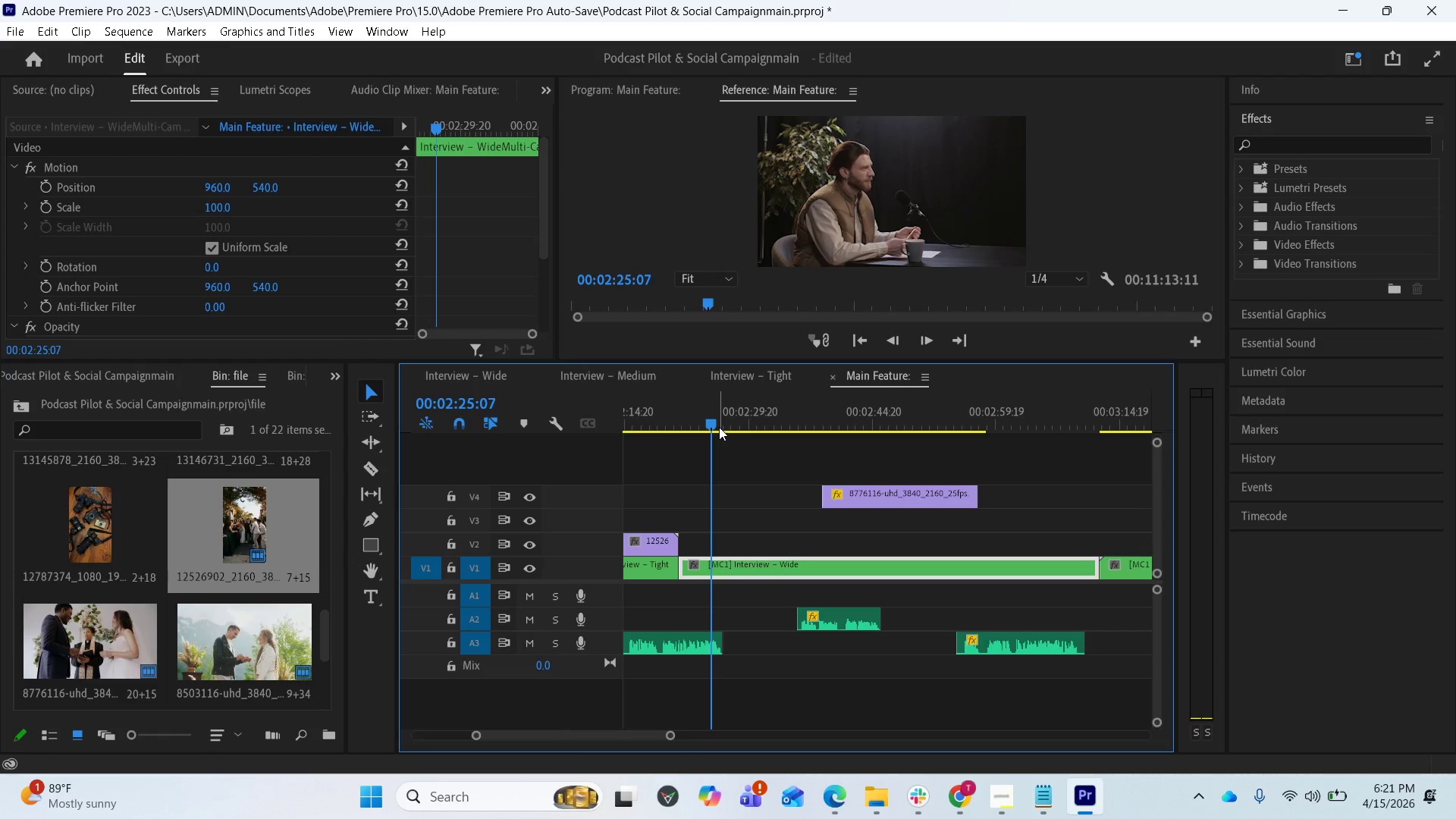 
left_click_drag(start_coordinate=[713, 425], to_coordinate=[670, 410])
 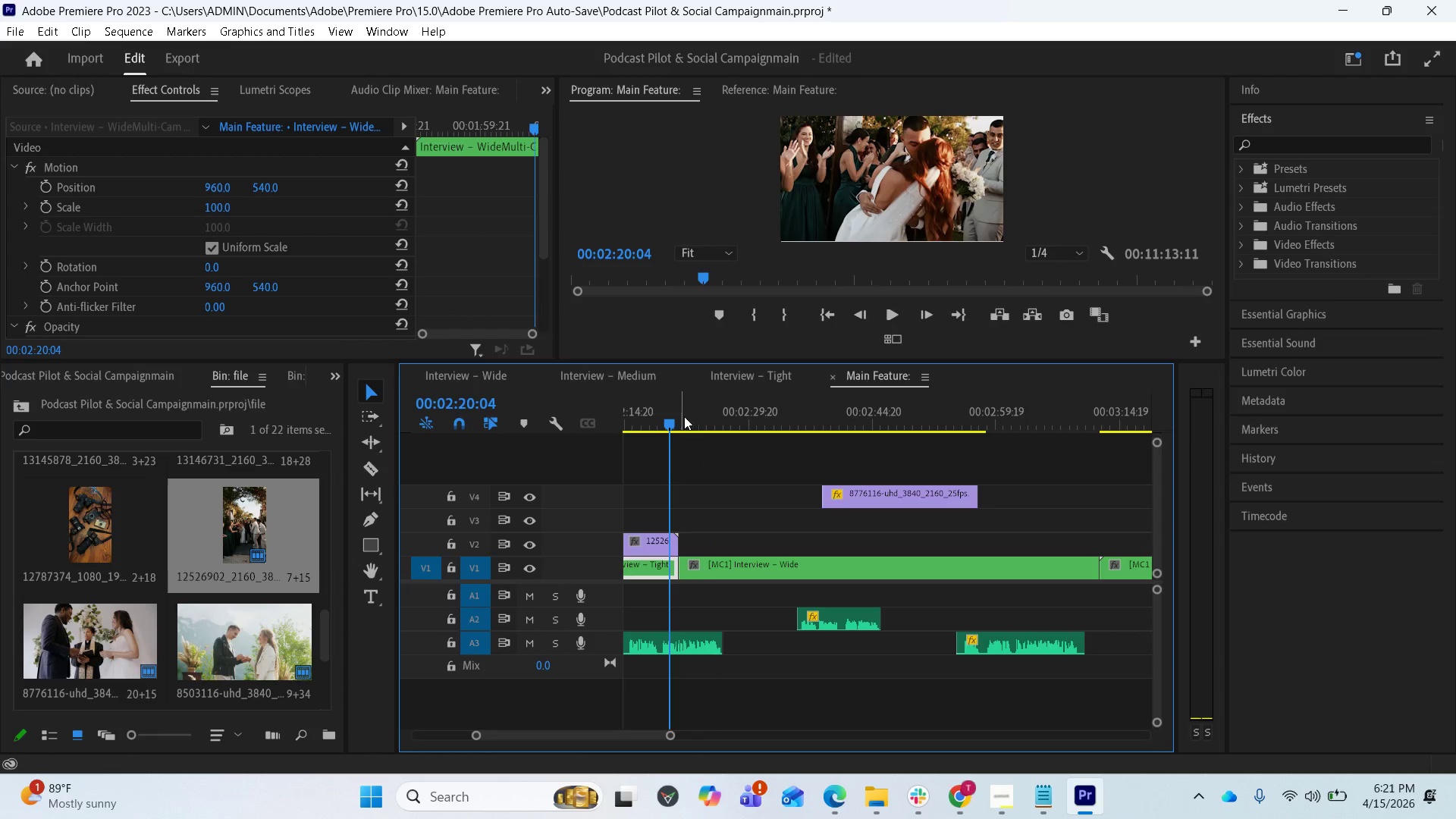 
key(Space)
 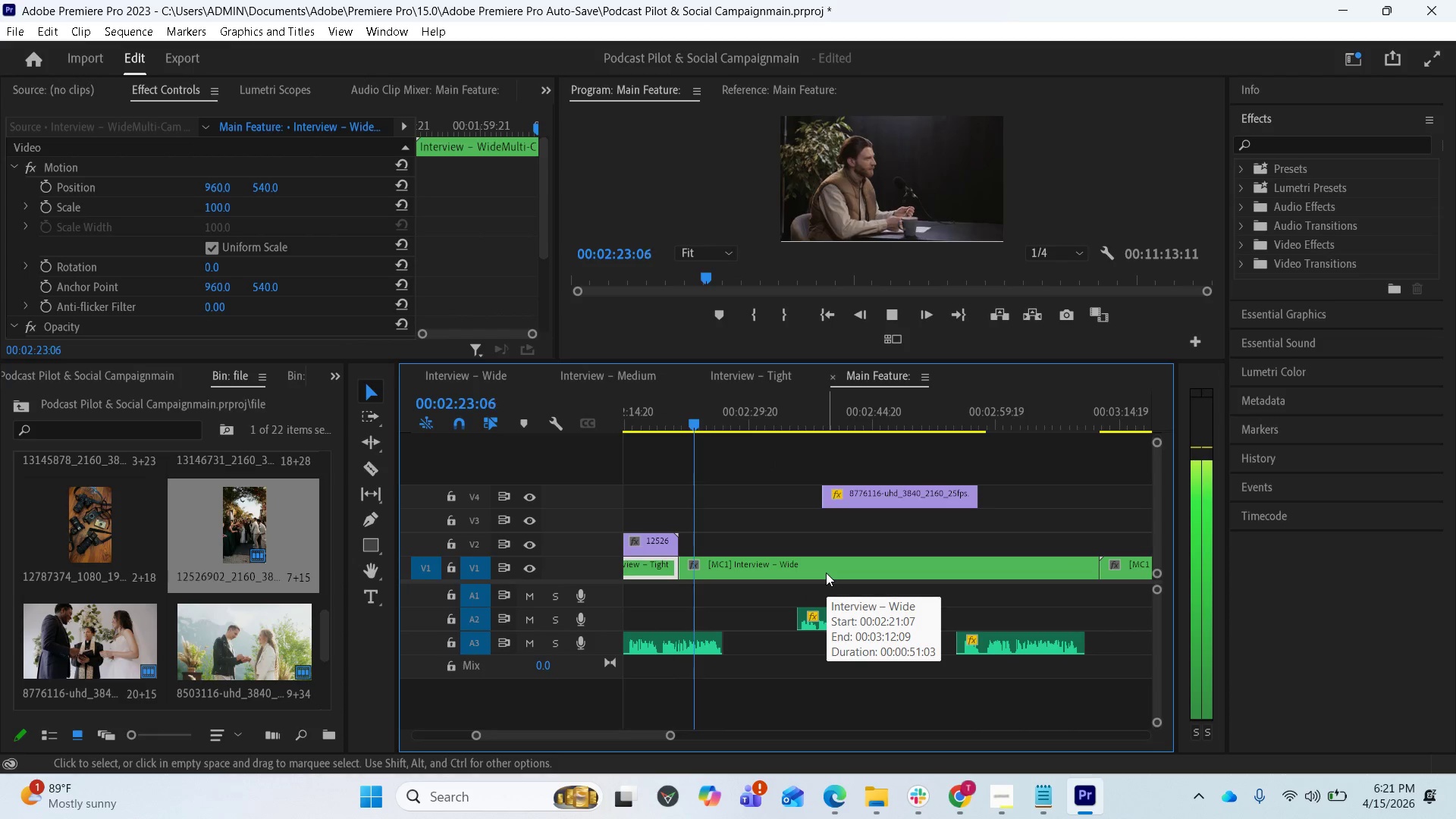 
wait(8.27)
 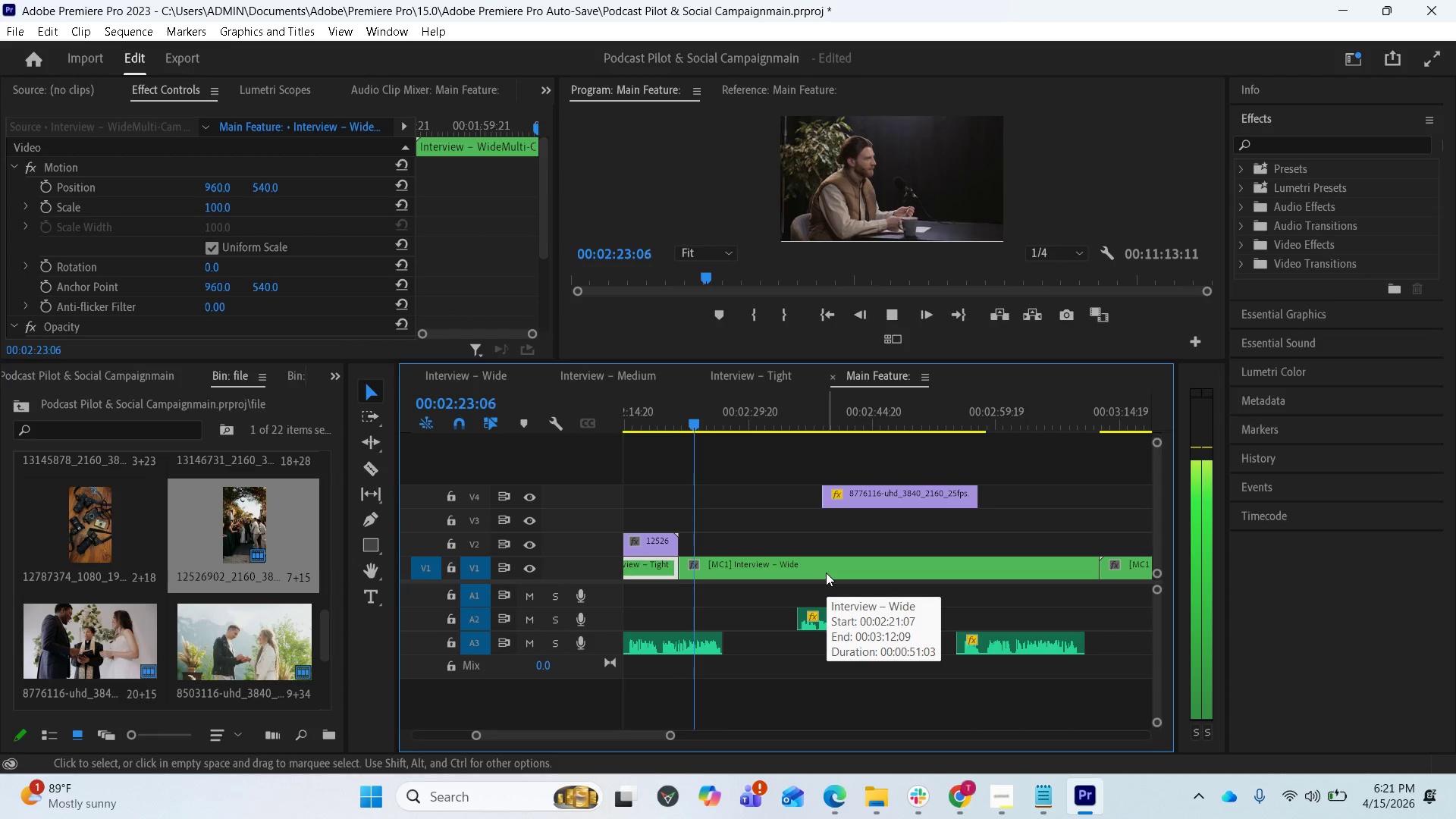 
key(Space)
 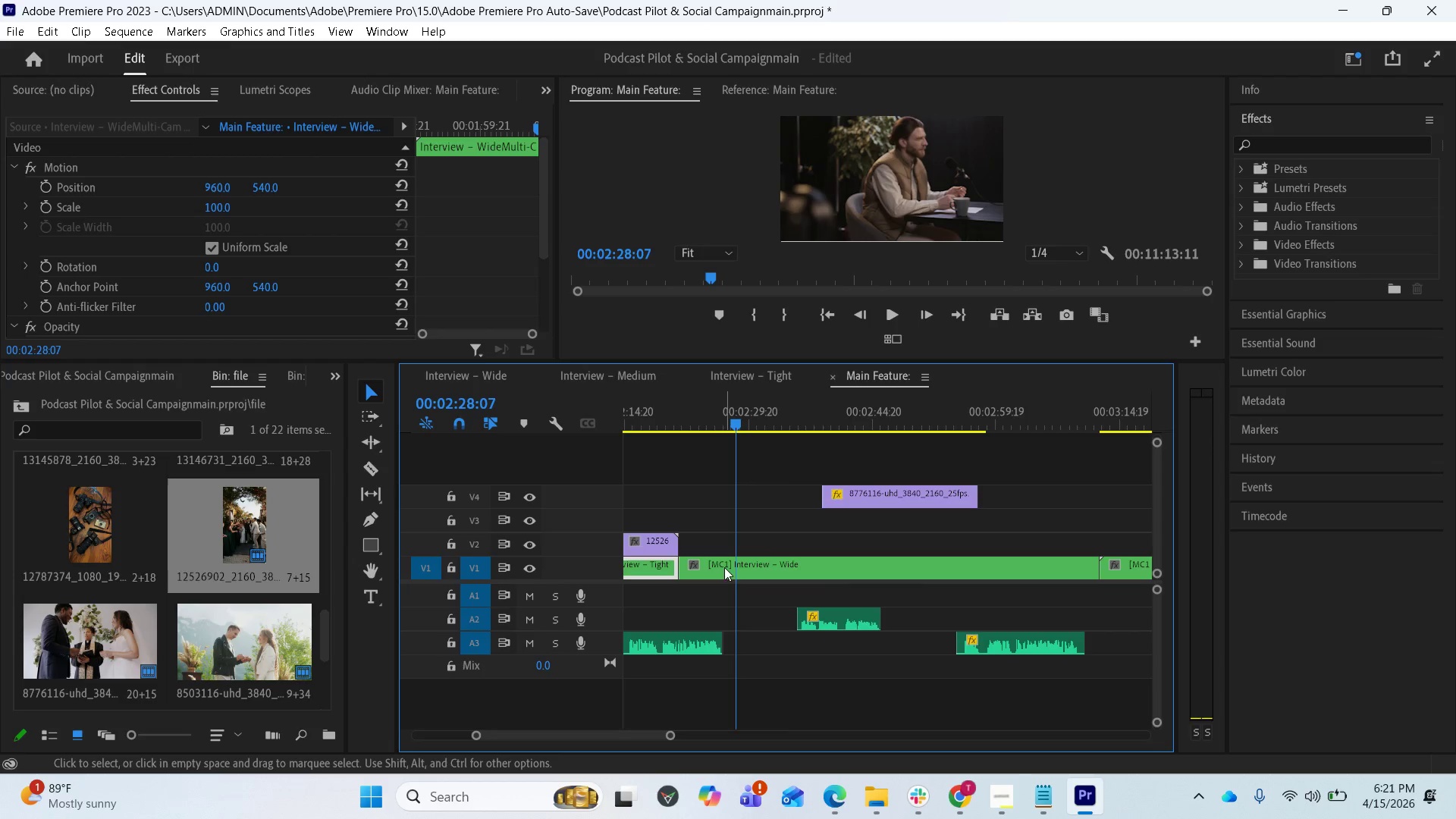 
wait(5.45)
 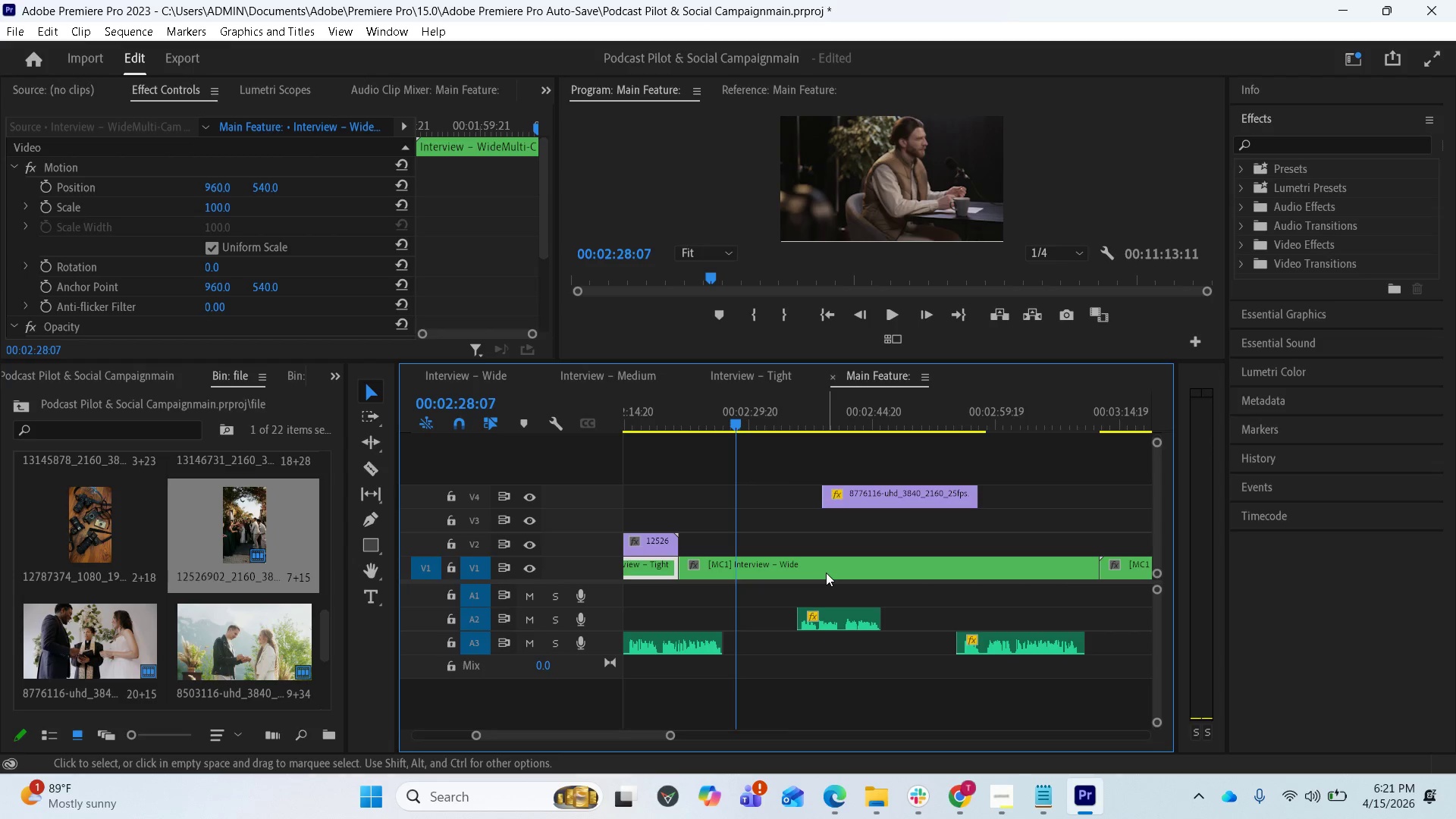 
left_click_drag(start_coordinate=[1092, 569], to_coordinate=[1053, 569])
 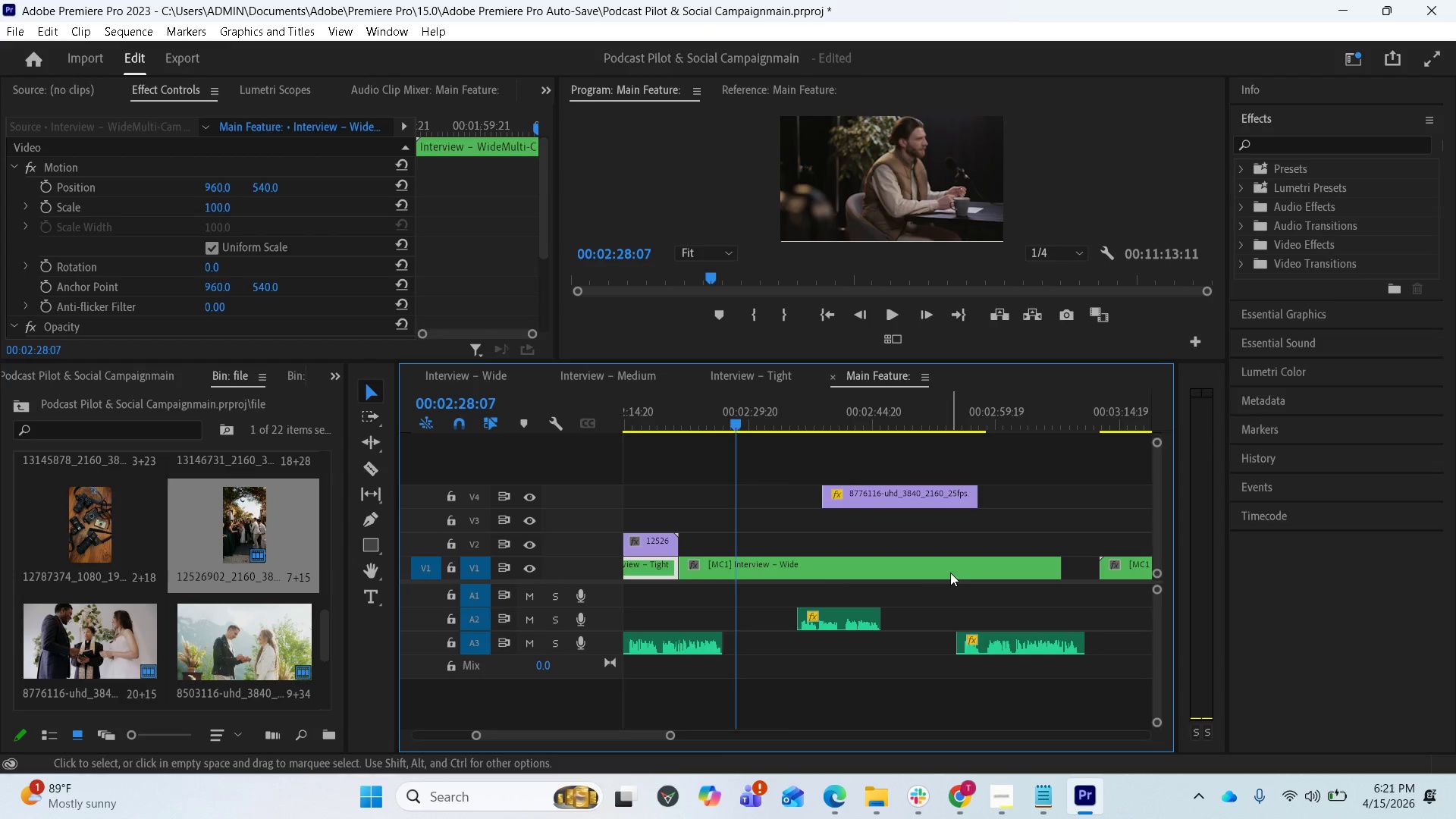 
left_click_drag(start_coordinate=[948, 572], to_coordinate=[988, 573])
 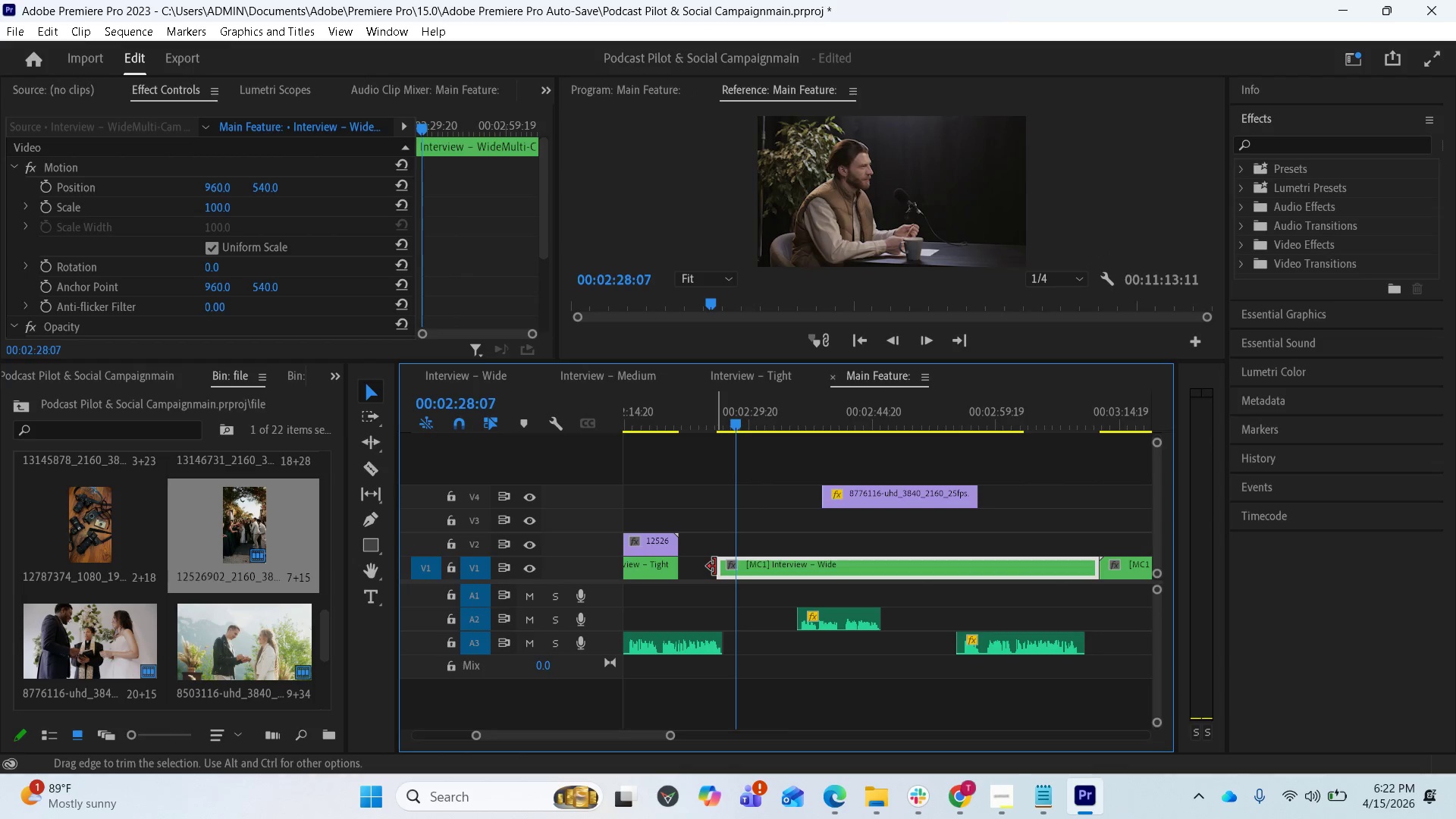 
left_click_drag(start_coordinate=[718, 566], to_coordinate=[681, 571])
 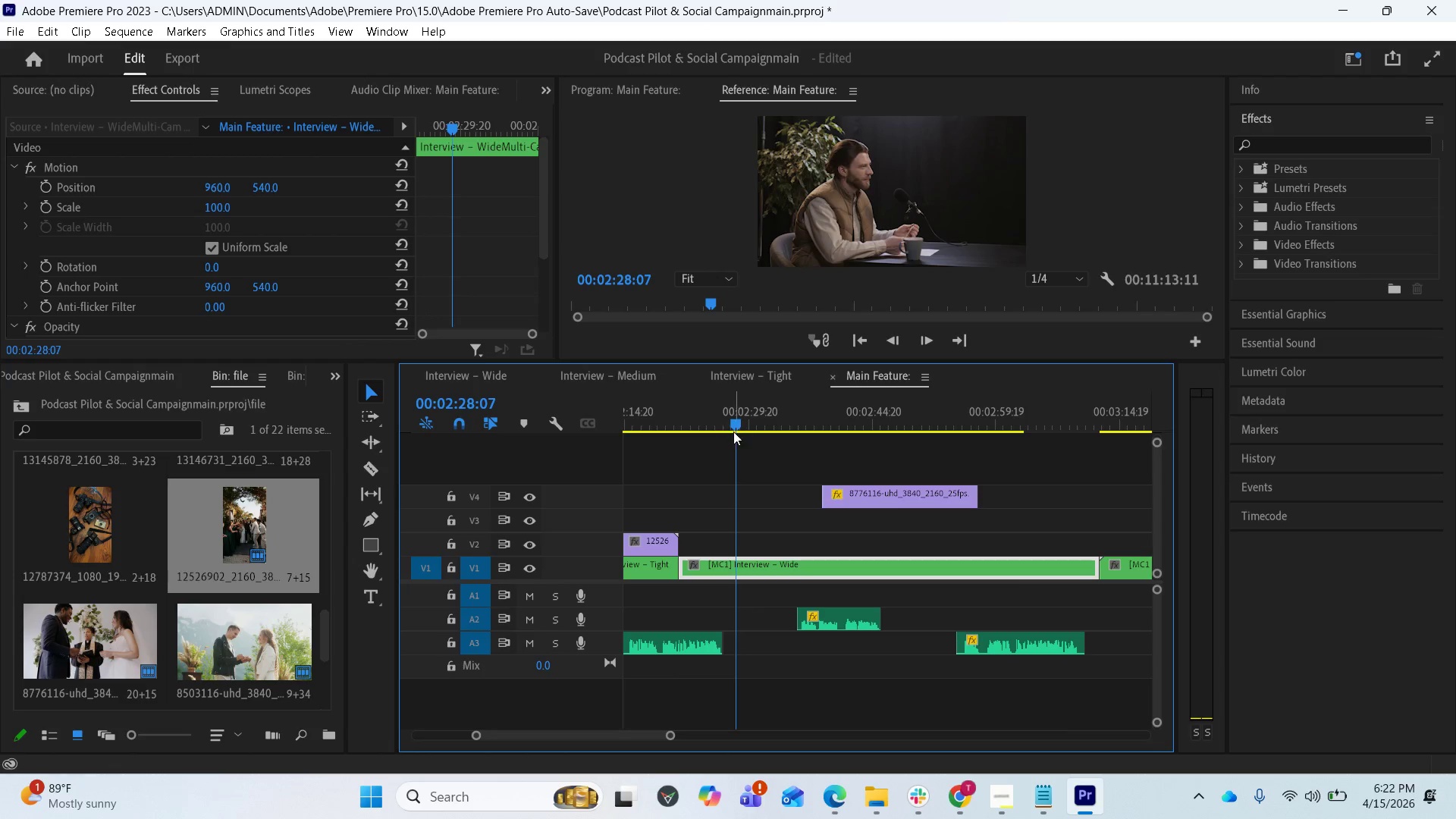 
left_click_drag(start_coordinate=[733, 425], to_coordinate=[683, 424])
 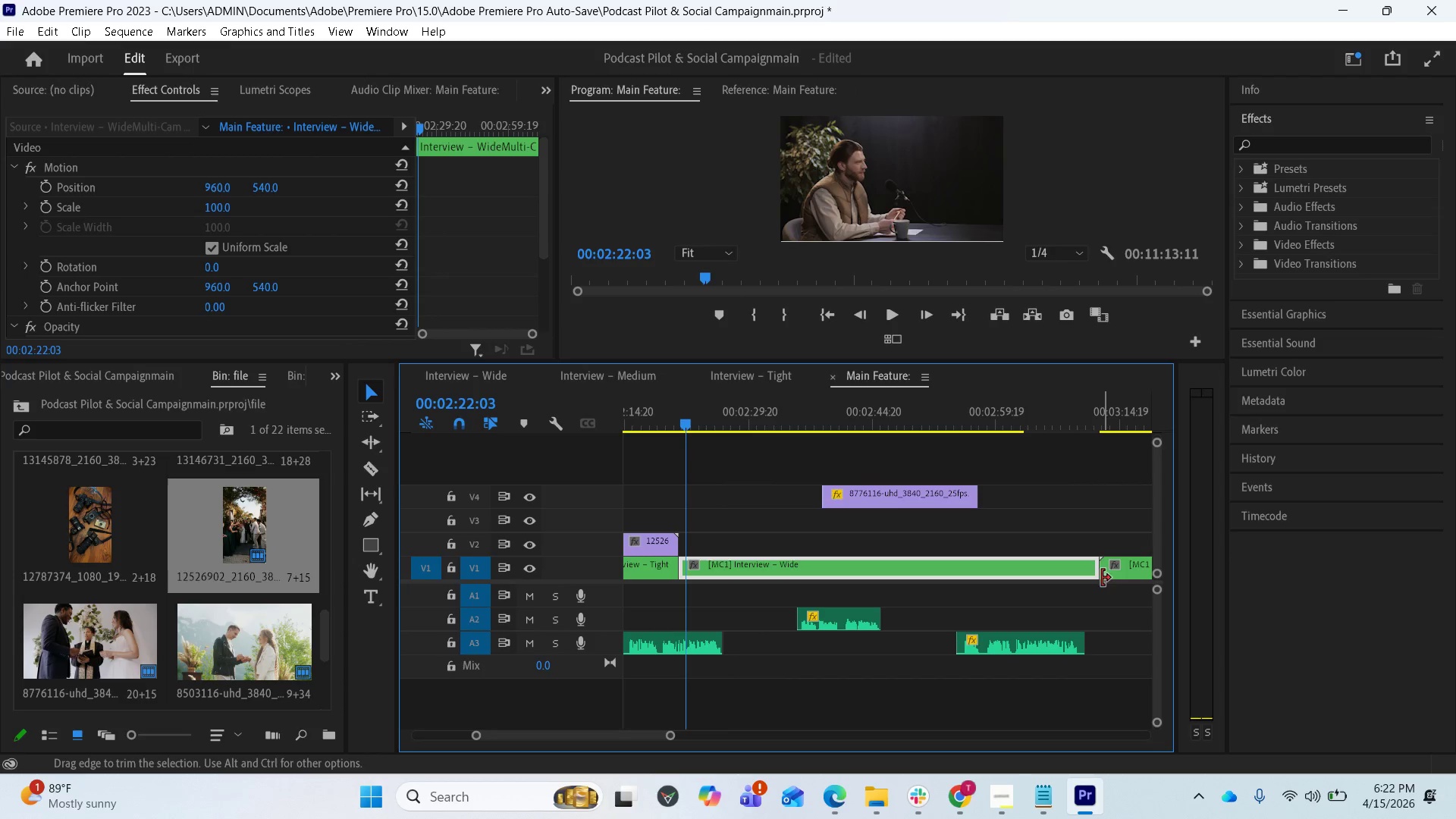 
left_click_drag(start_coordinate=[1095, 572], to_coordinate=[1052, 572])
 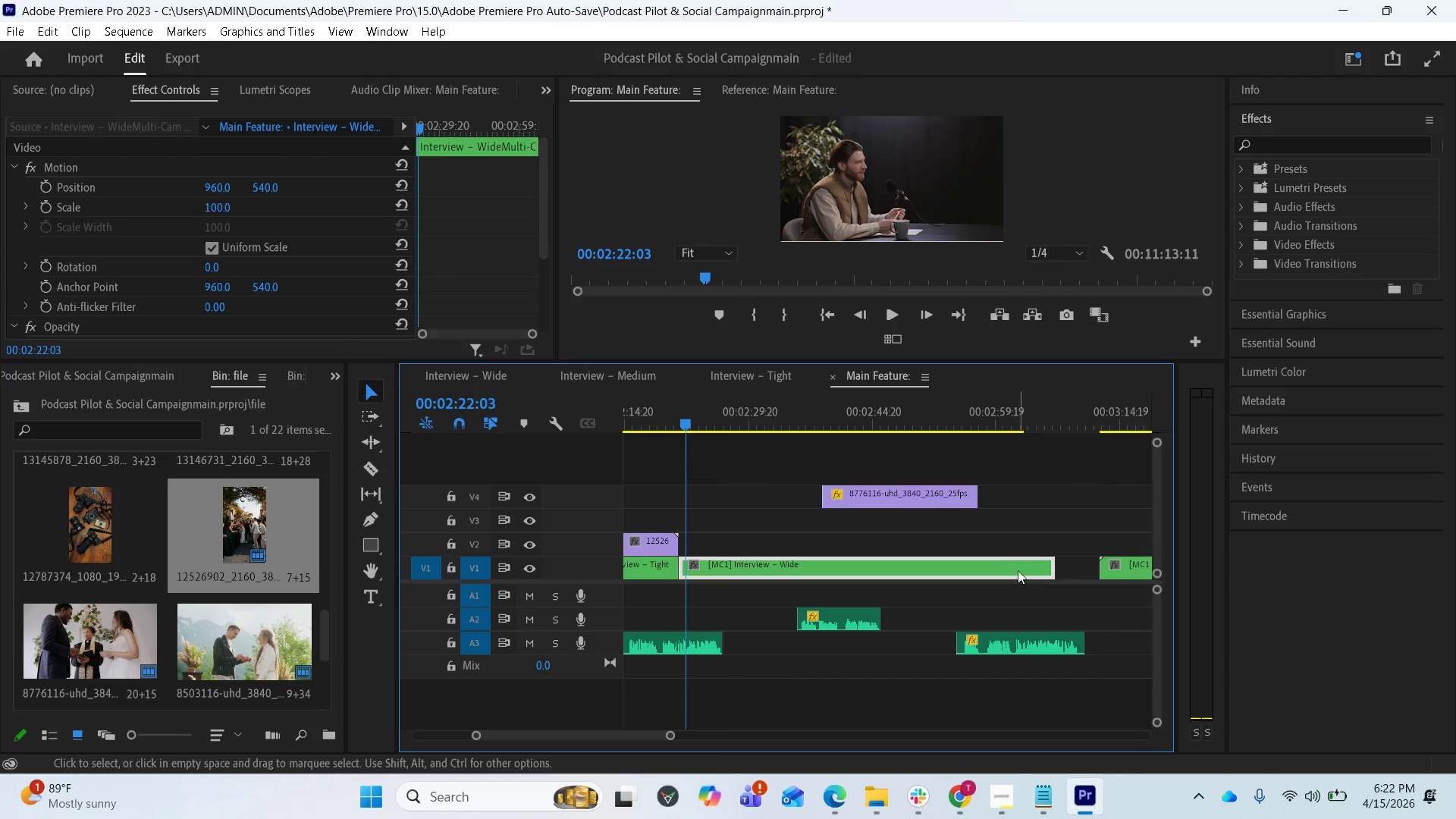 
left_click_drag(start_coordinate=[1005, 566], to_coordinate=[1043, 566])
 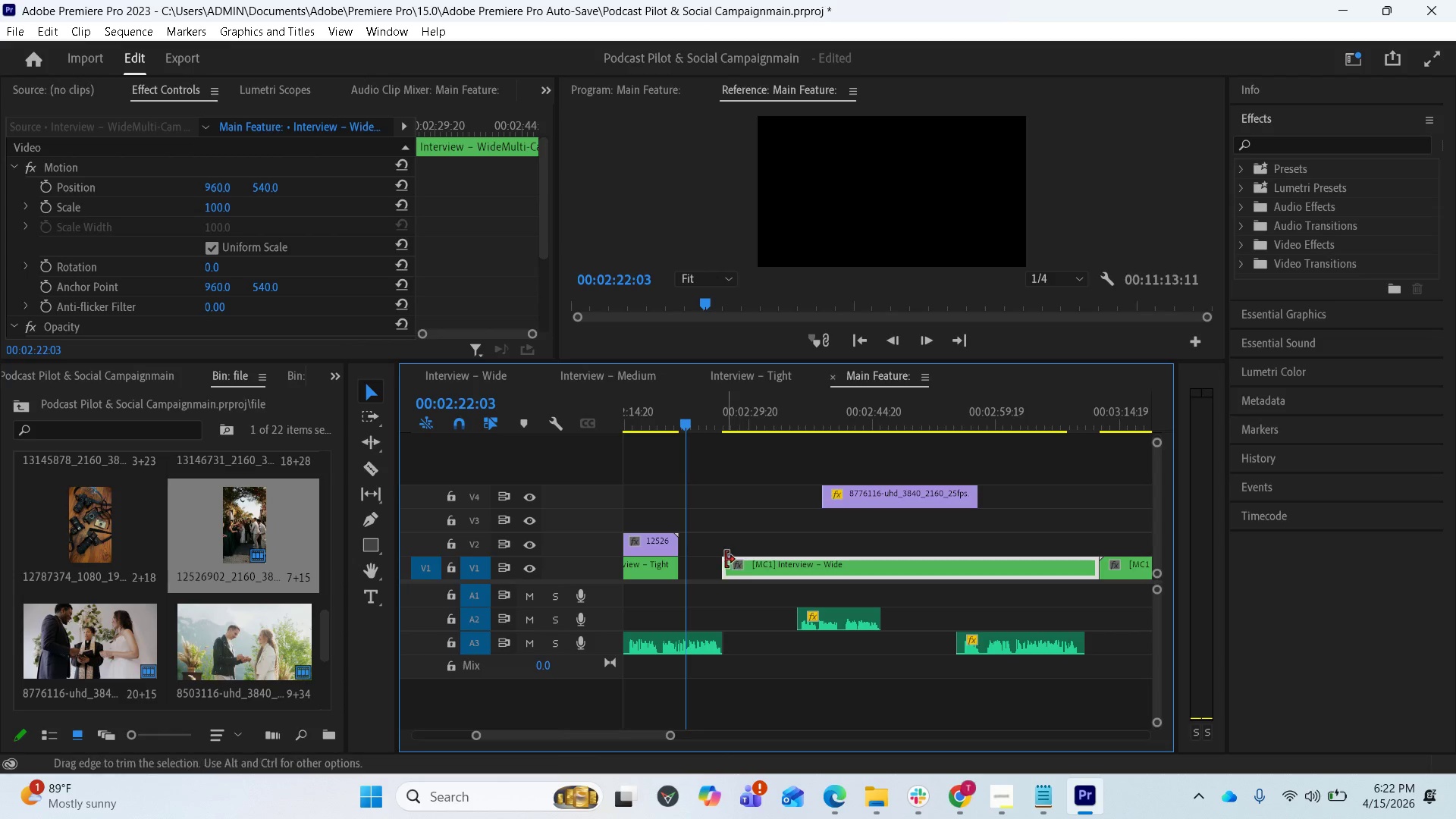 
left_click_drag(start_coordinate=[724, 561], to_coordinate=[669, 564])
 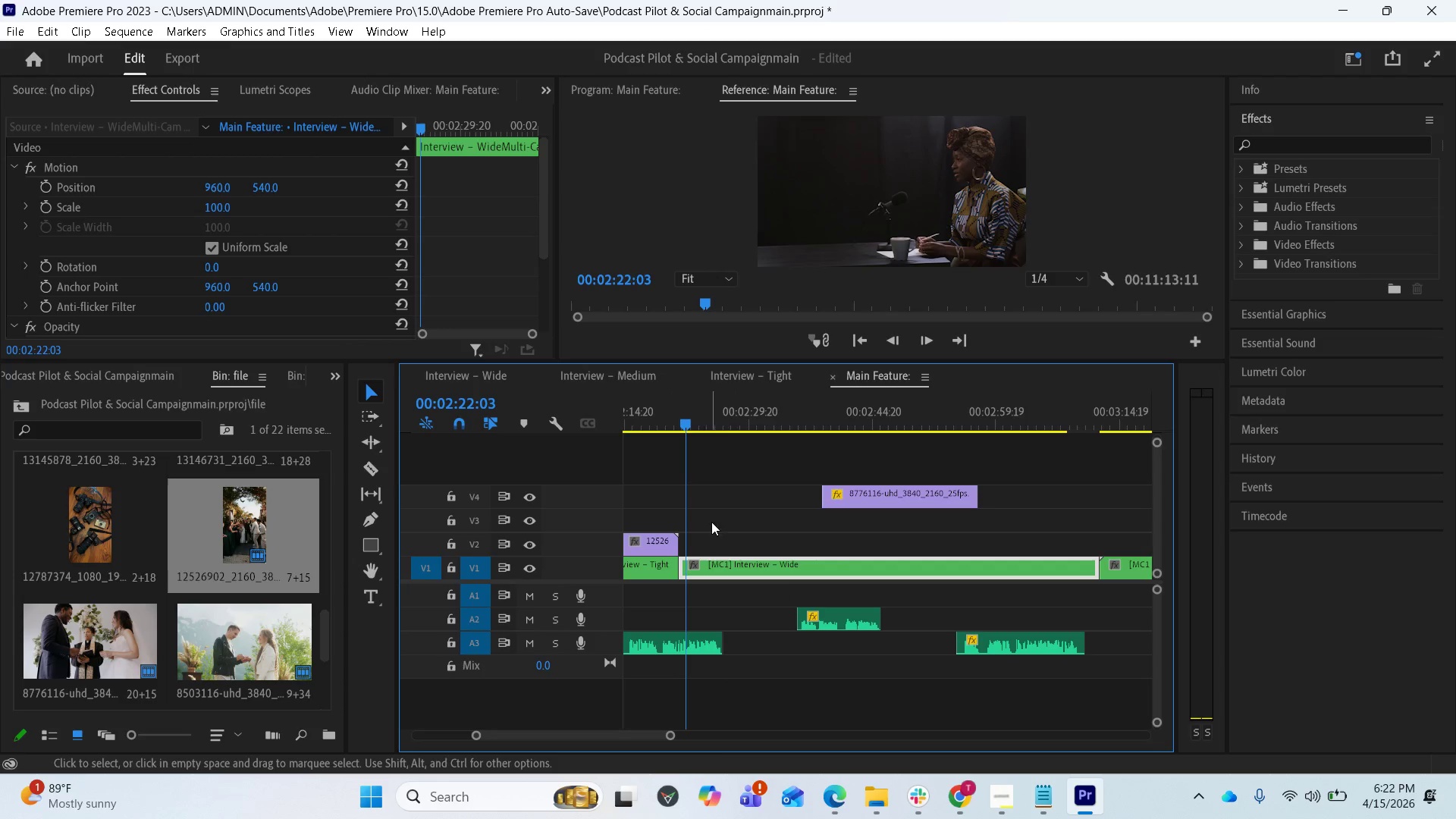 
key(Space)
 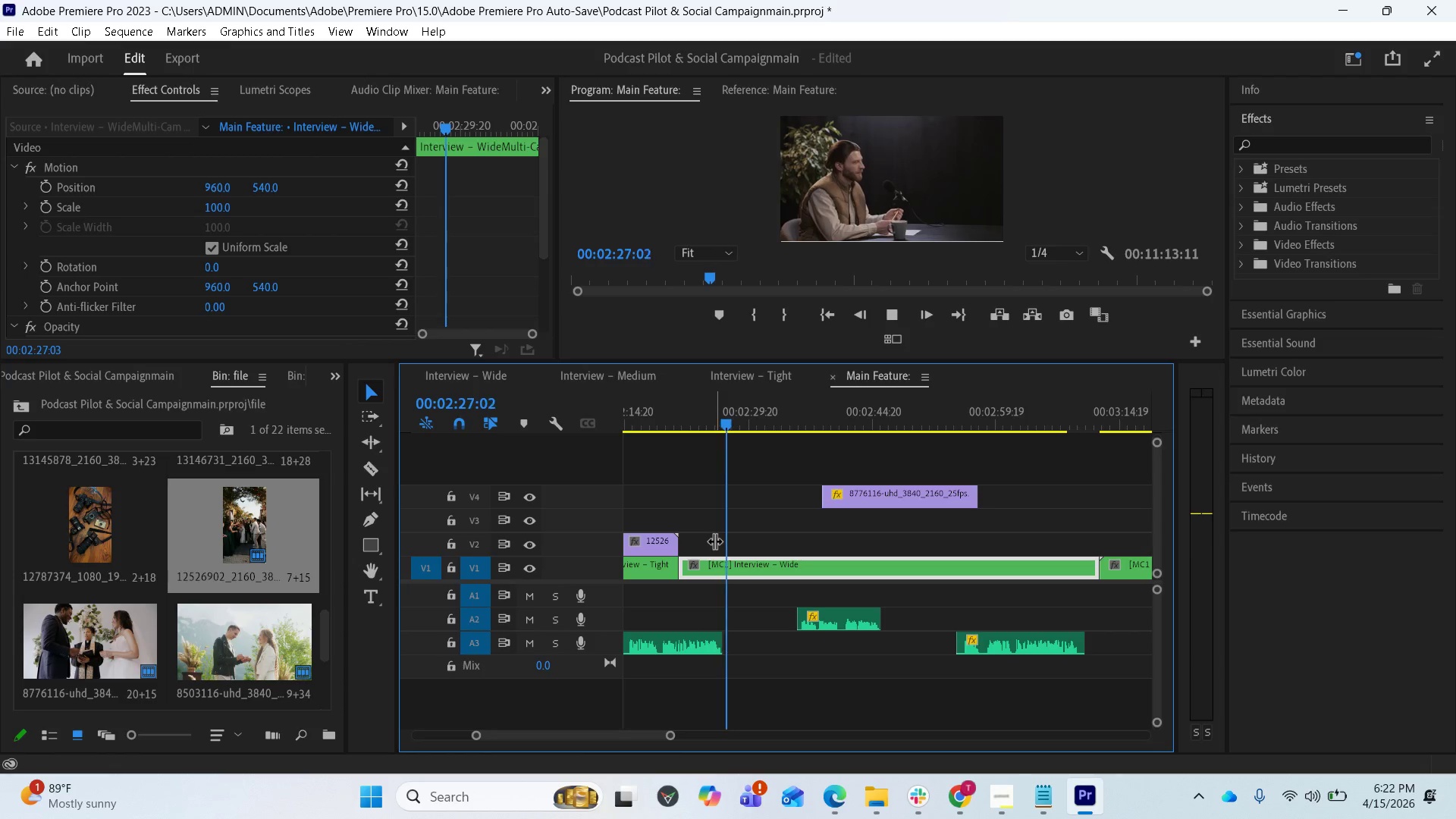 
wait(6.86)
 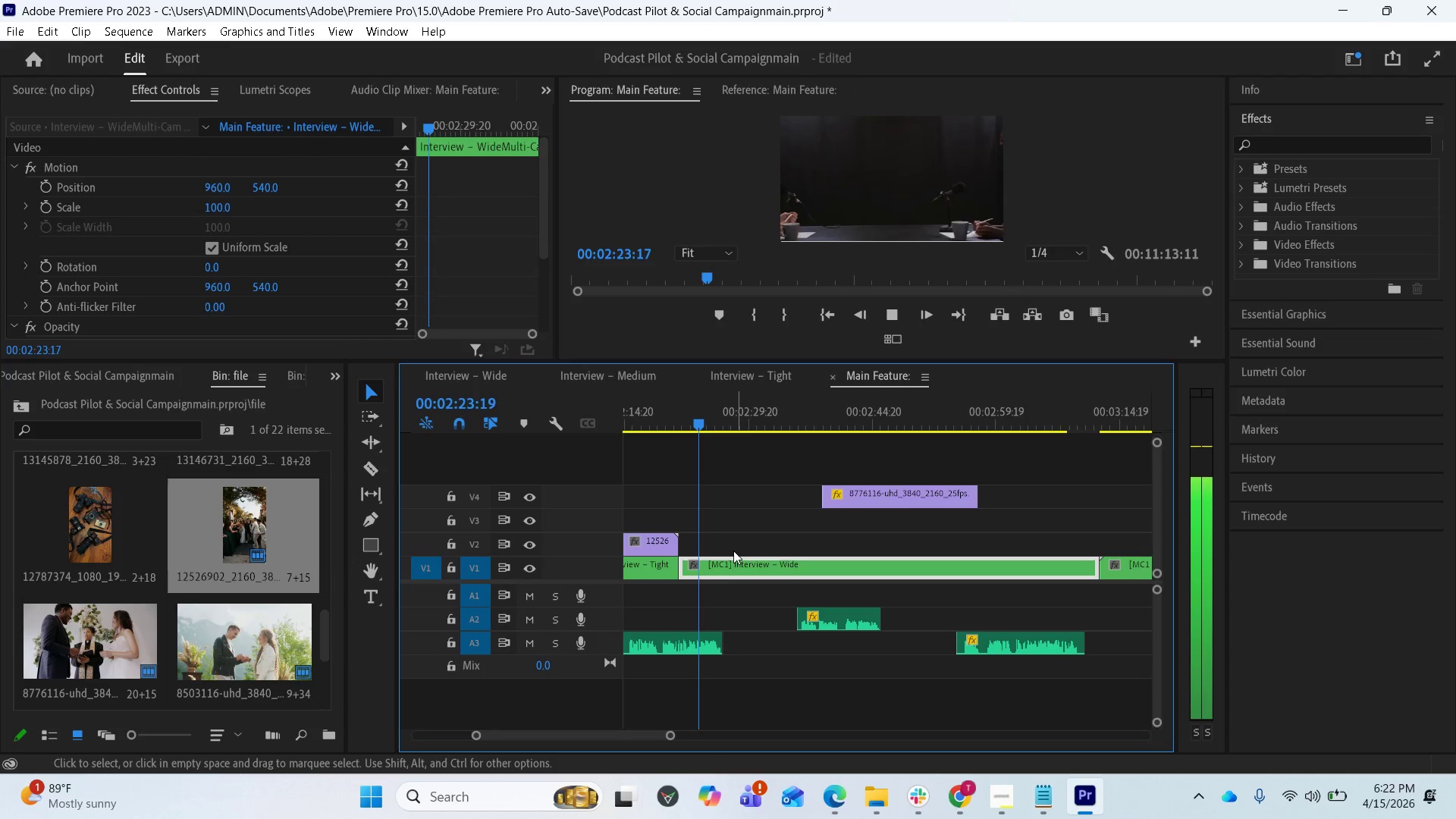 
key(Space)
 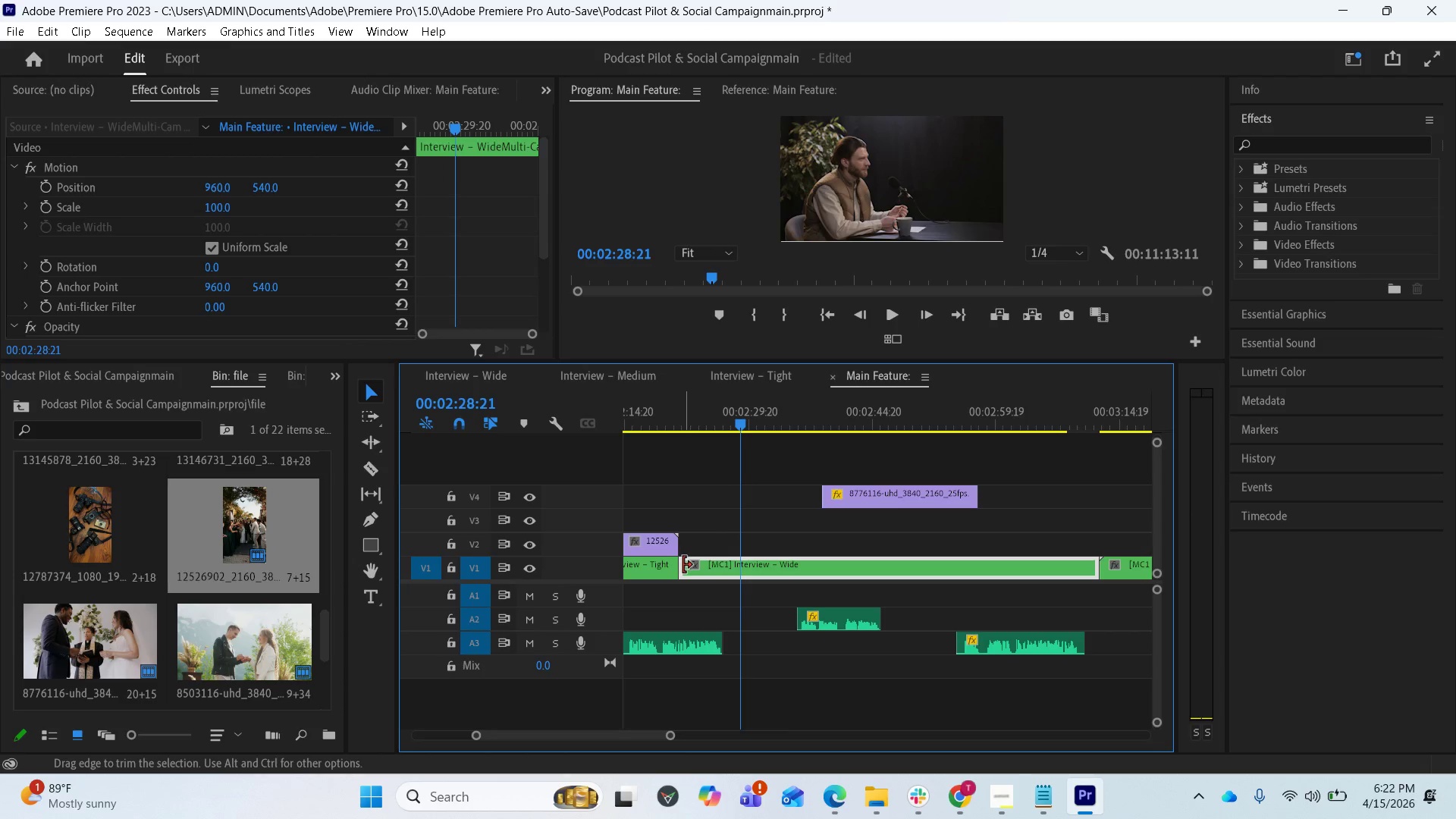 
left_click_drag(start_coordinate=[684, 566], to_coordinate=[690, 568])
 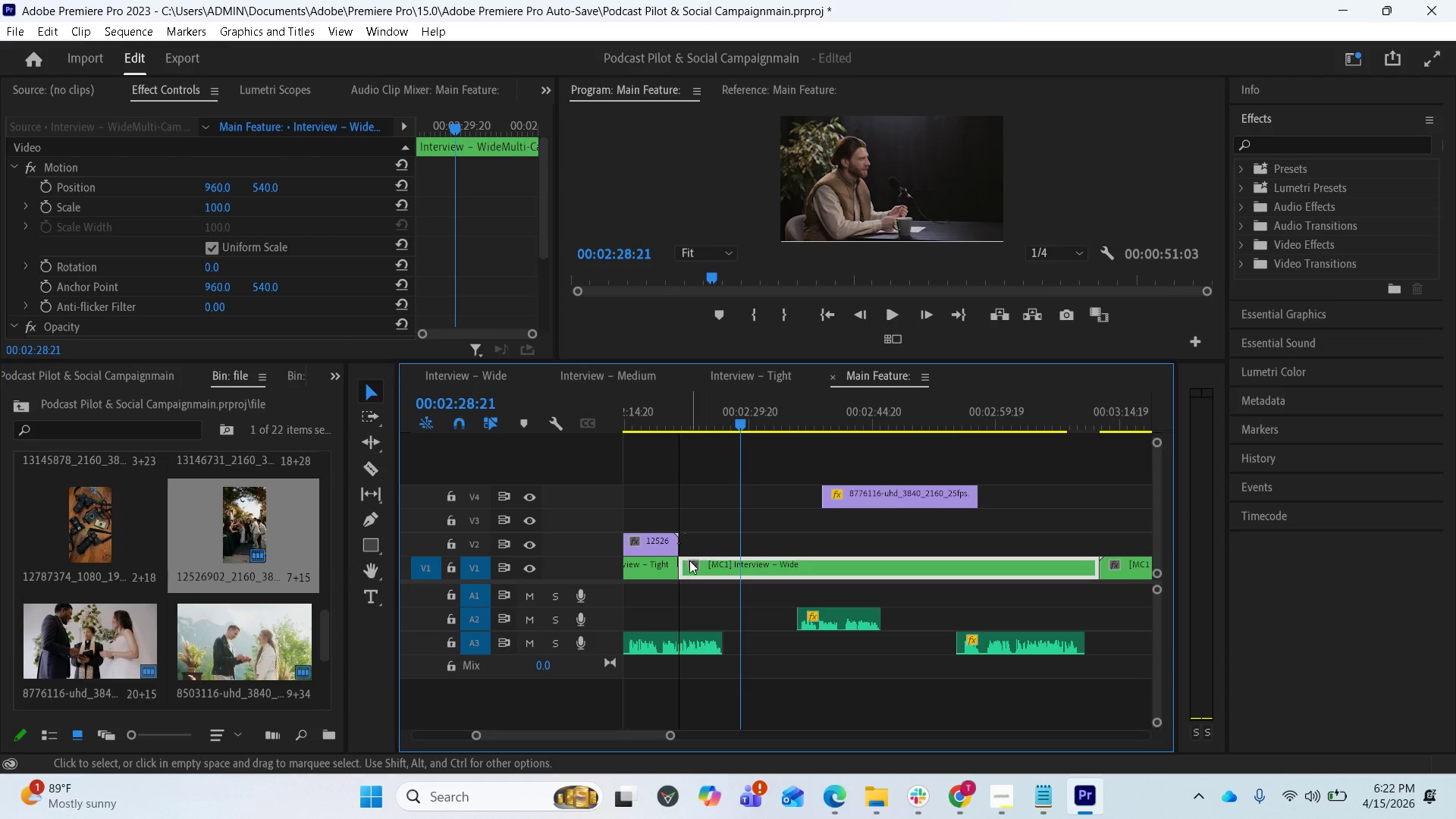 
left_click_drag(start_coordinate=[686, 564], to_coordinate=[704, 568])
 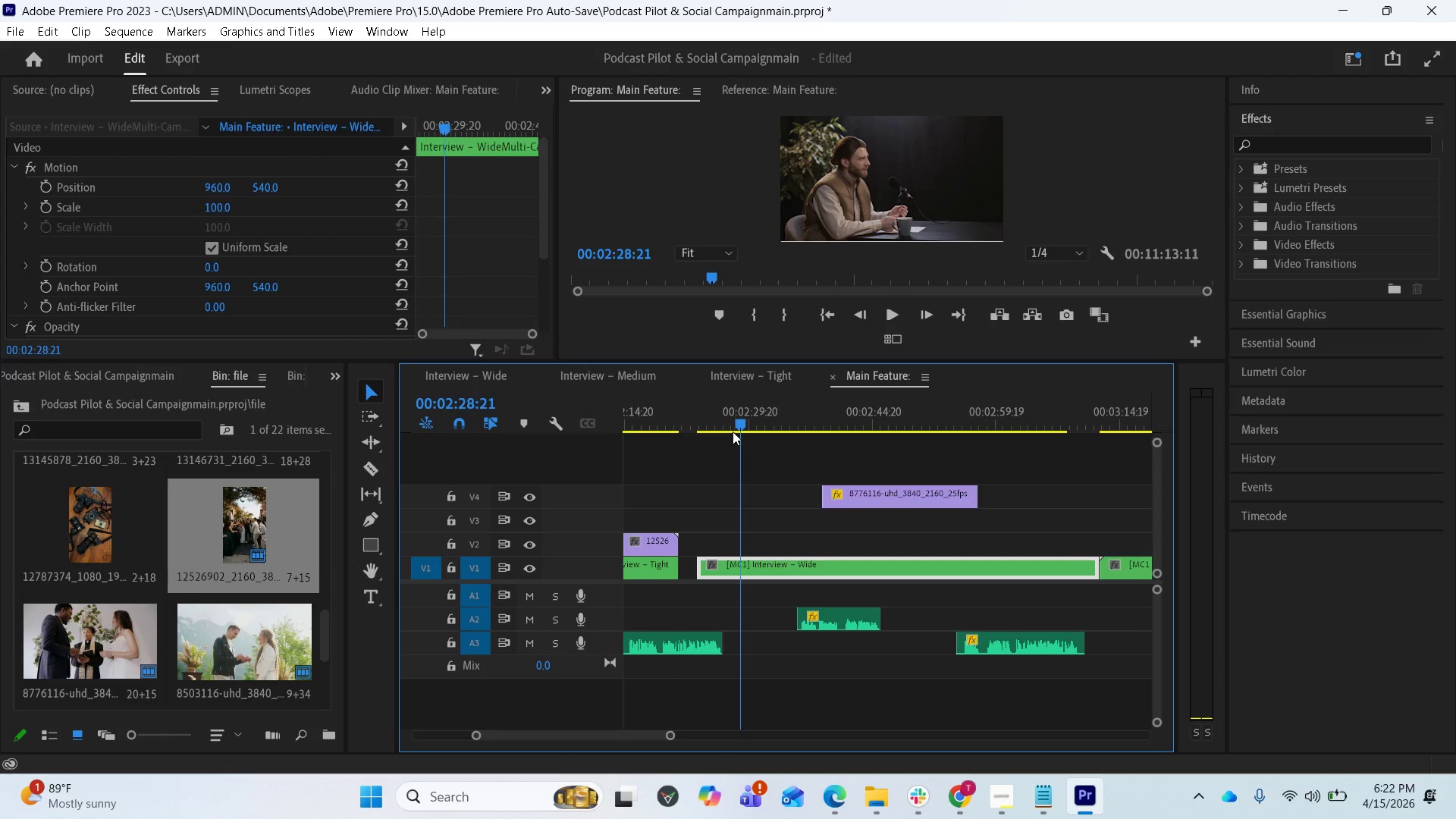 
left_click_drag(start_coordinate=[738, 422], to_coordinate=[709, 412])
 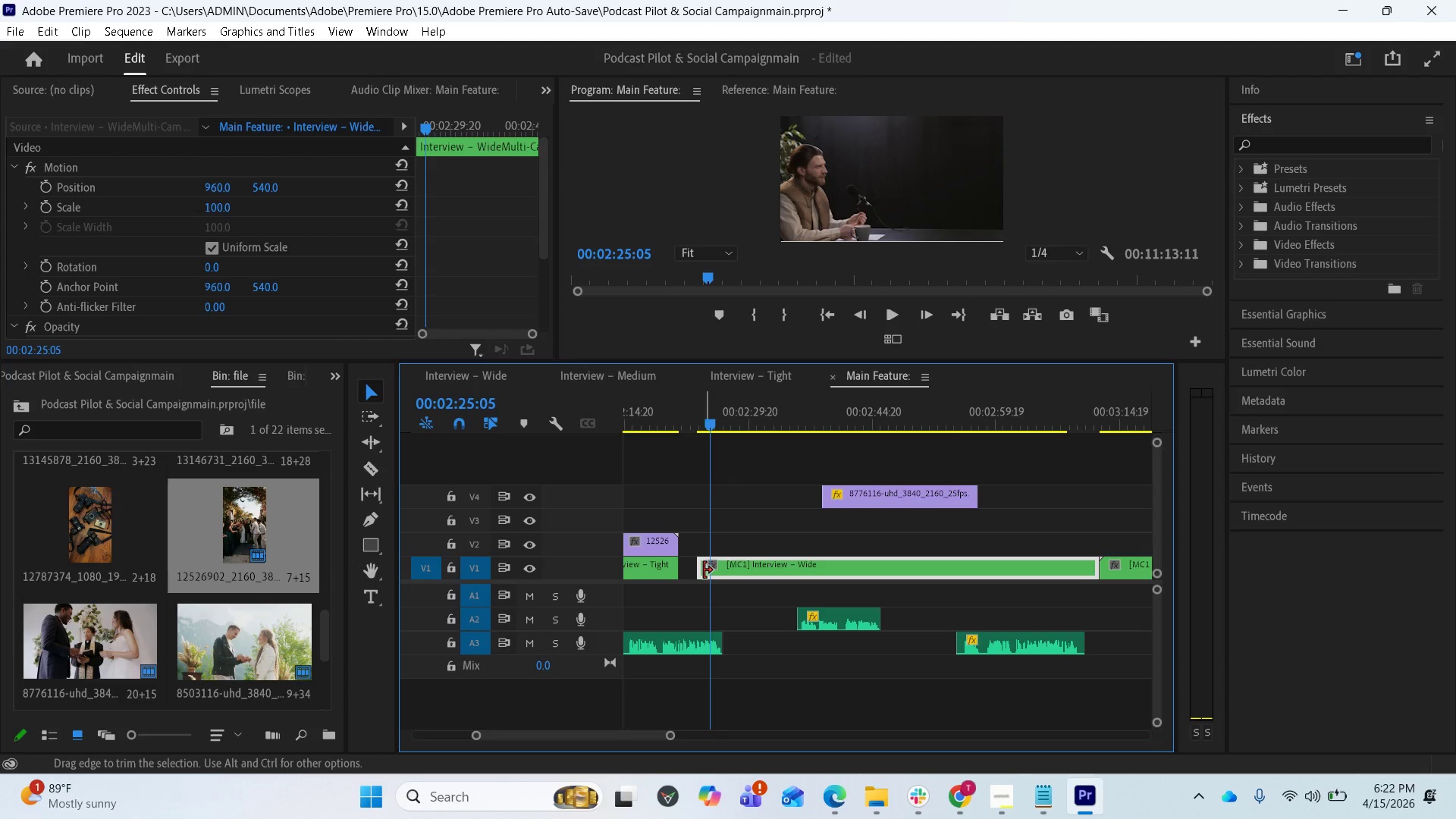 
left_click_drag(start_coordinate=[701, 573], to_coordinate=[706, 572])
 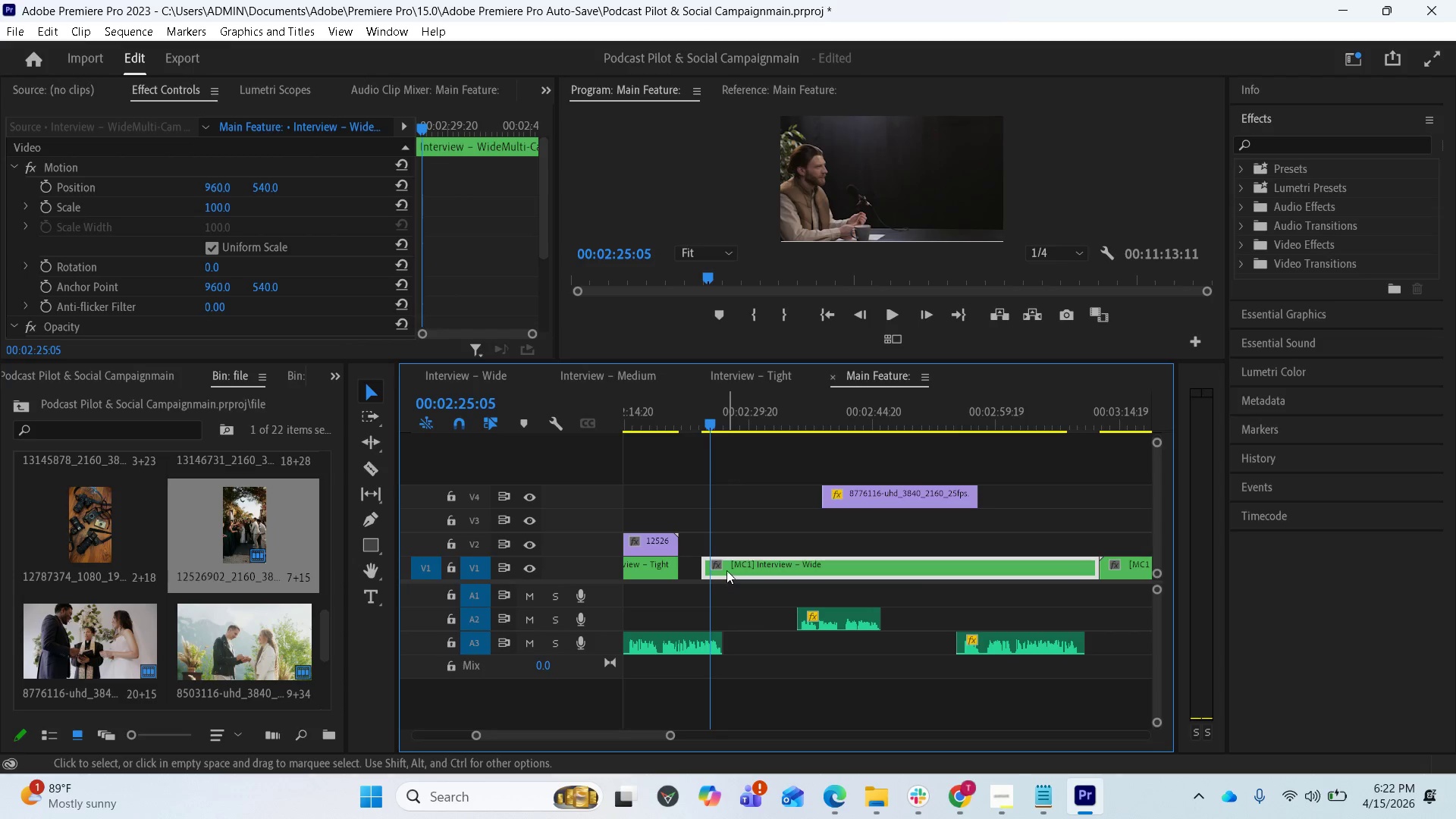 
left_click_drag(start_coordinate=[726, 569], to_coordinate=[705, 564])
 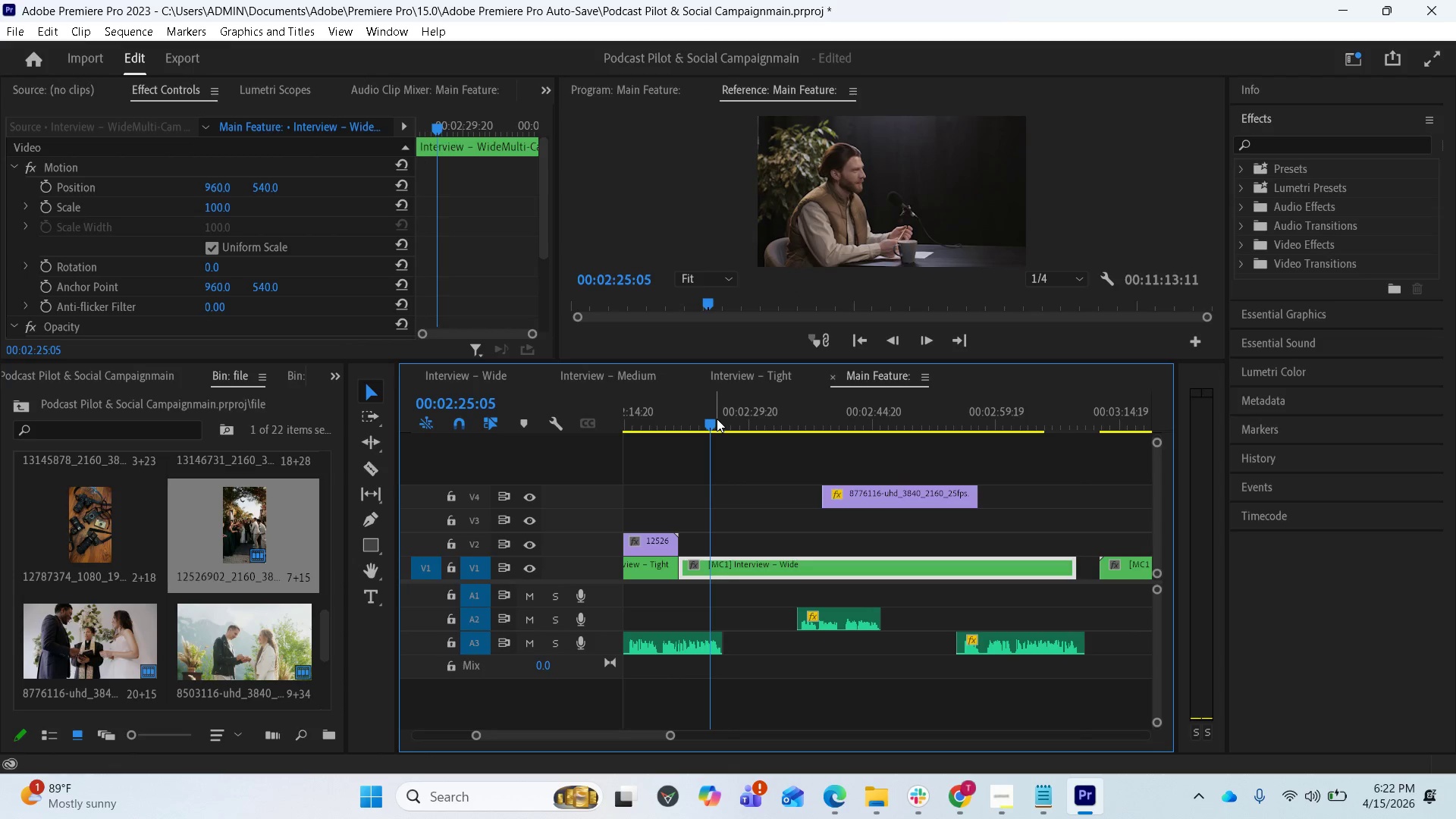 
left_click_drag(start_coordinate=[713, 419], to_coordinate=[687, 413])
 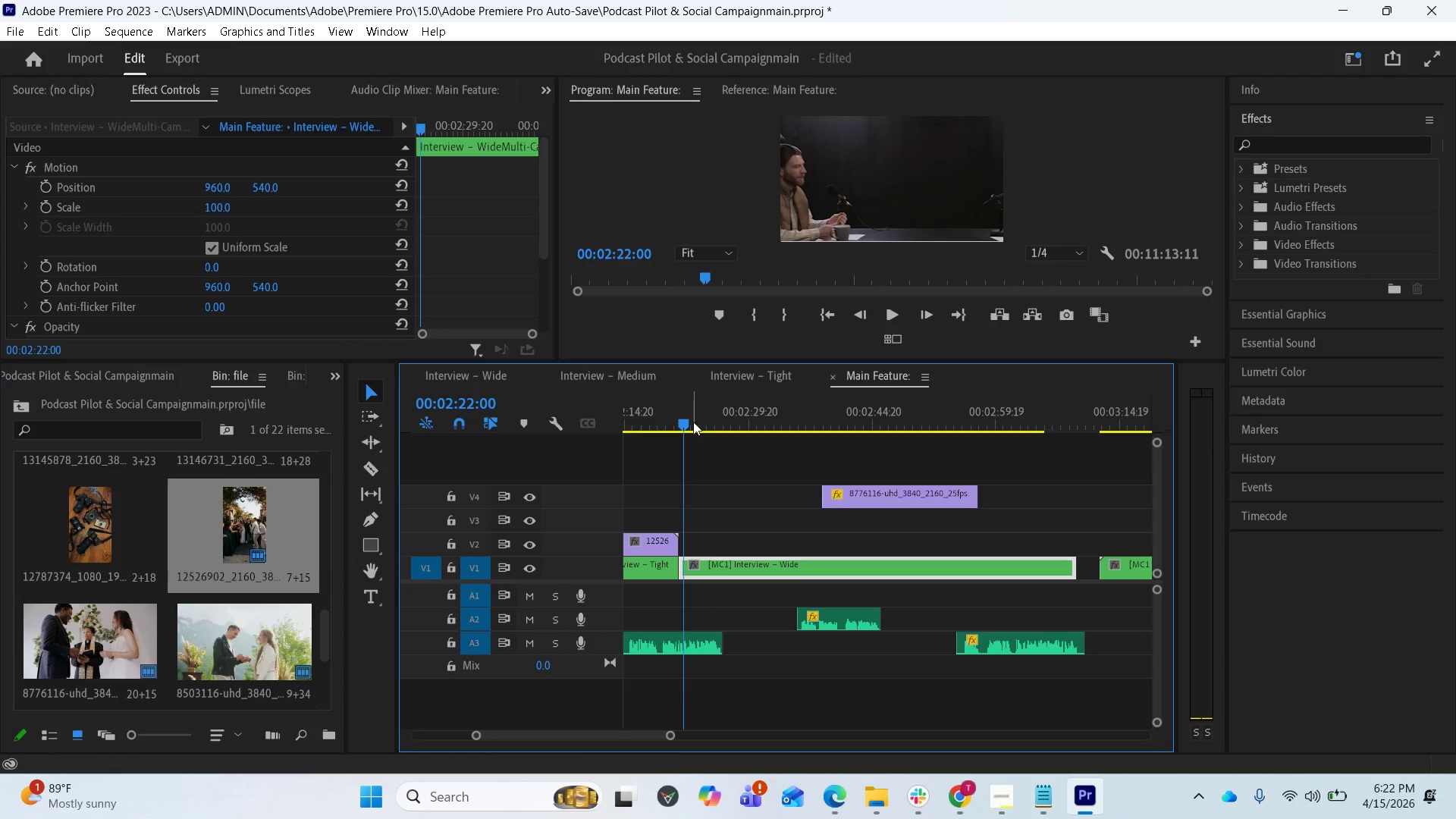 
left_click_drag(start_coordinate=[686, 424], to_coordinate=[676, 424])
 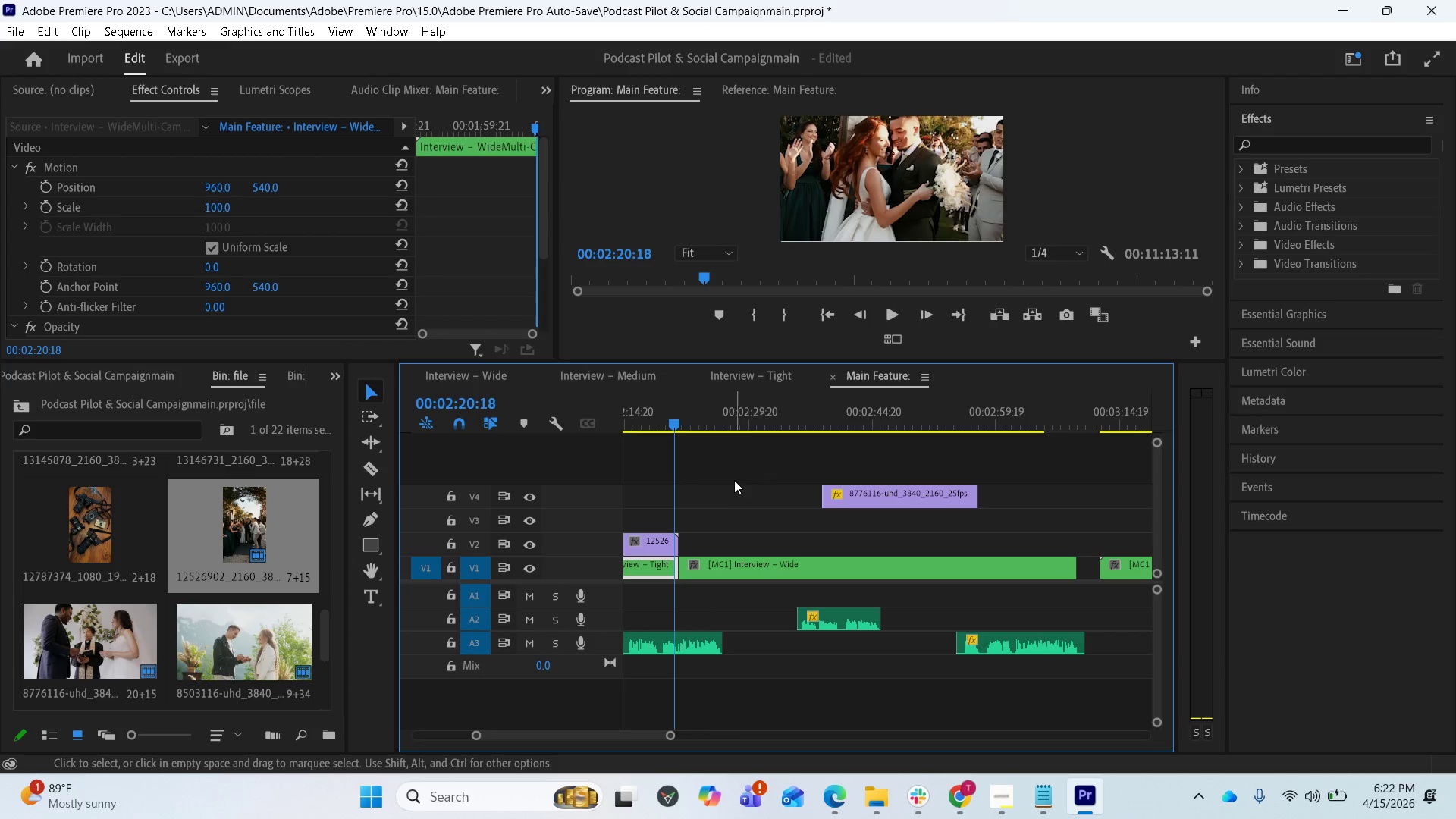 
key(Space)
 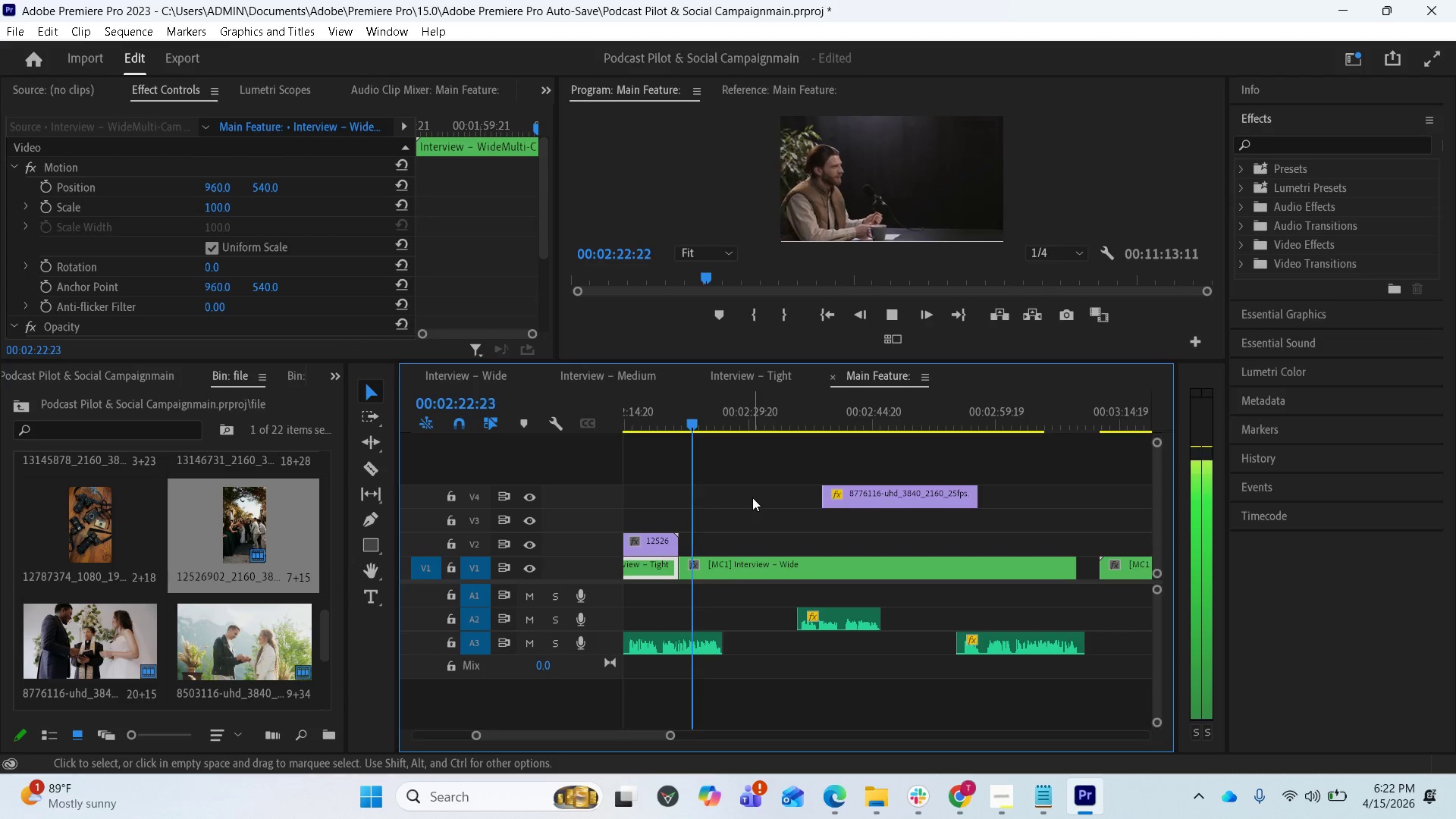 
key(Space)
 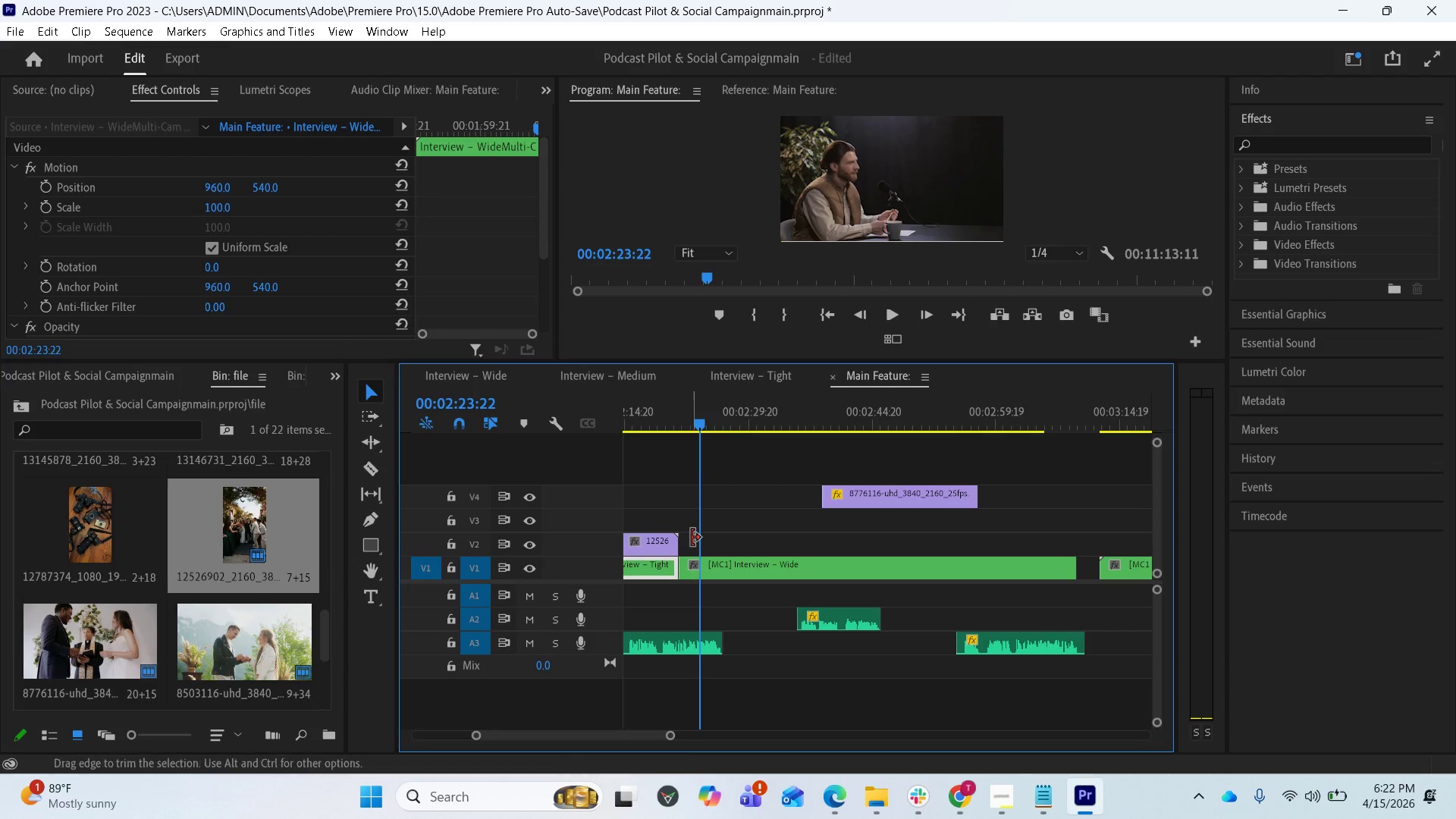 
left_click_drag(start_coordinate=[680, 566], to_coordinate=[689, 569])
 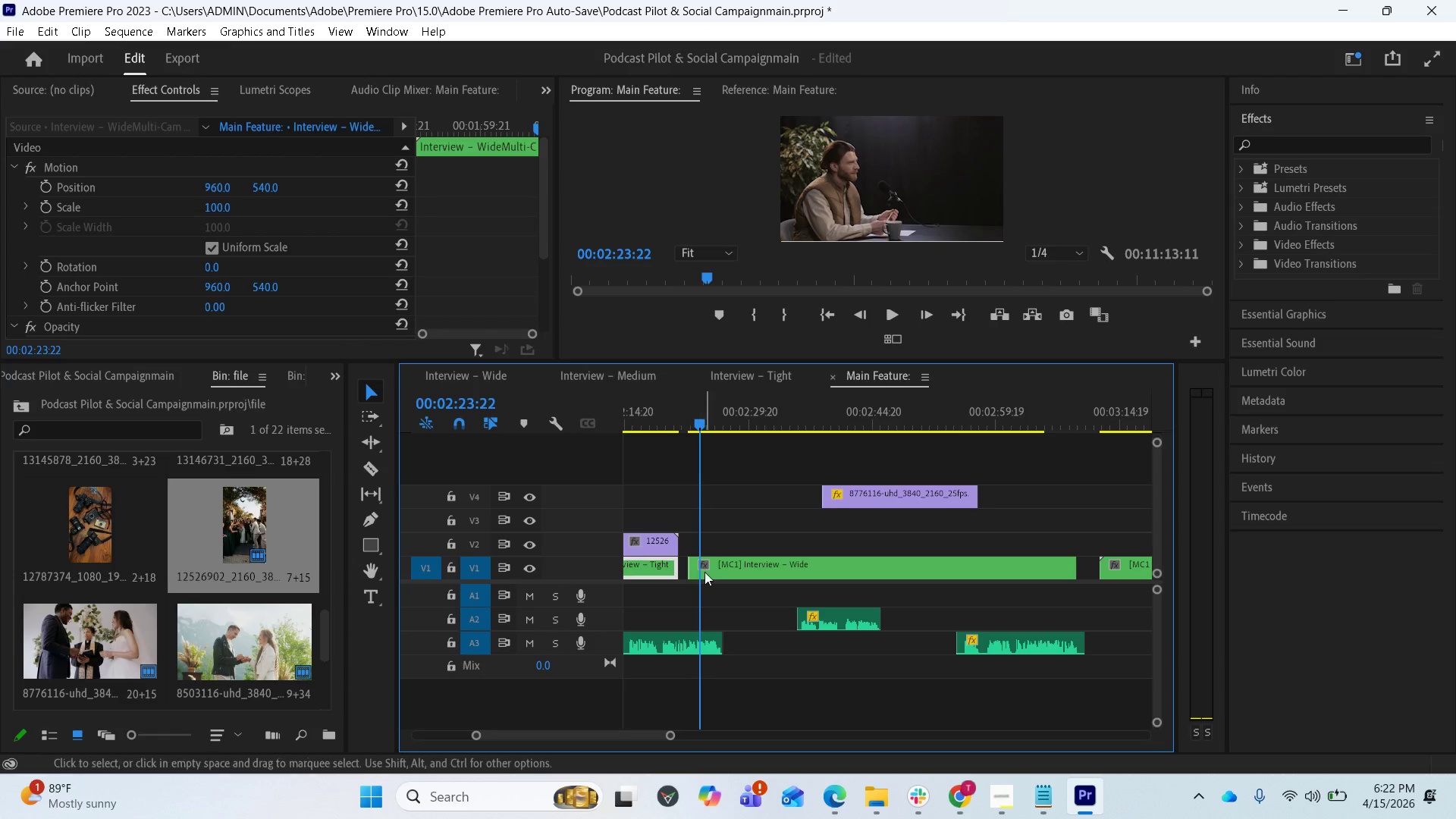 
left_click_drag(start_coordinate=[711, 570], to_coordinate=[702, 567])
 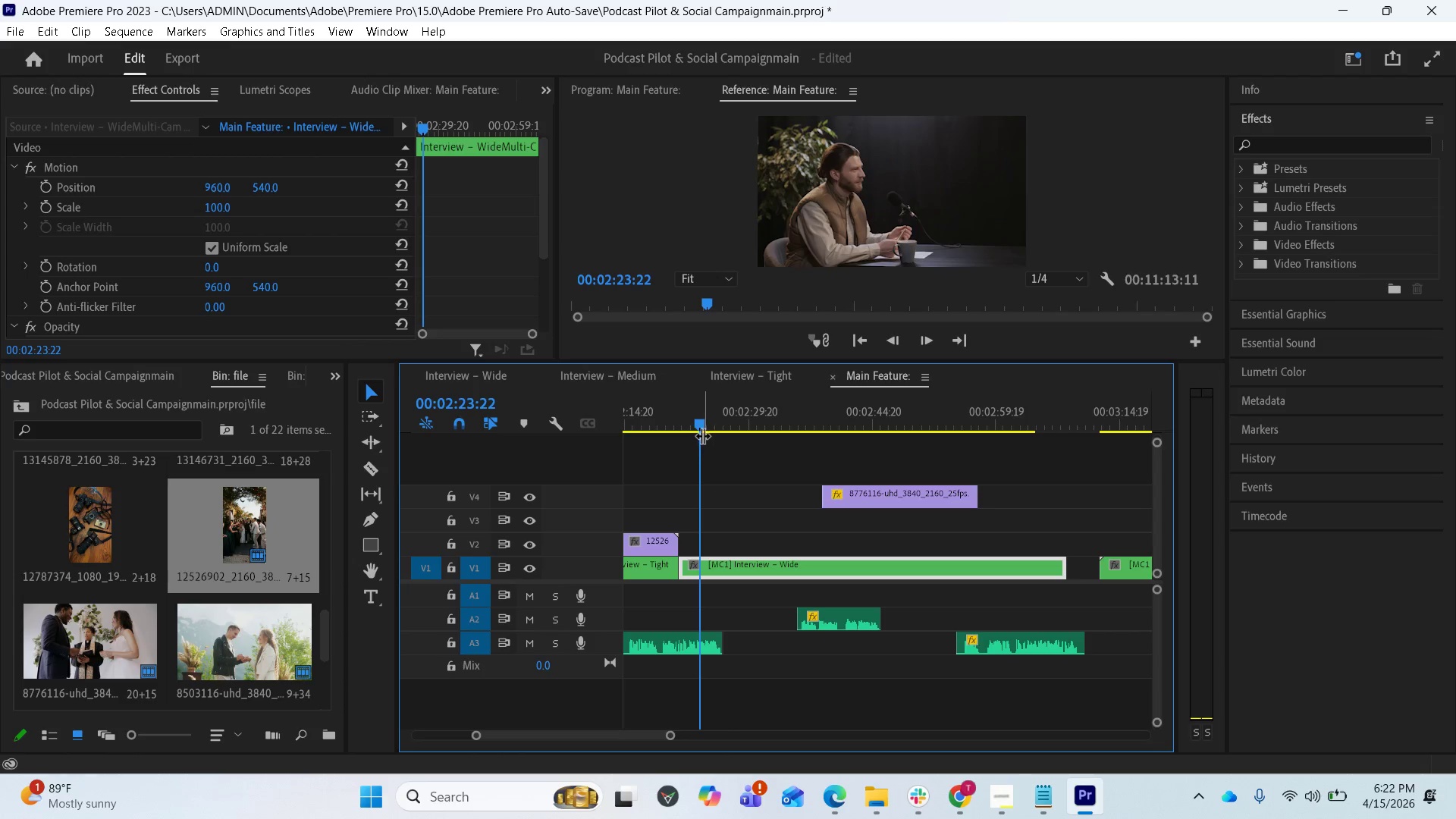 
left_click_drag(start_coordinate=[699, 427], to_coordinate=[682, 422])
 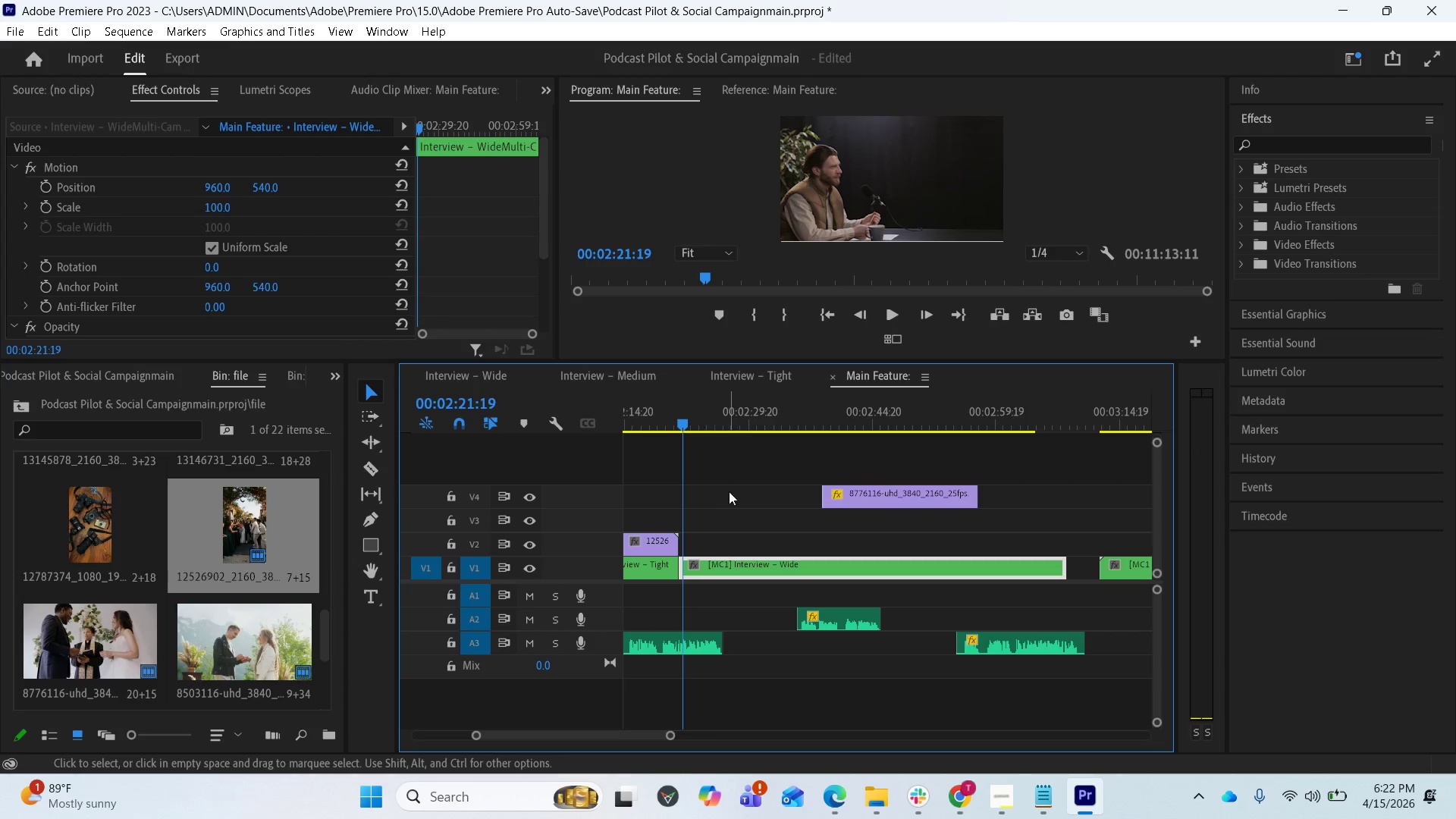 
key(Space)
 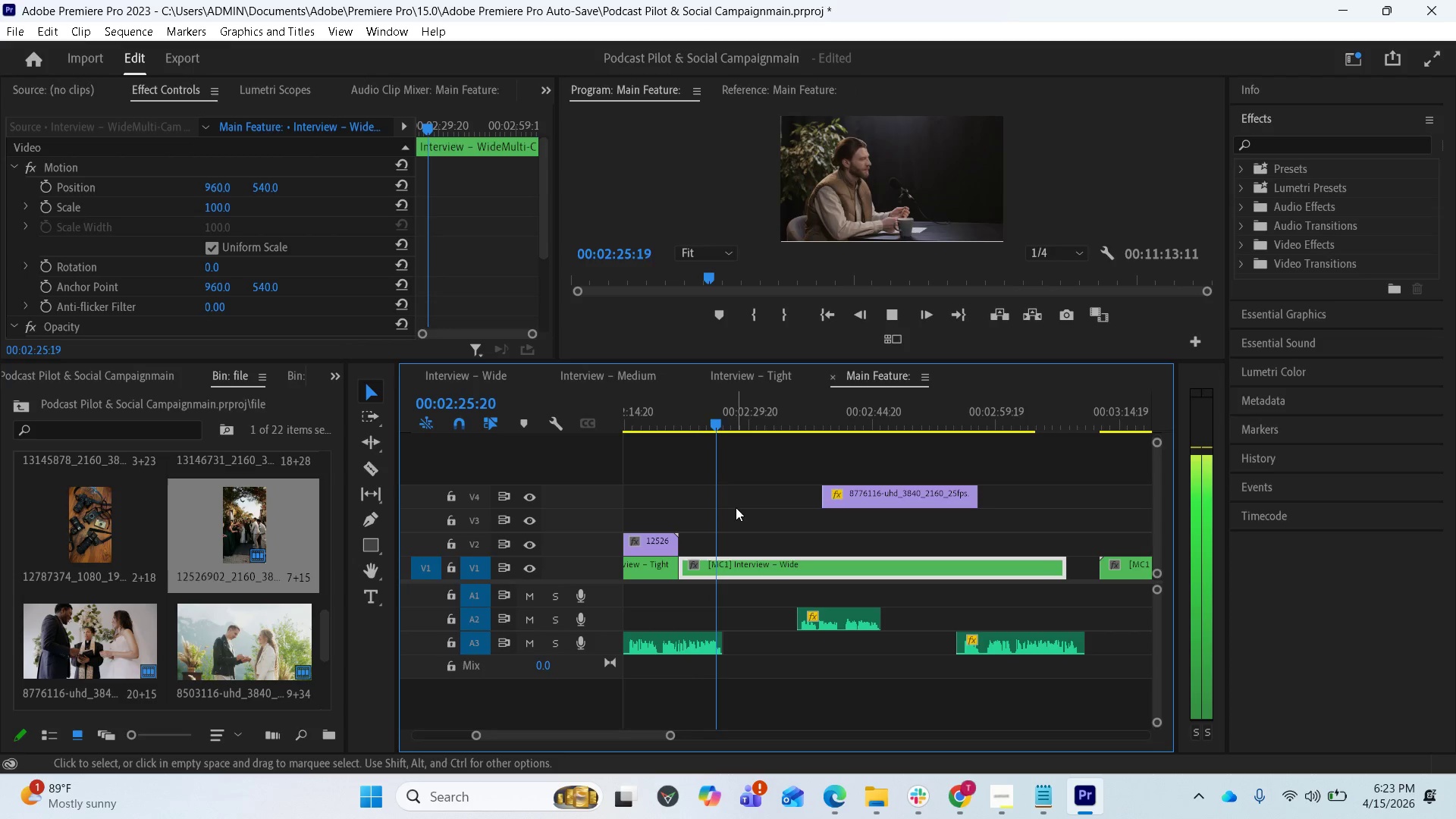 
wait(5.8)
 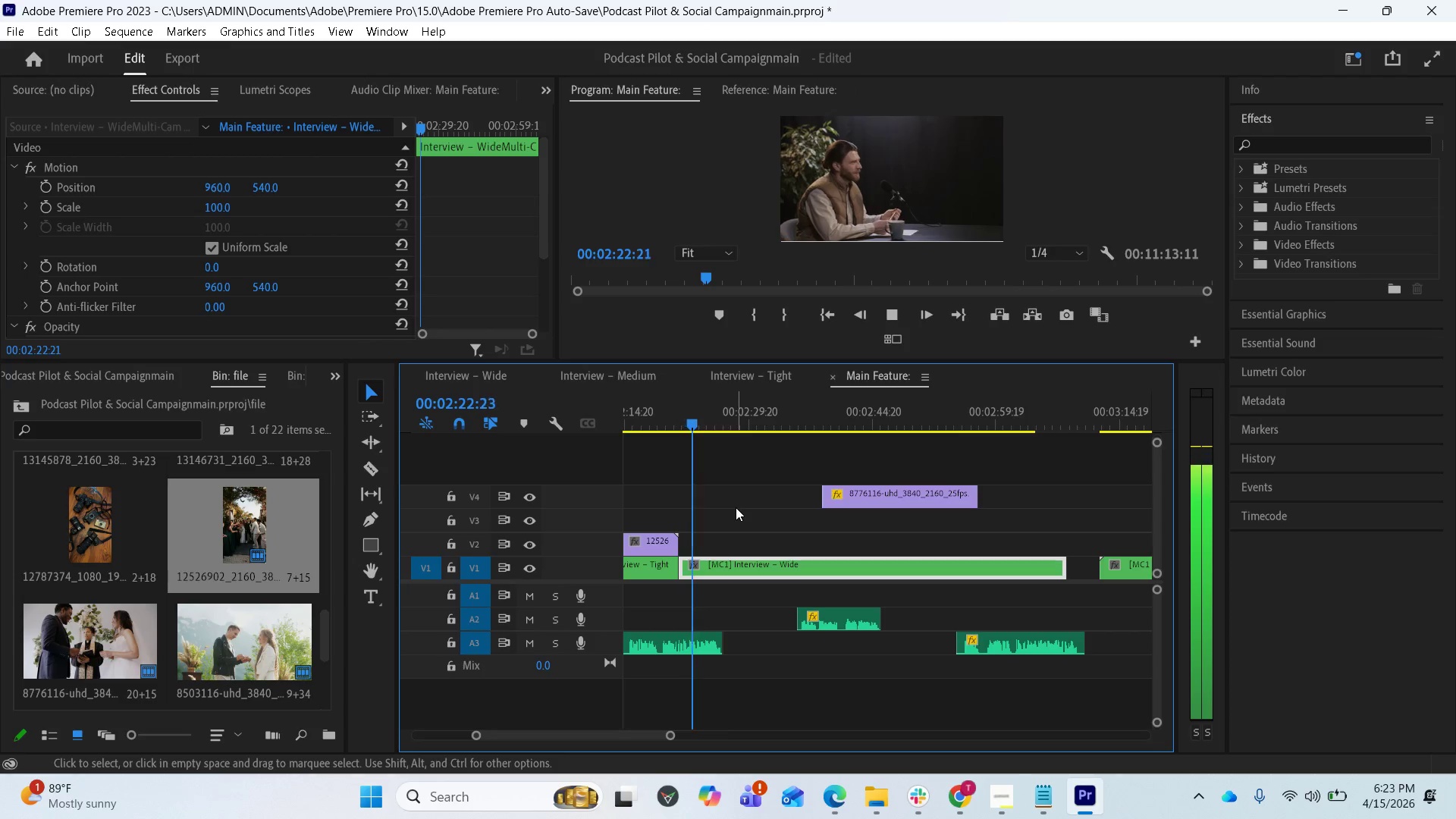 
key(Space)
 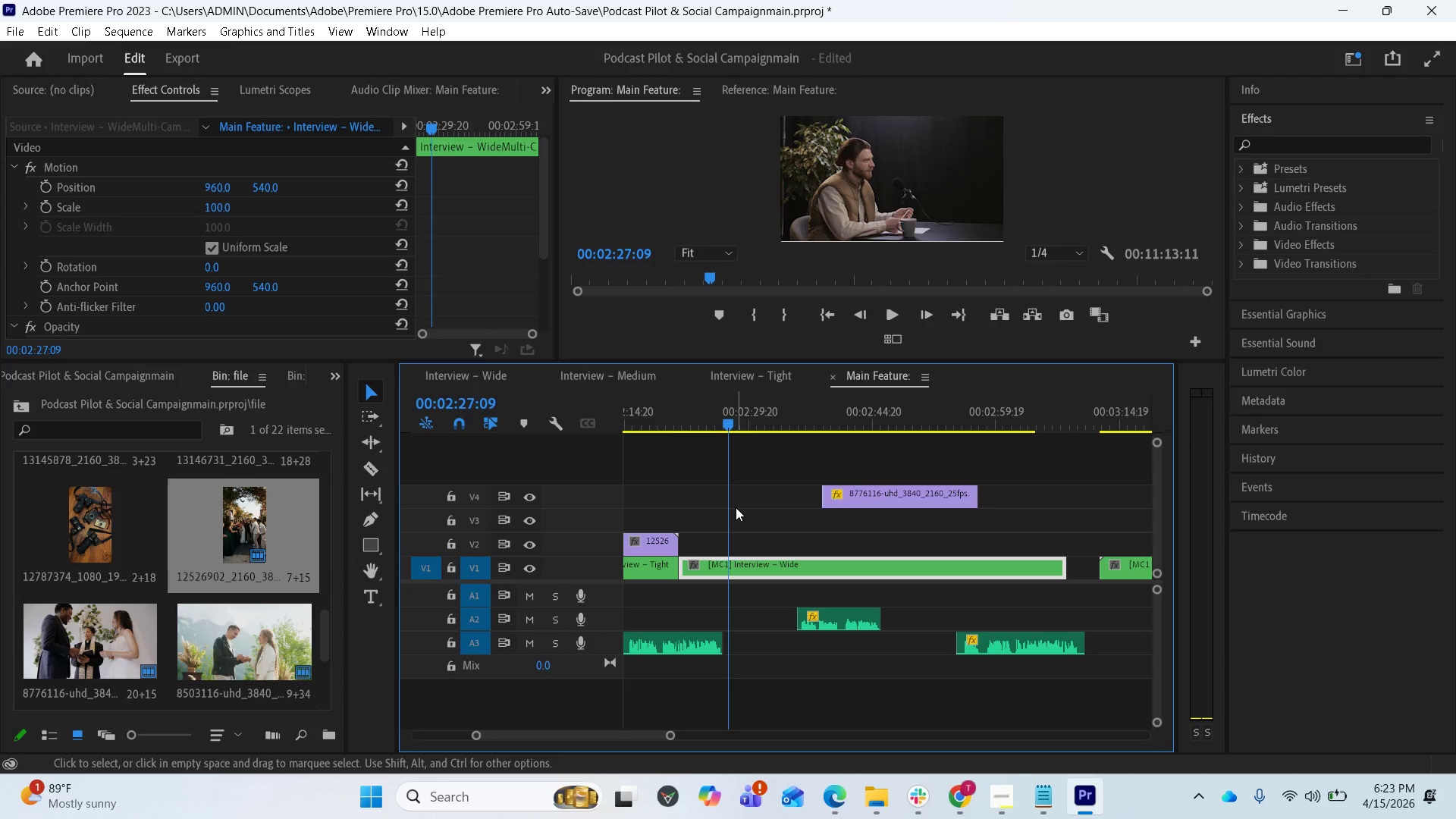 
key(Space)
 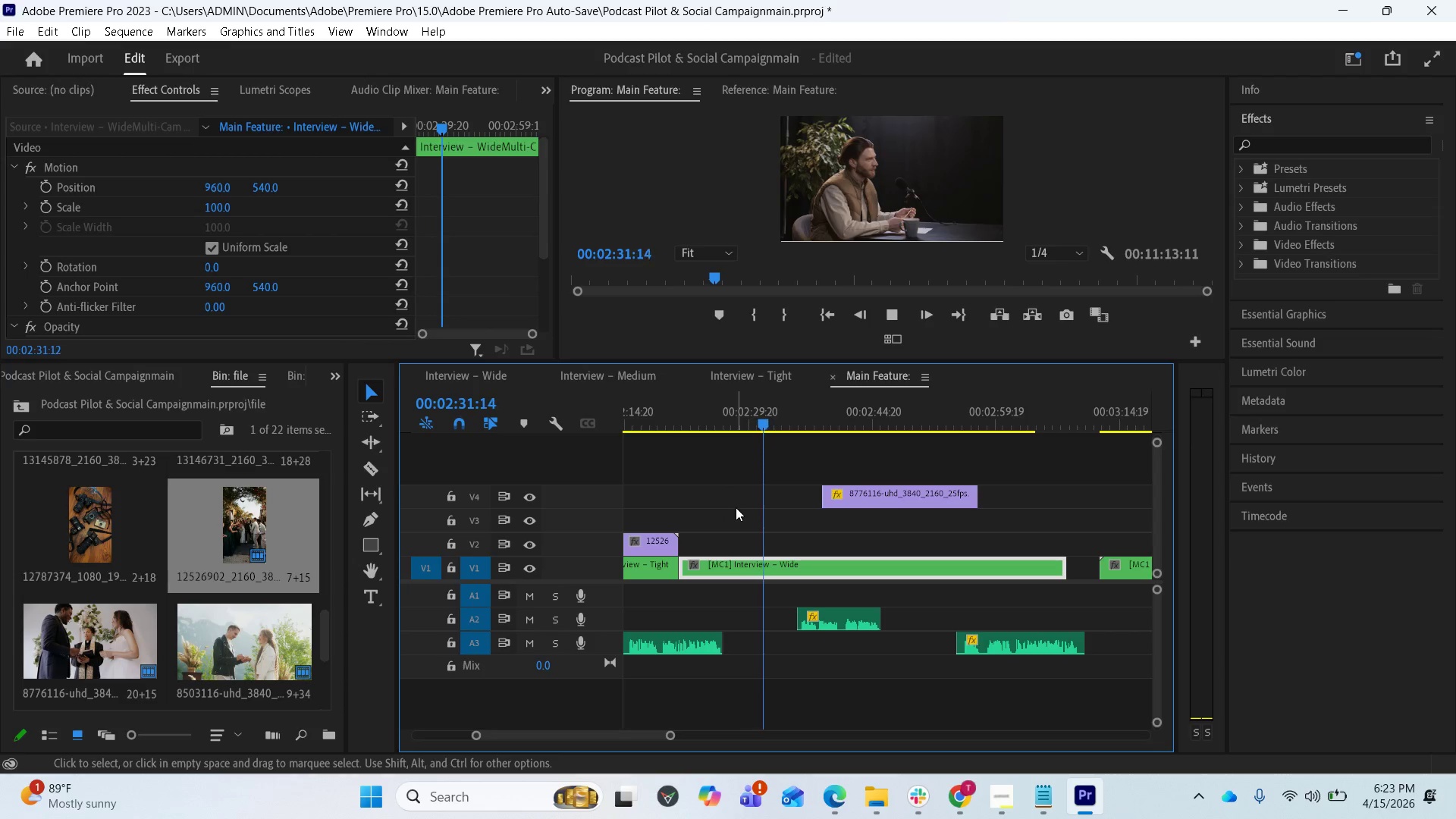 
wait(6.06)
 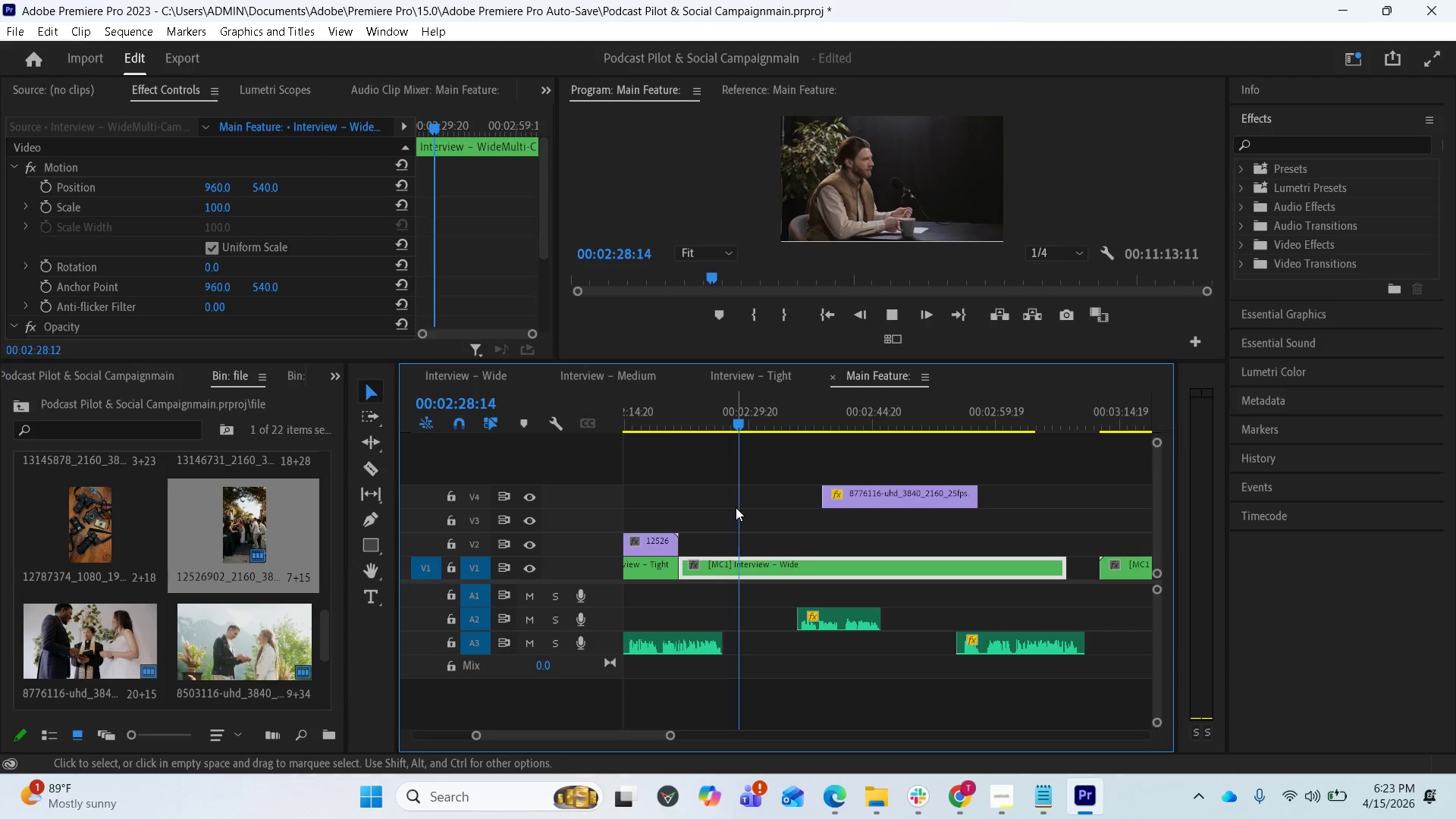 
key(Space)
 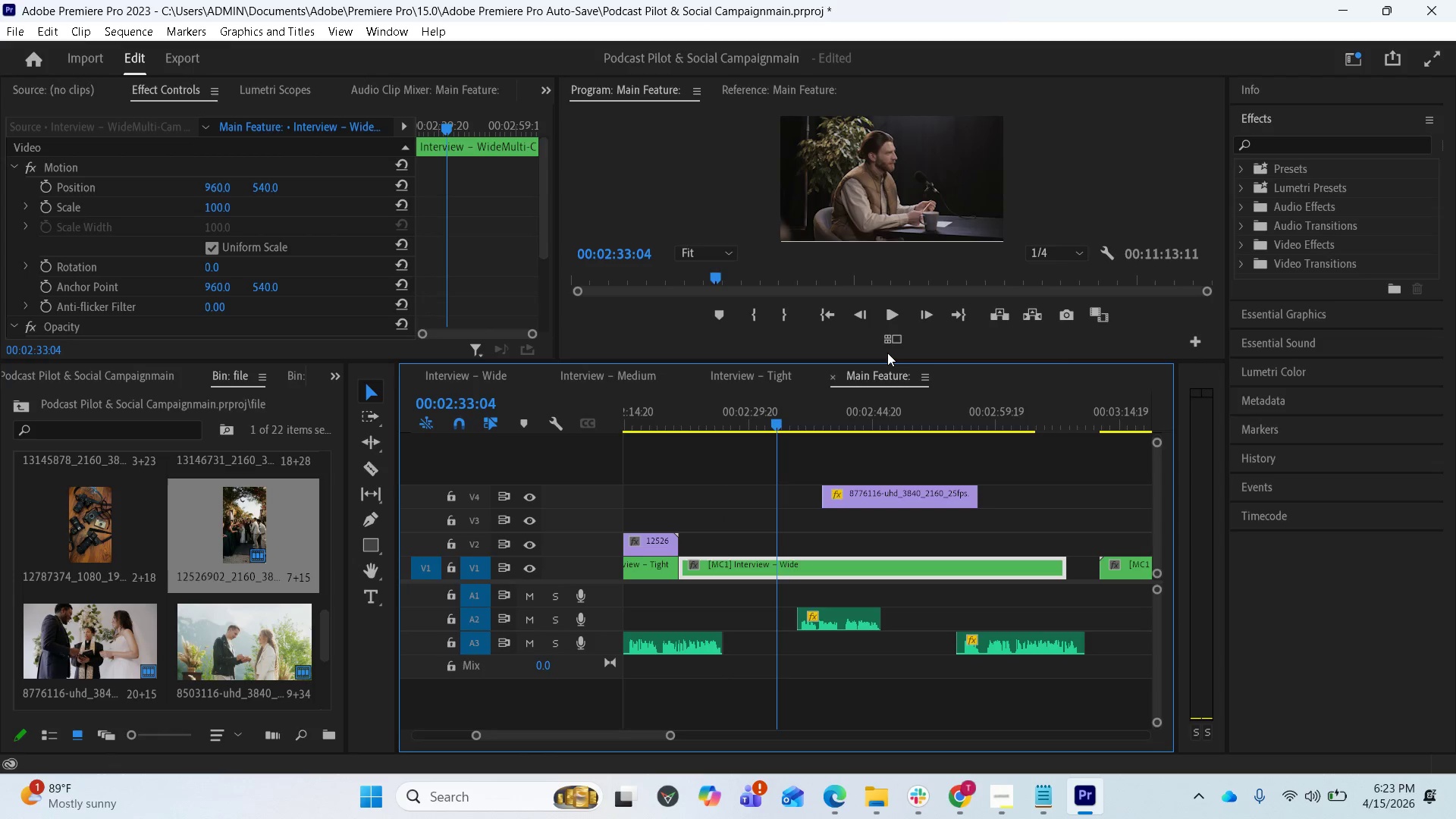 
left_click([892, 344])
 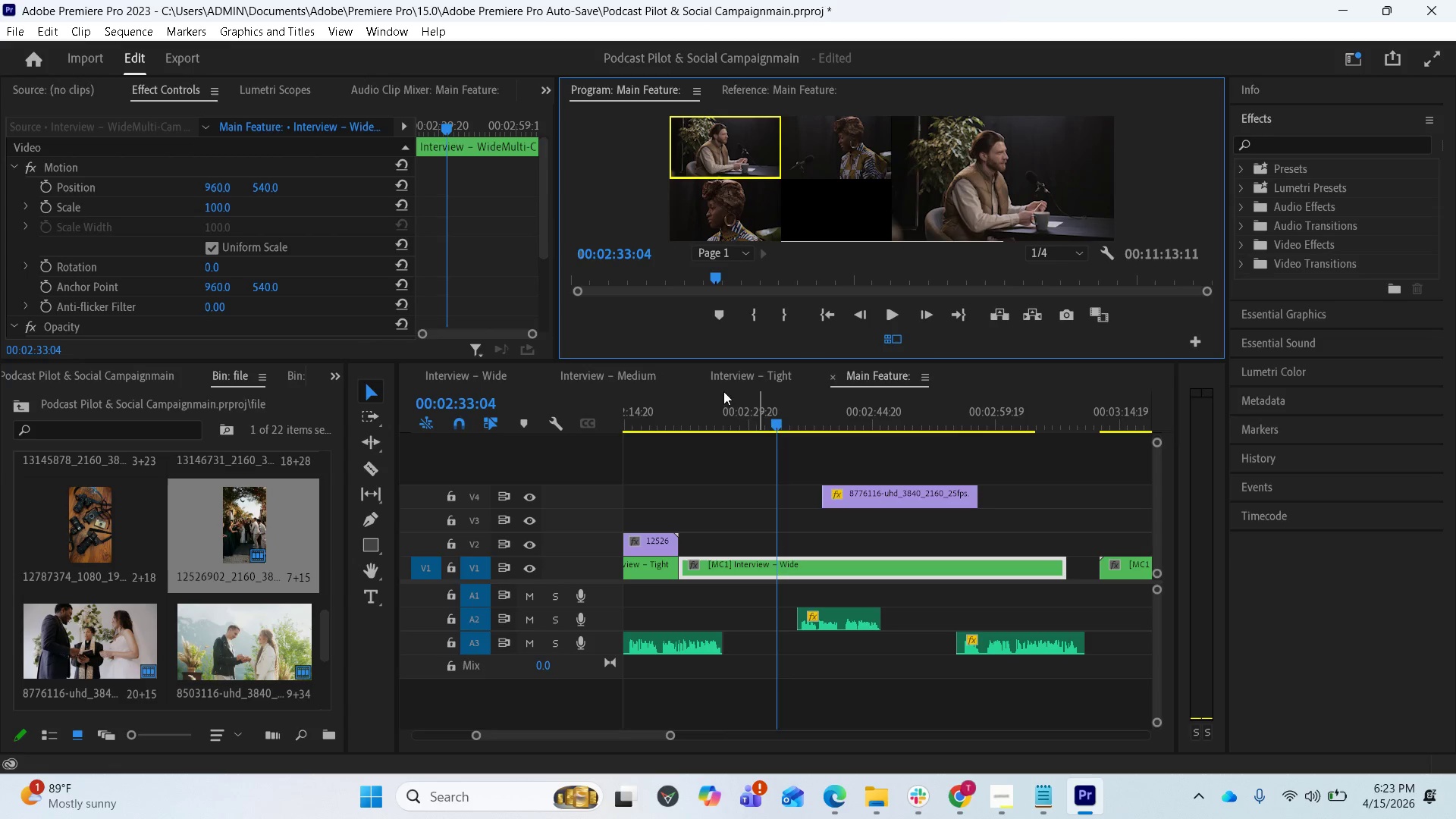 
wait(9.33)
 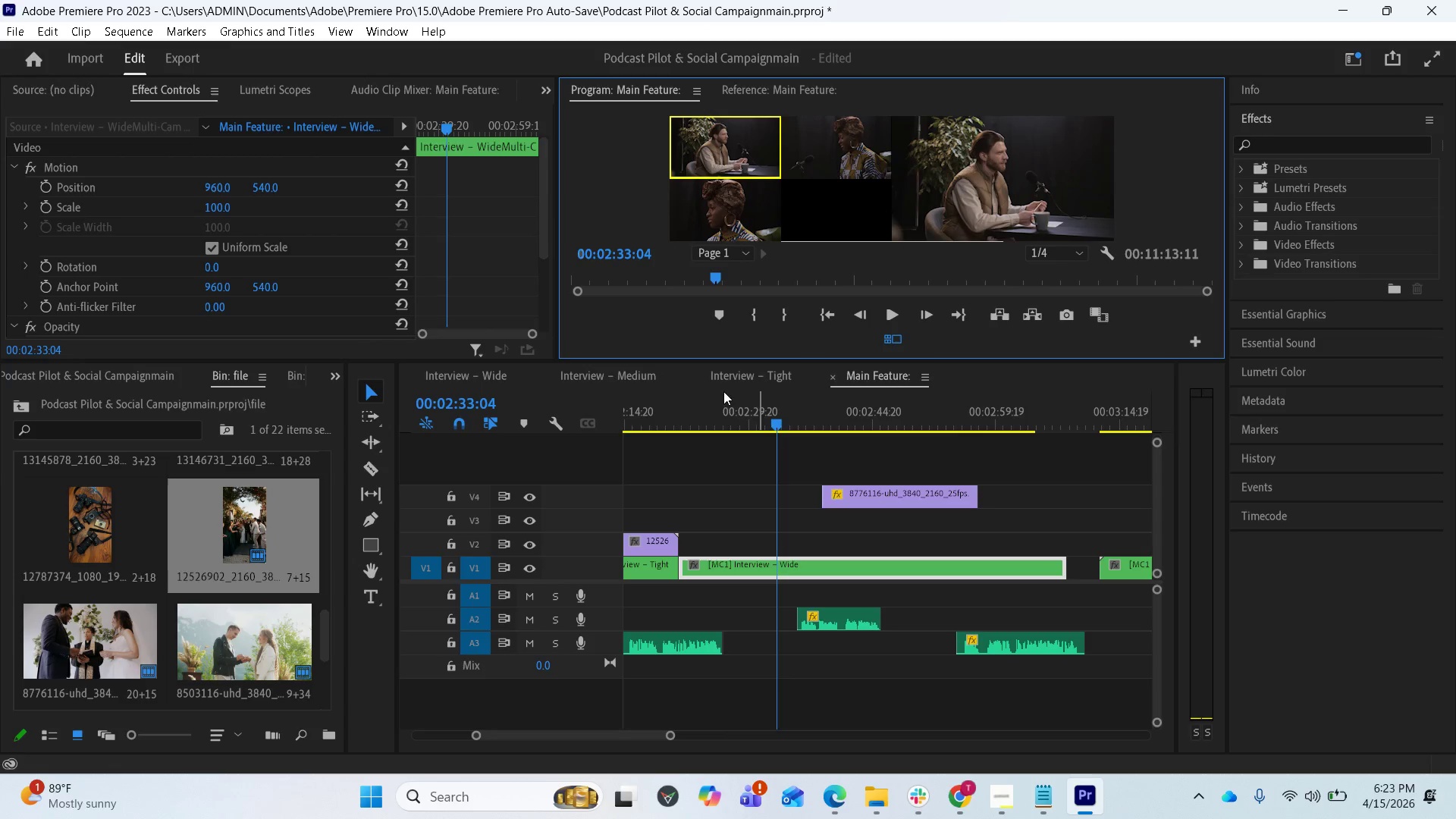 
left_click([375, 469])
 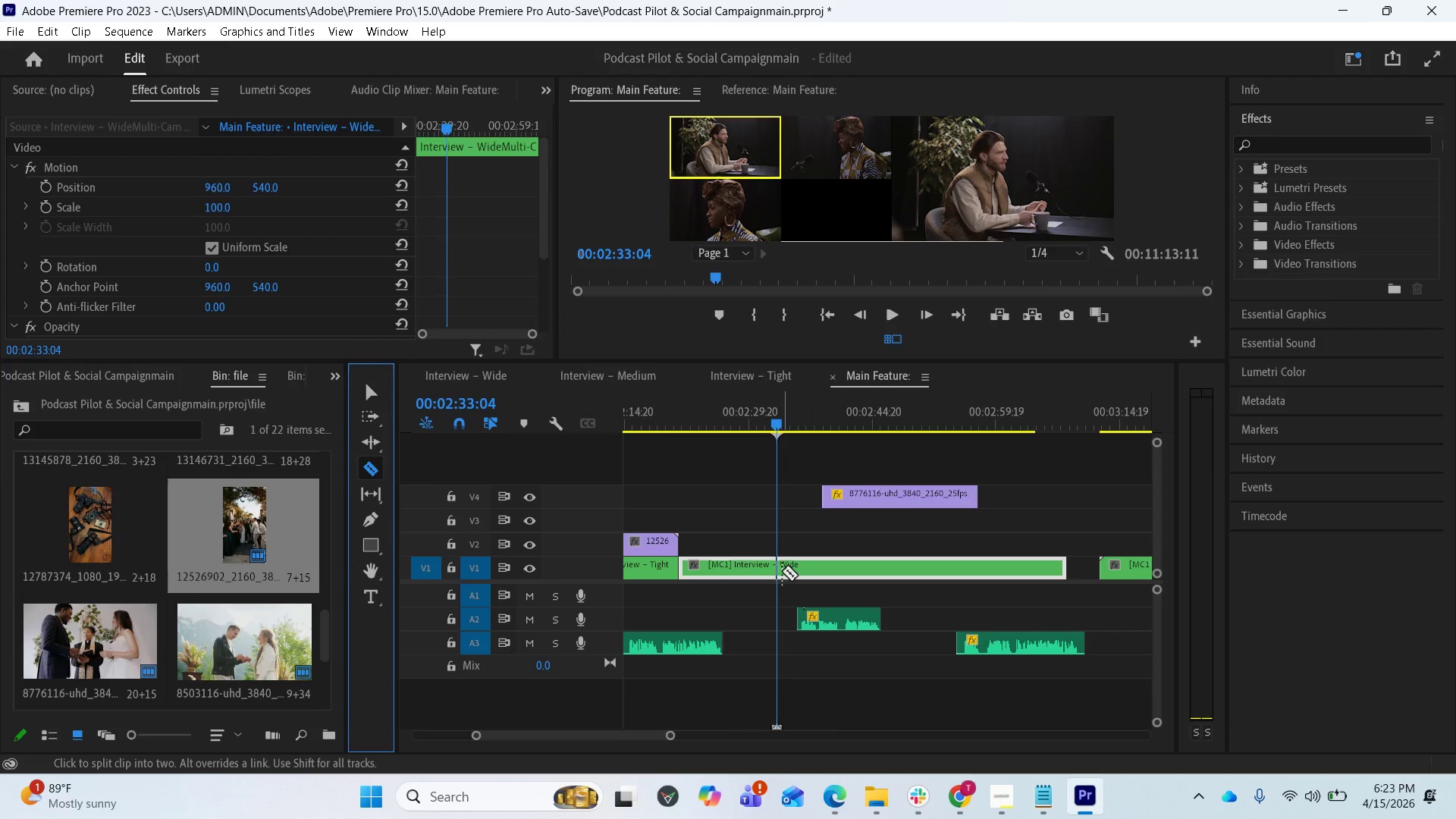 
left_click([780, 570])
 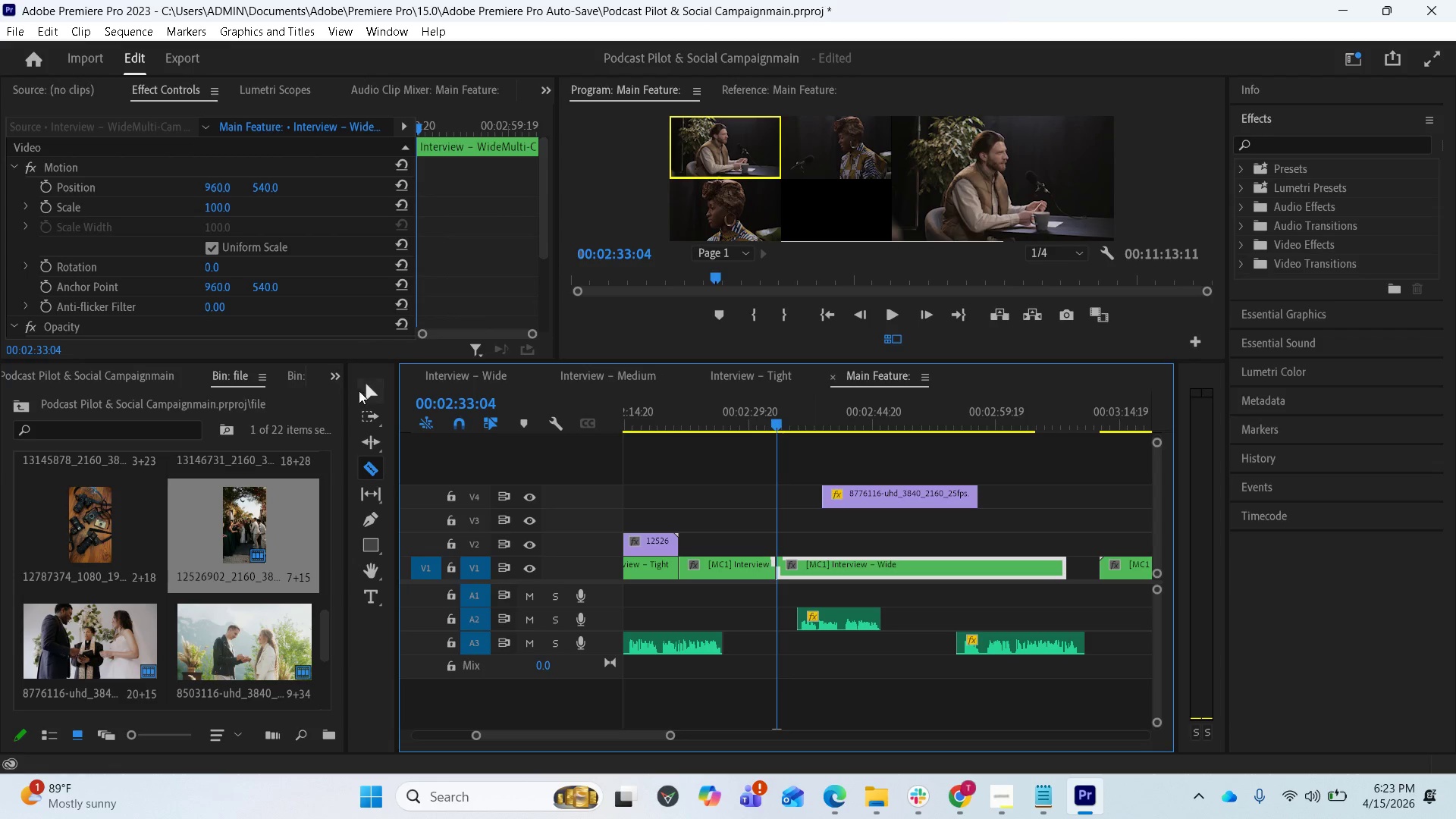 
left_click([365, 393])
 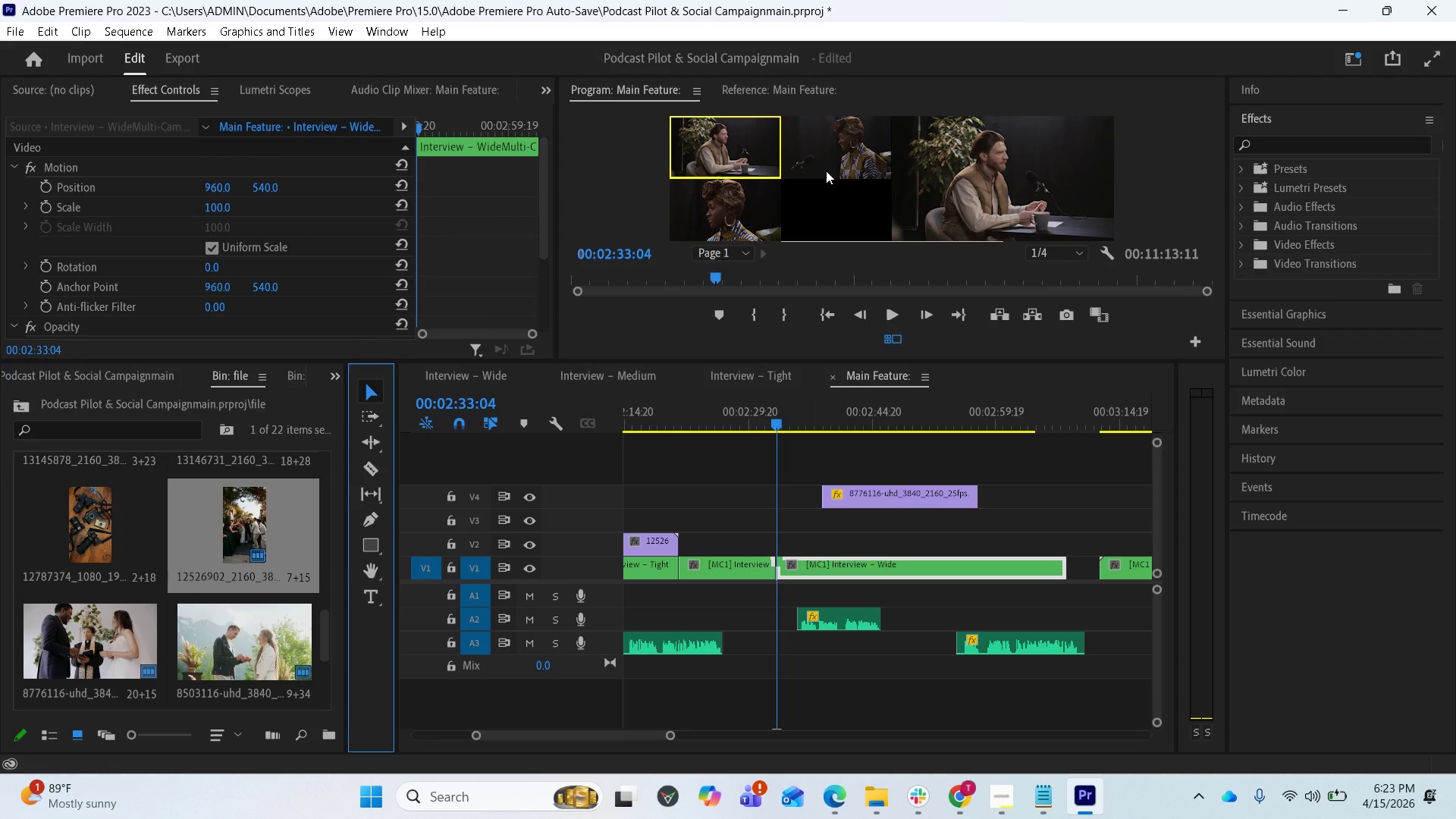 
left_click([826, 171])
 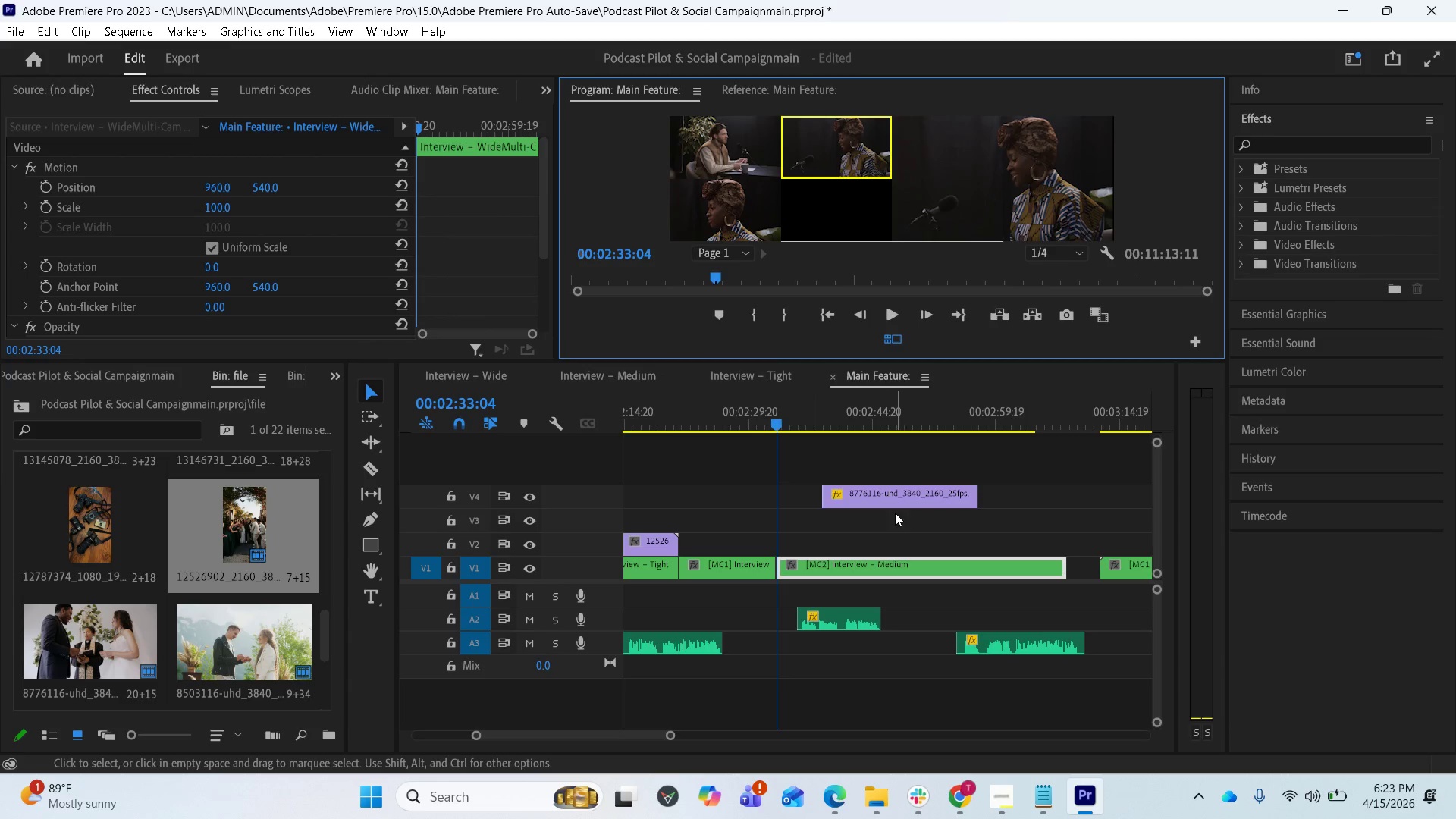 
key(Space)
 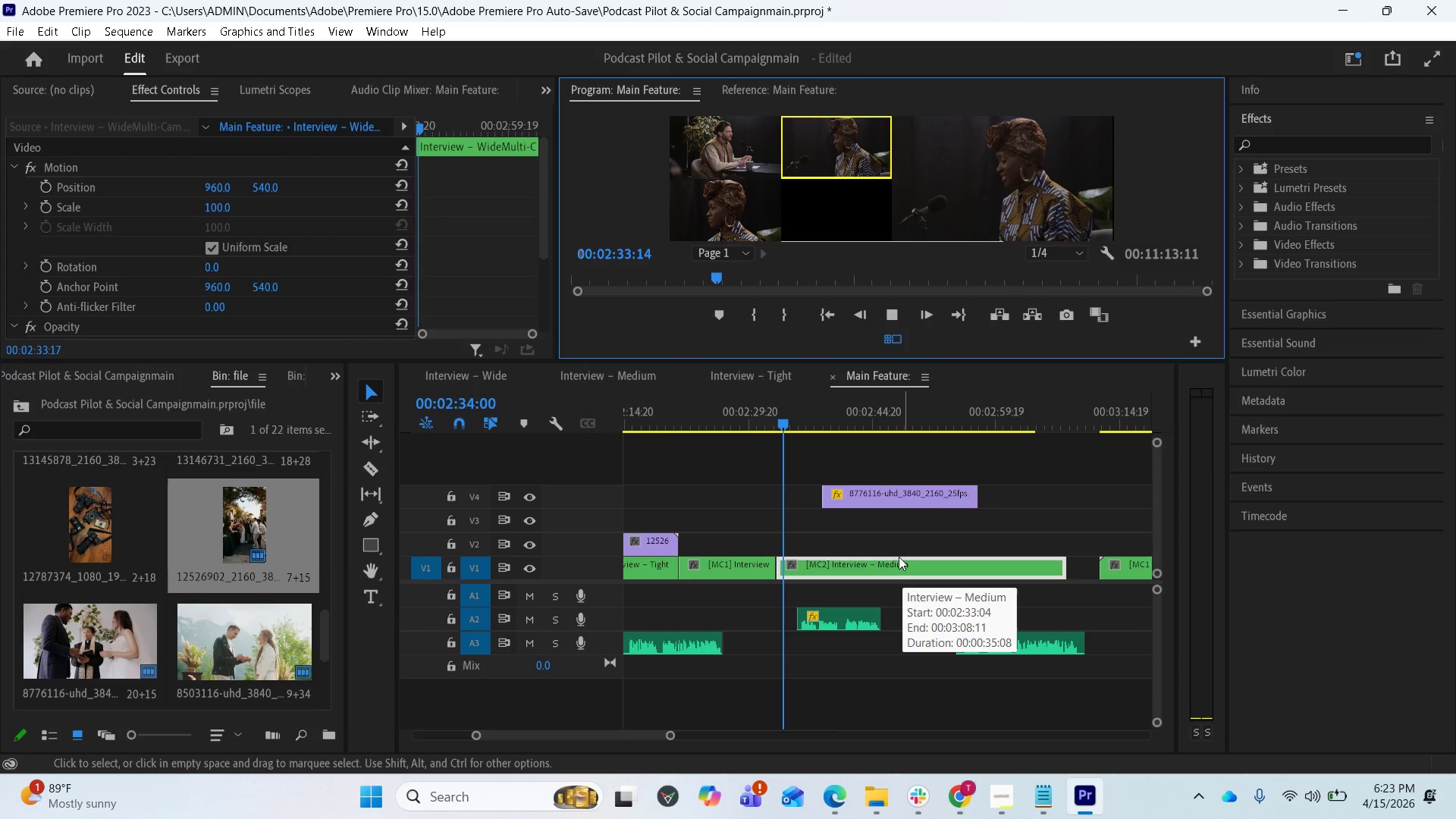 
key(Space)
 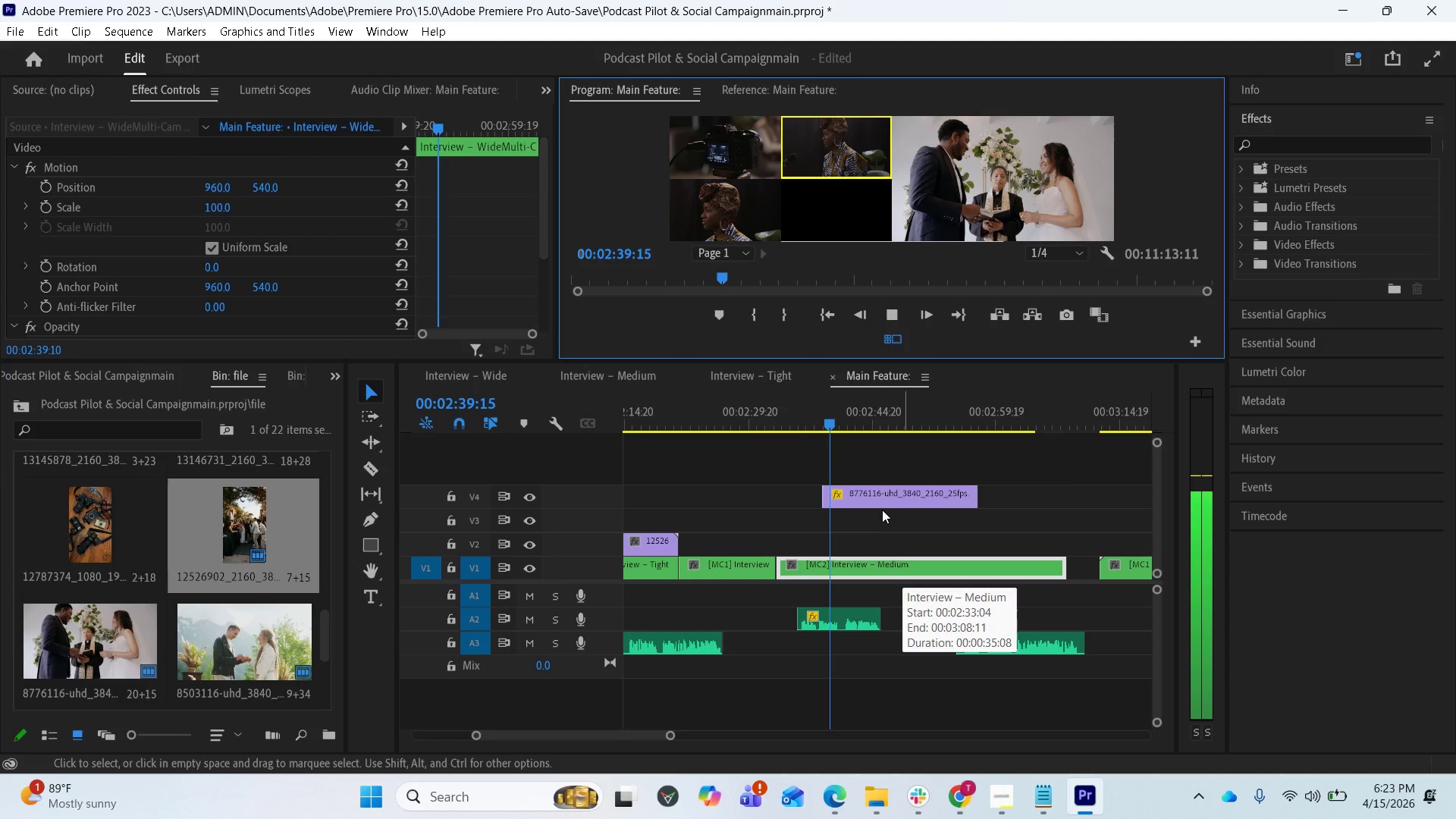 
wait(6.69)
 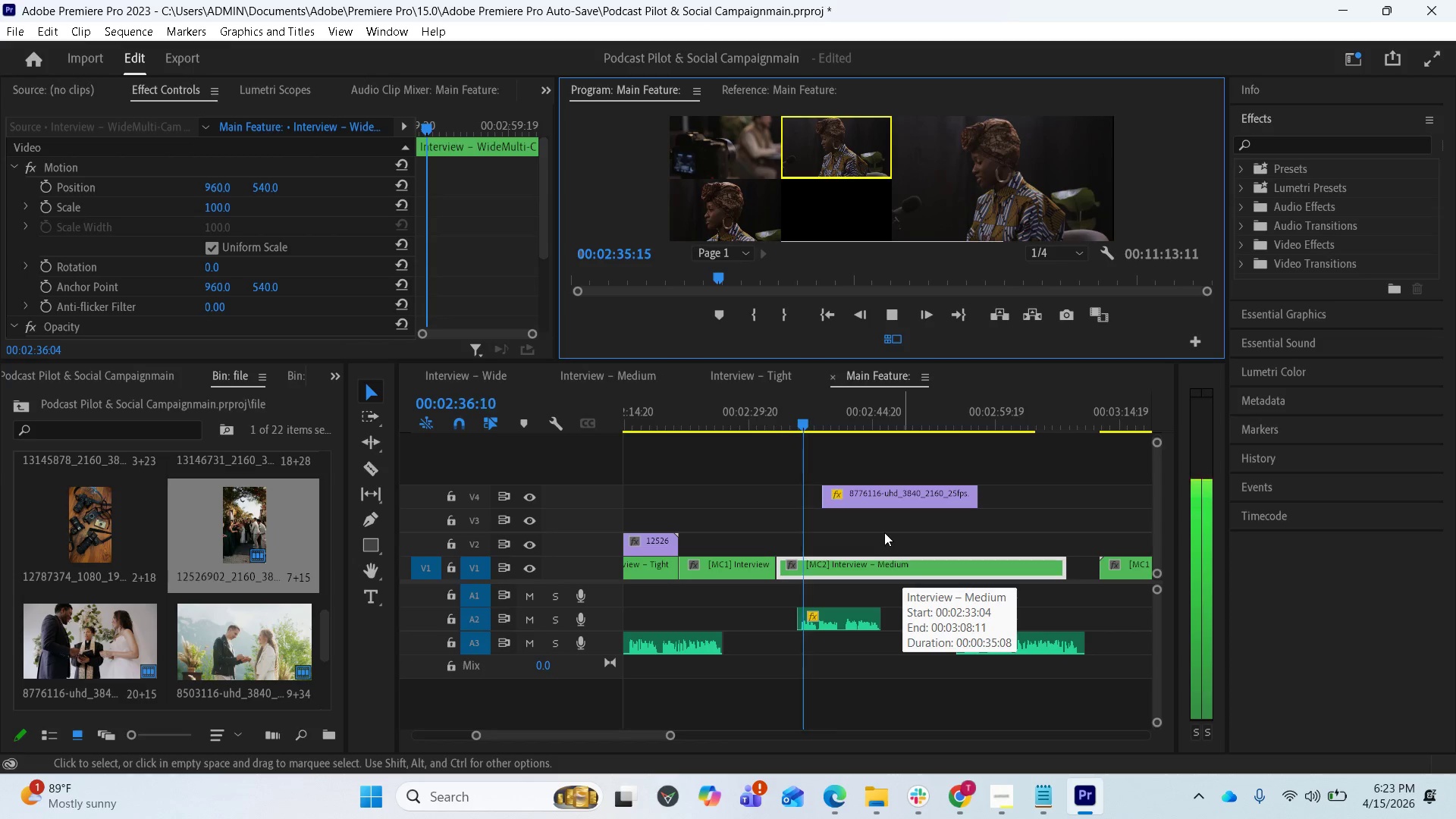 
key(Space)
 